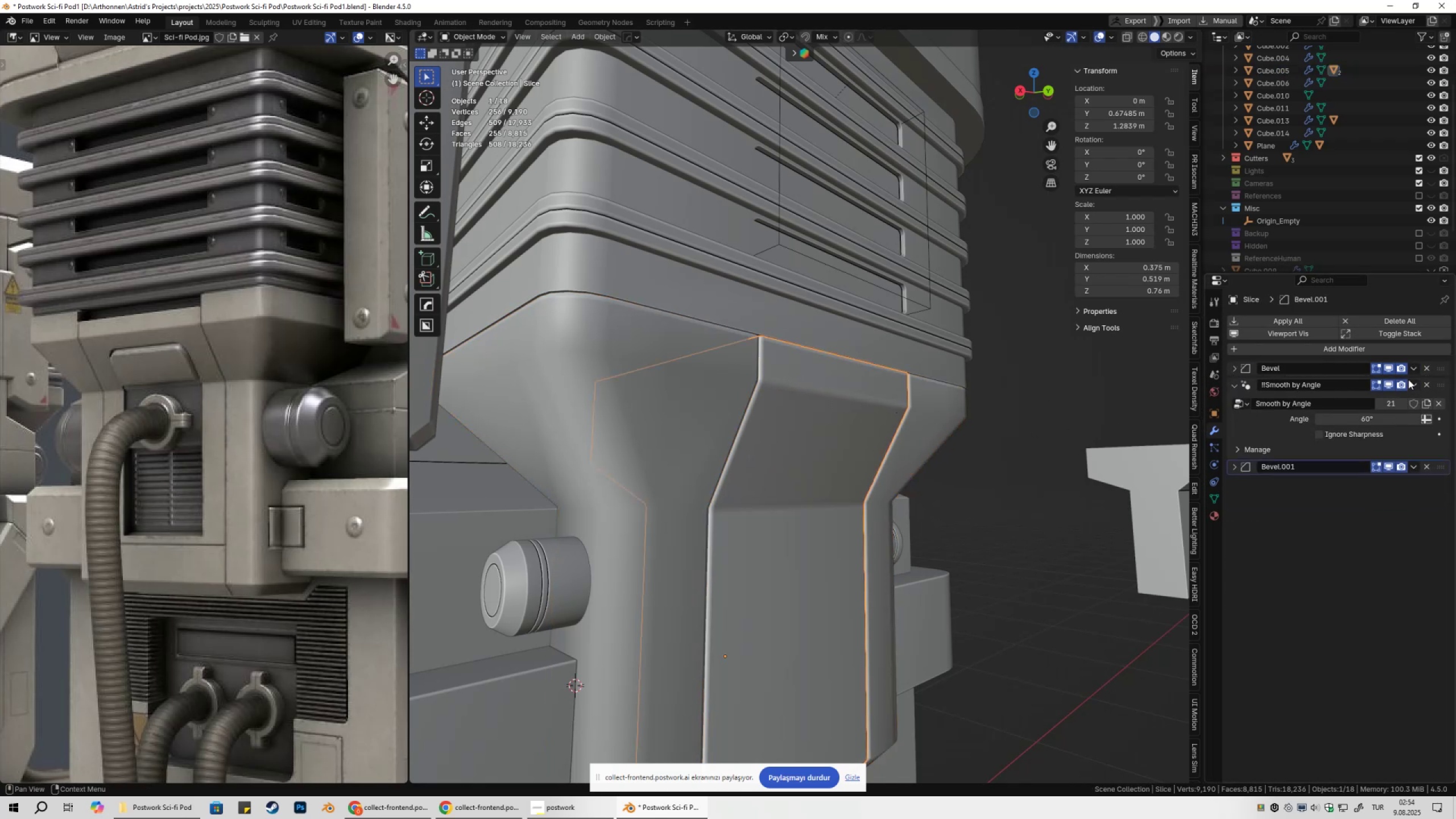 
left_click([1388, 369])
 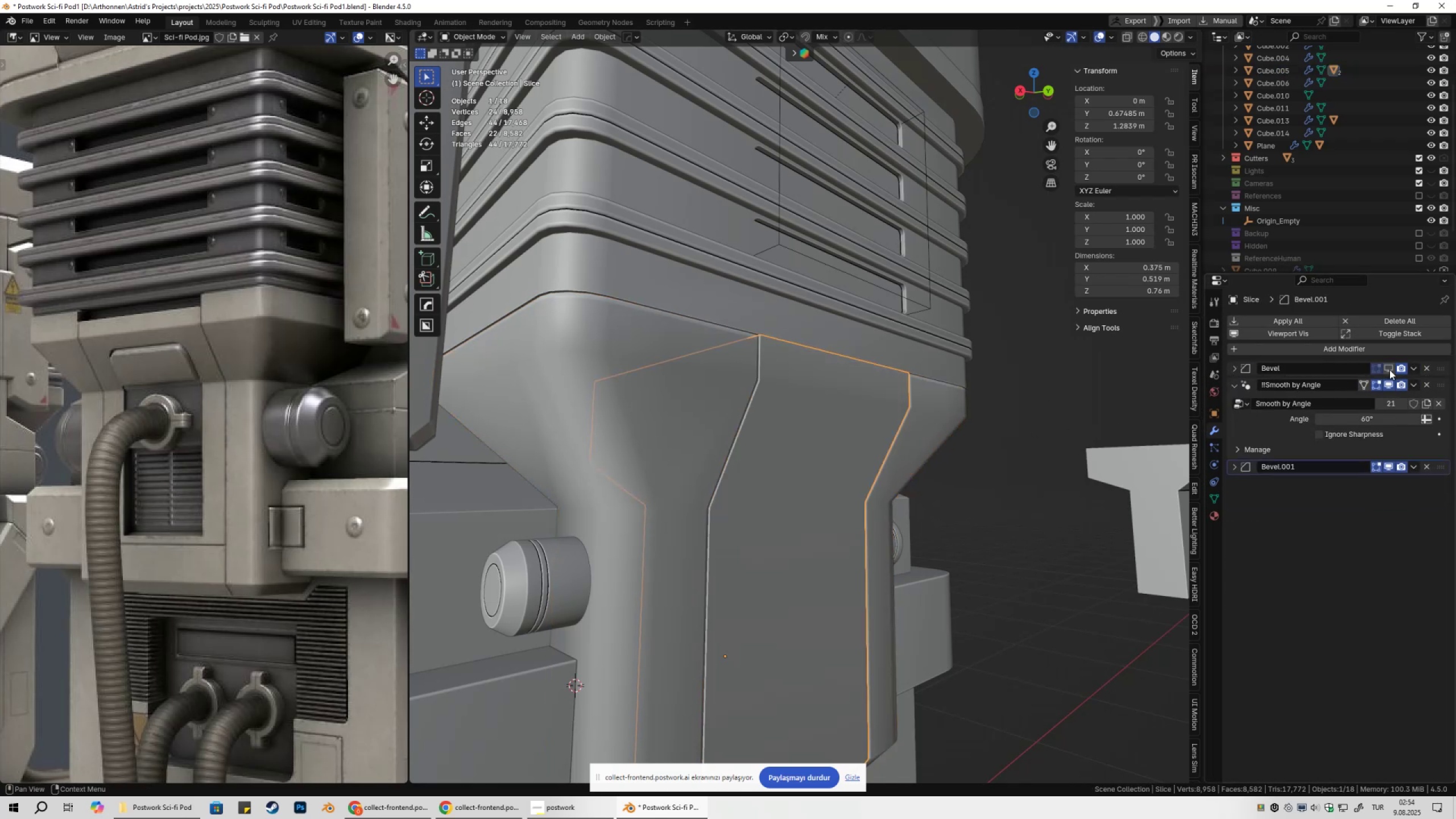 
triple_click([1389, 370])
 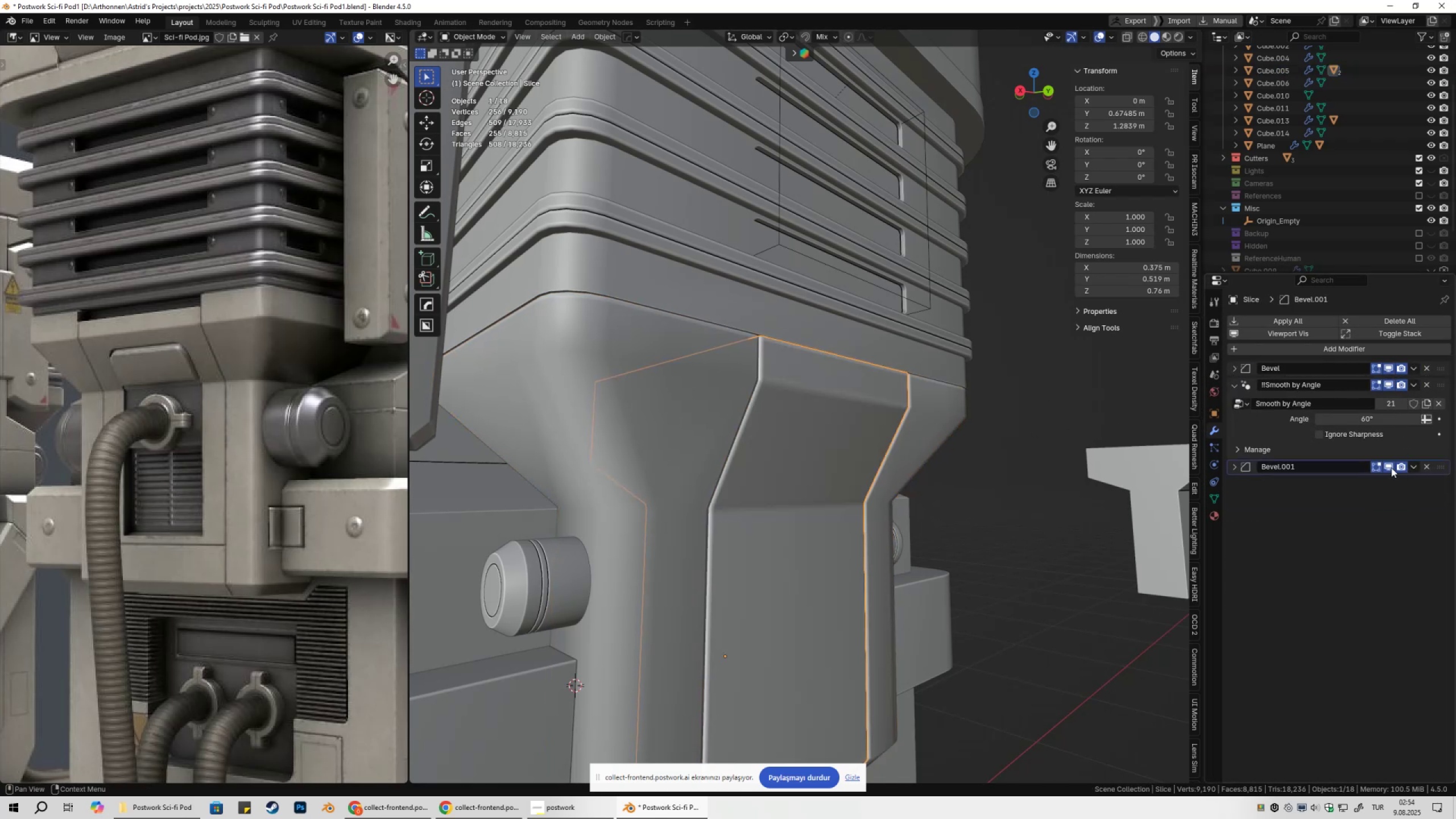 
double_click([1391, 468])
 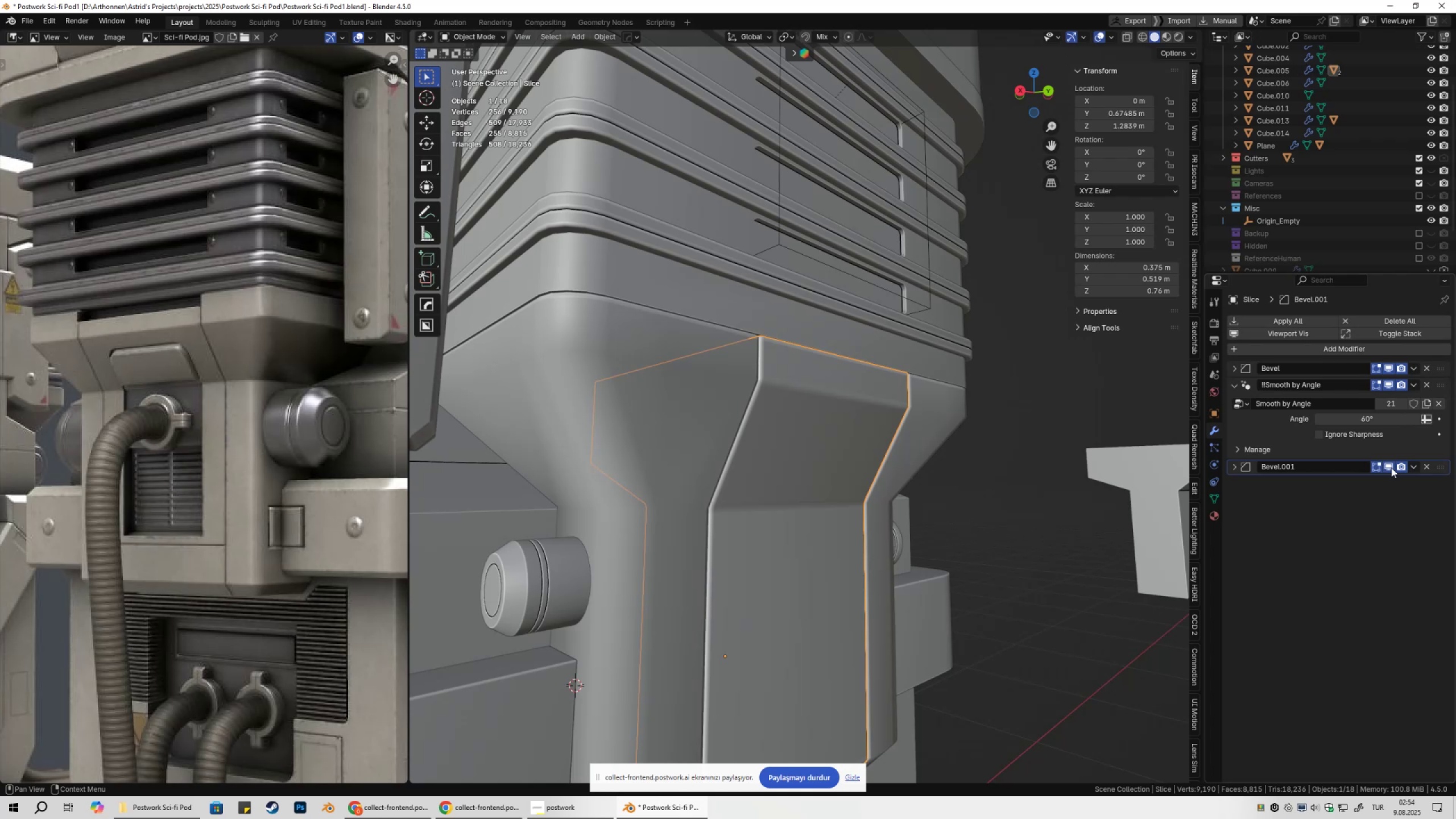 
triple_click([1391, 468])
 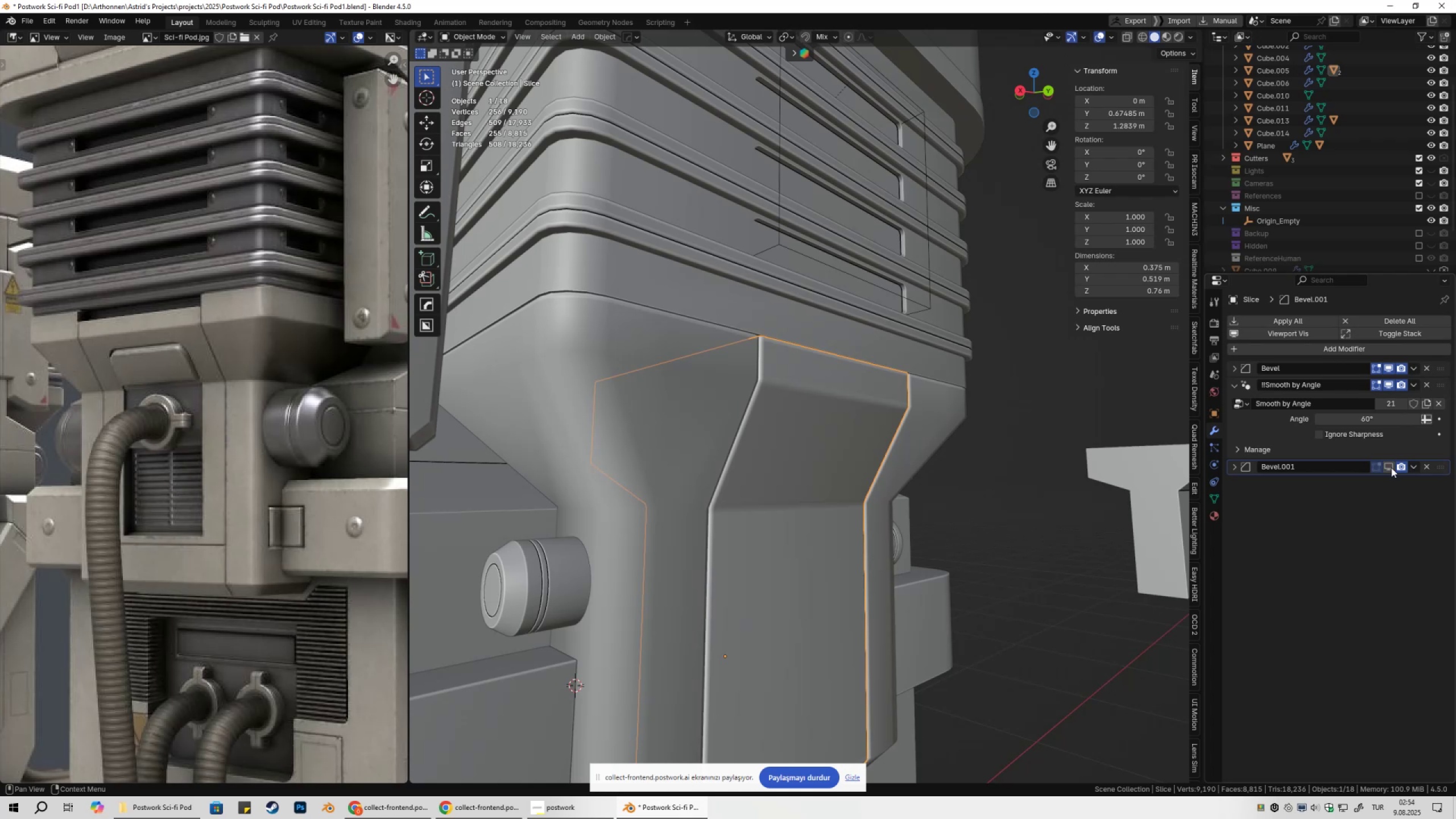 
triple_click([1391, 468])
 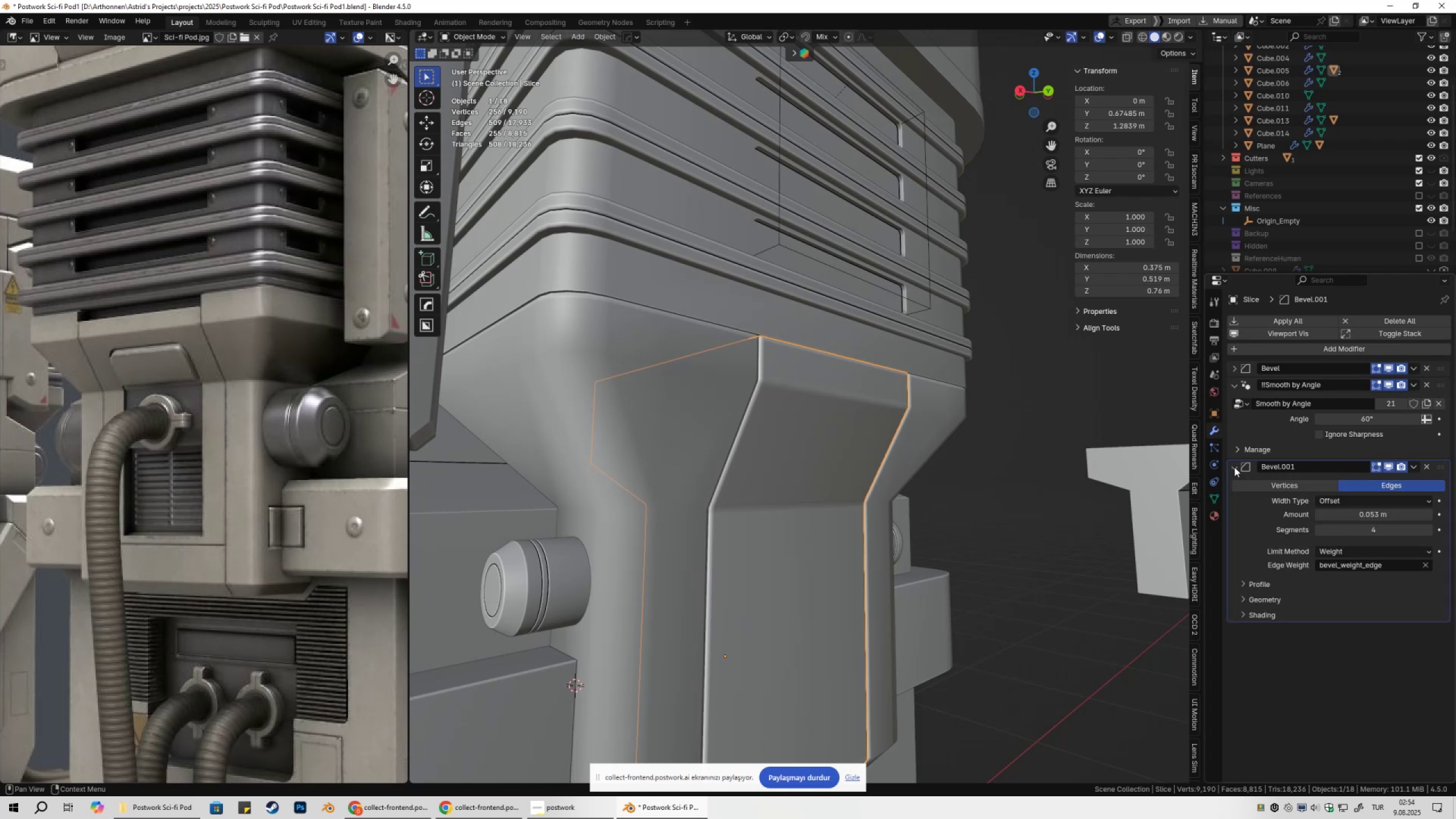 
left_click([1234, 467])
 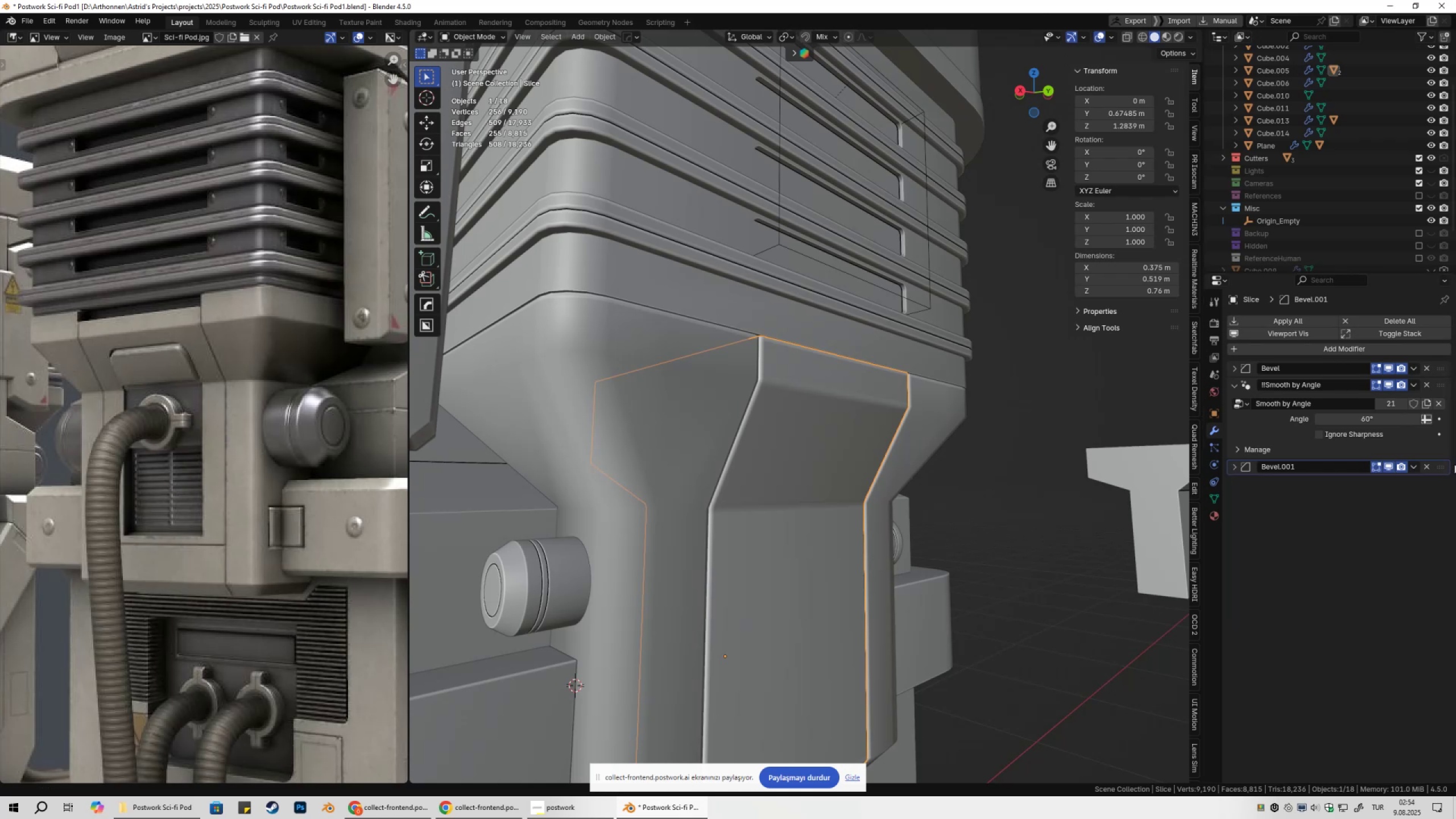 
left_click_drag(start_coordinate=[1442, 469], to_coordinate=[1439, 351])
 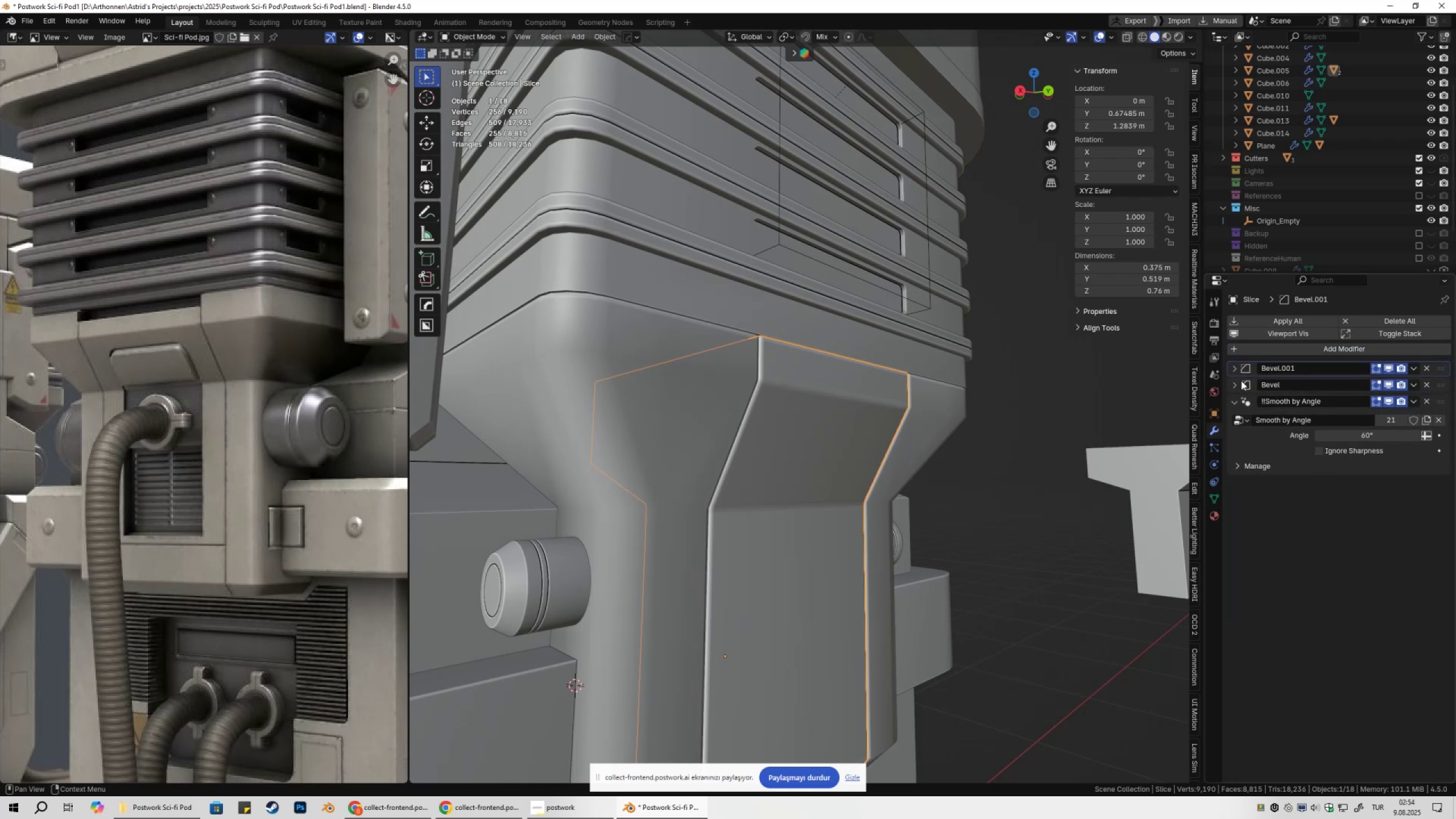 
left_click([1231, 367])
 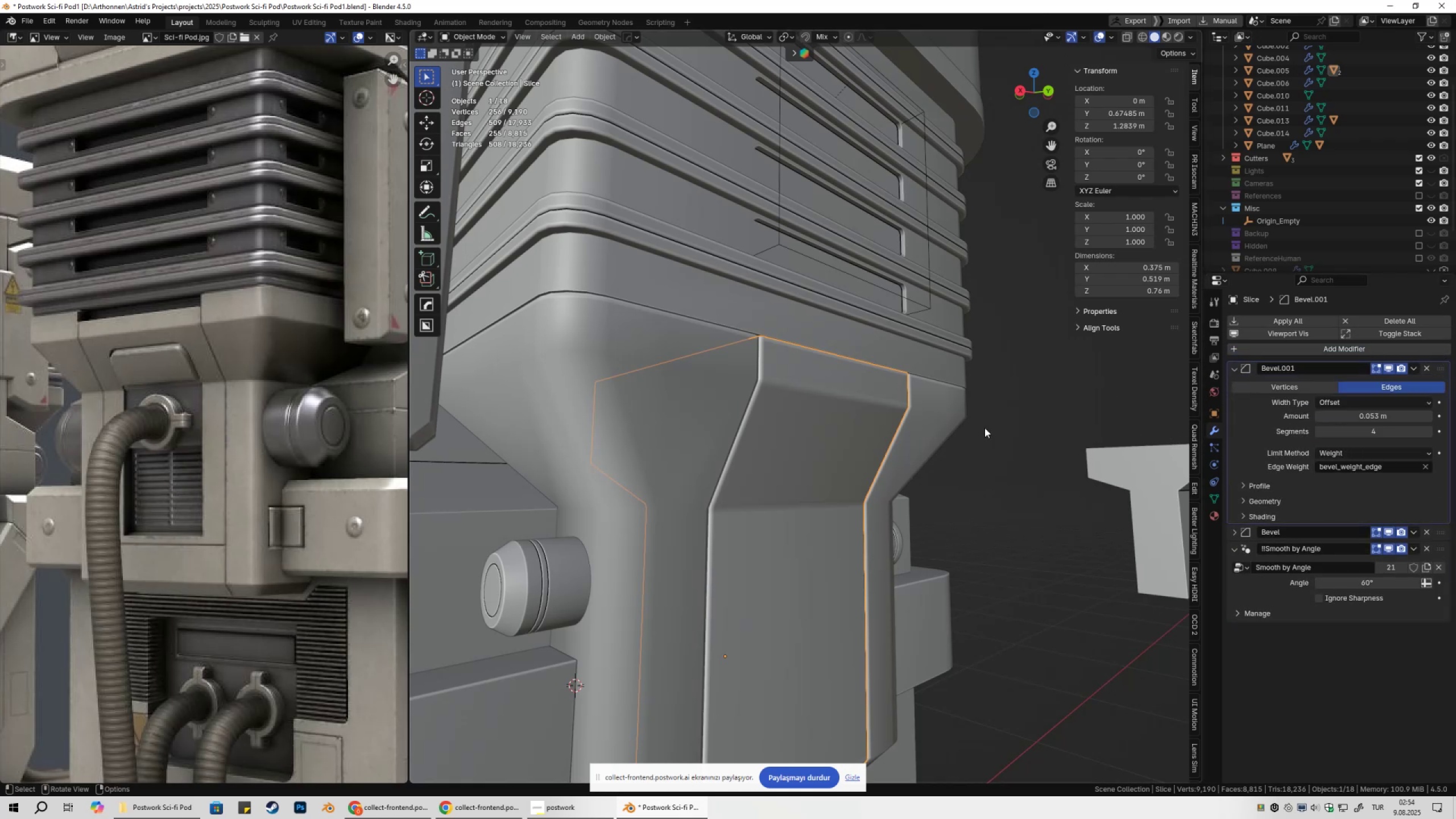 
key(Tab)
 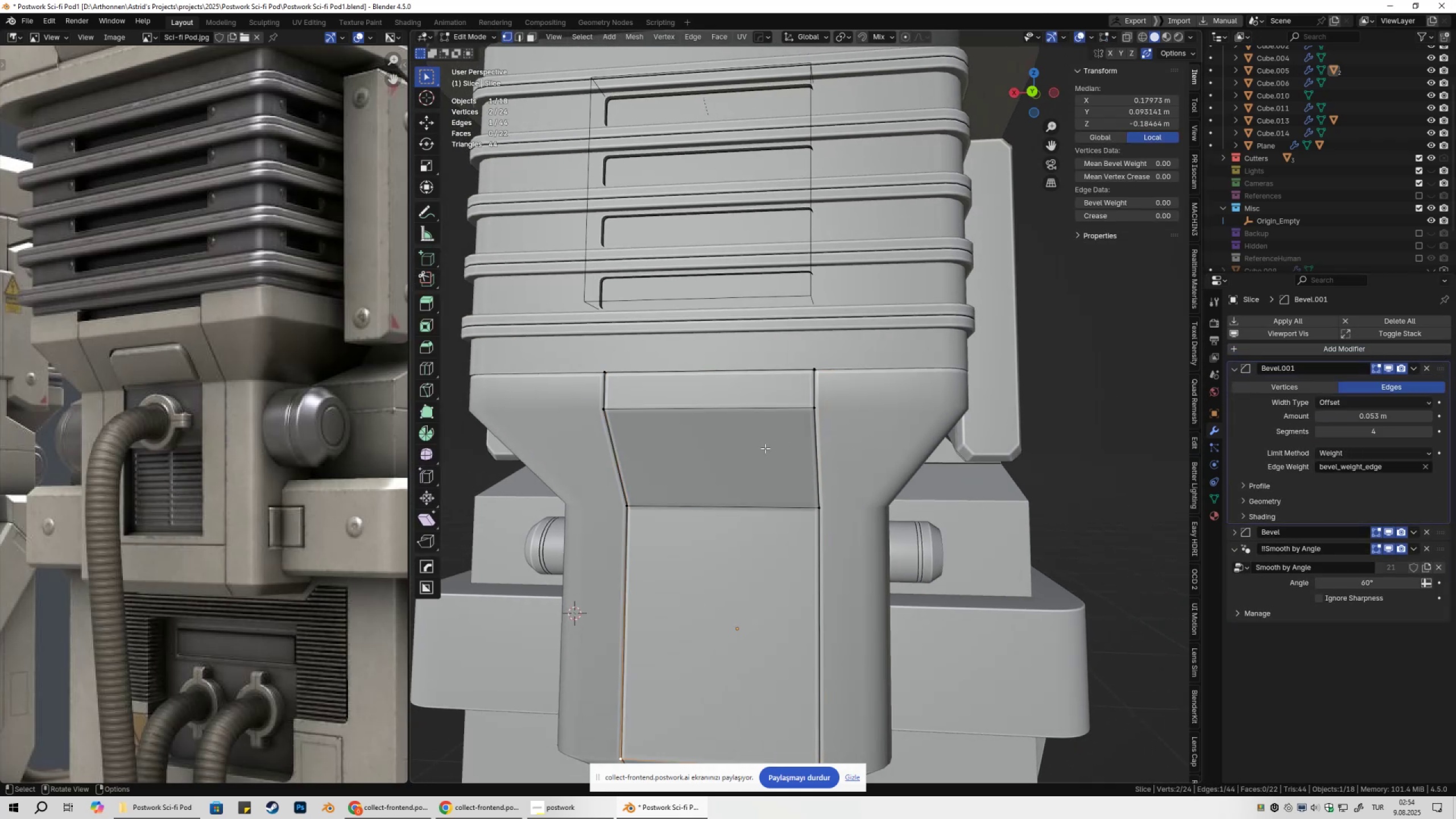 
left_click([765, 448])
 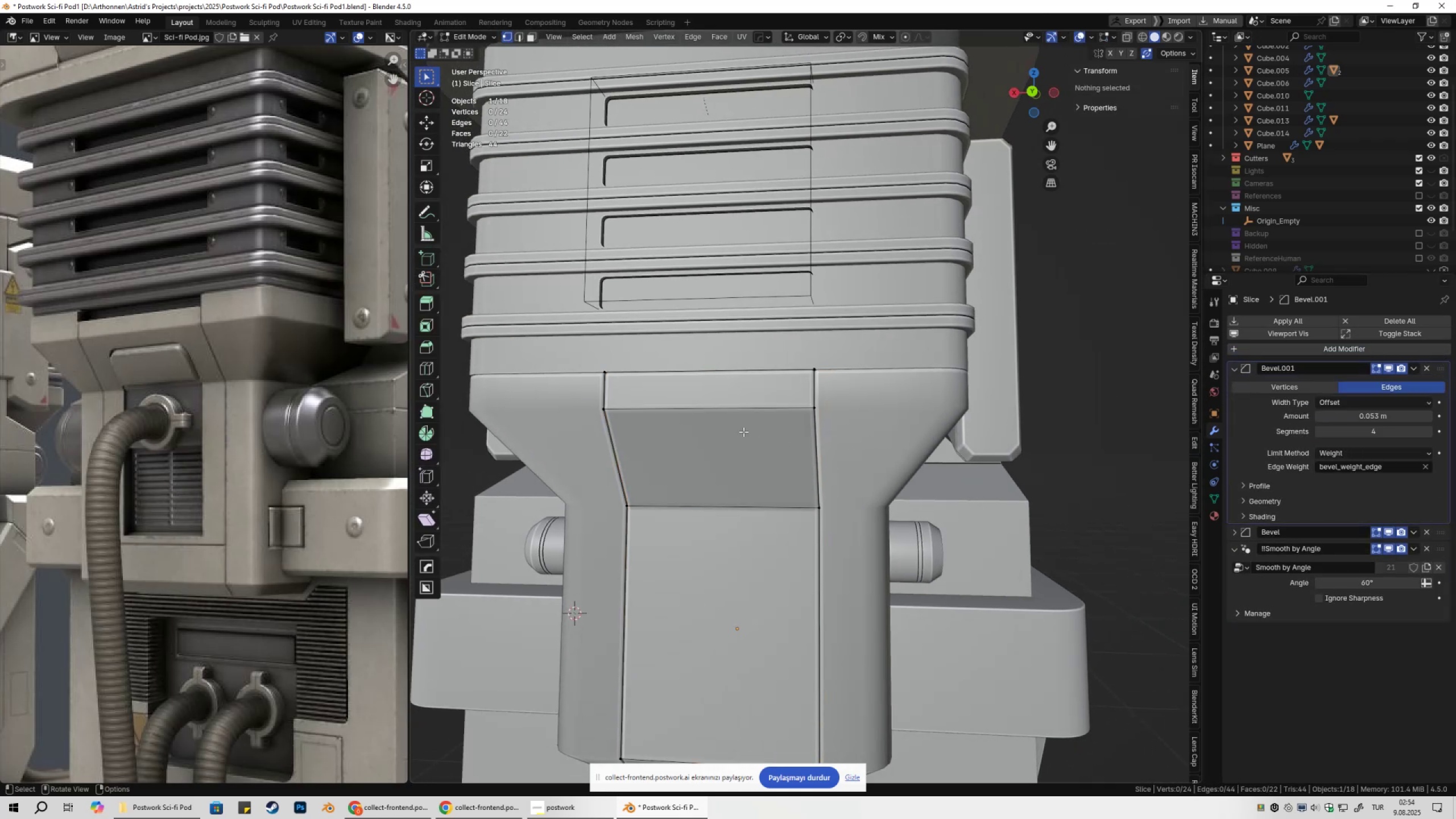 
key(2)
 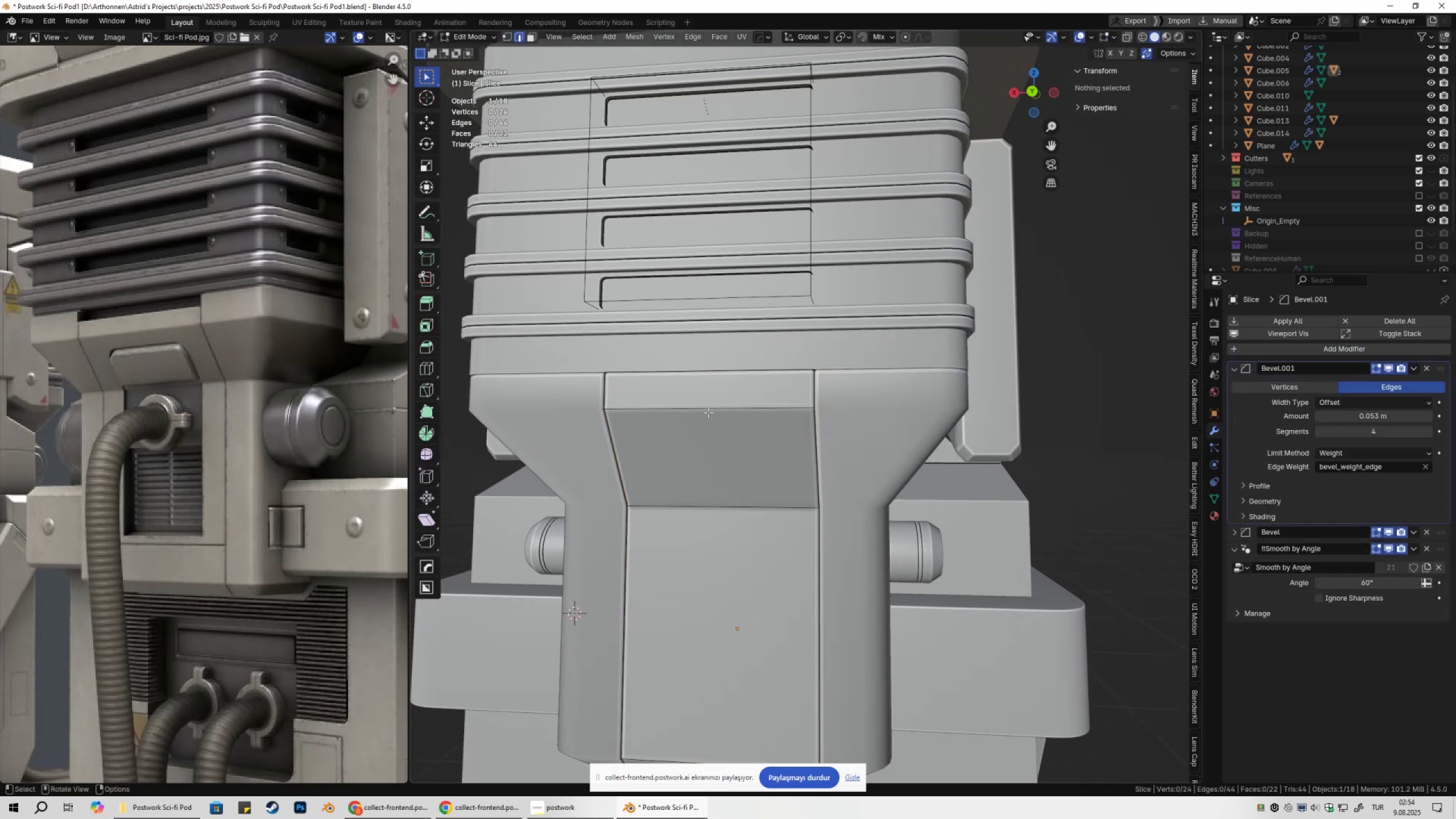 
left_click([708, 412])
 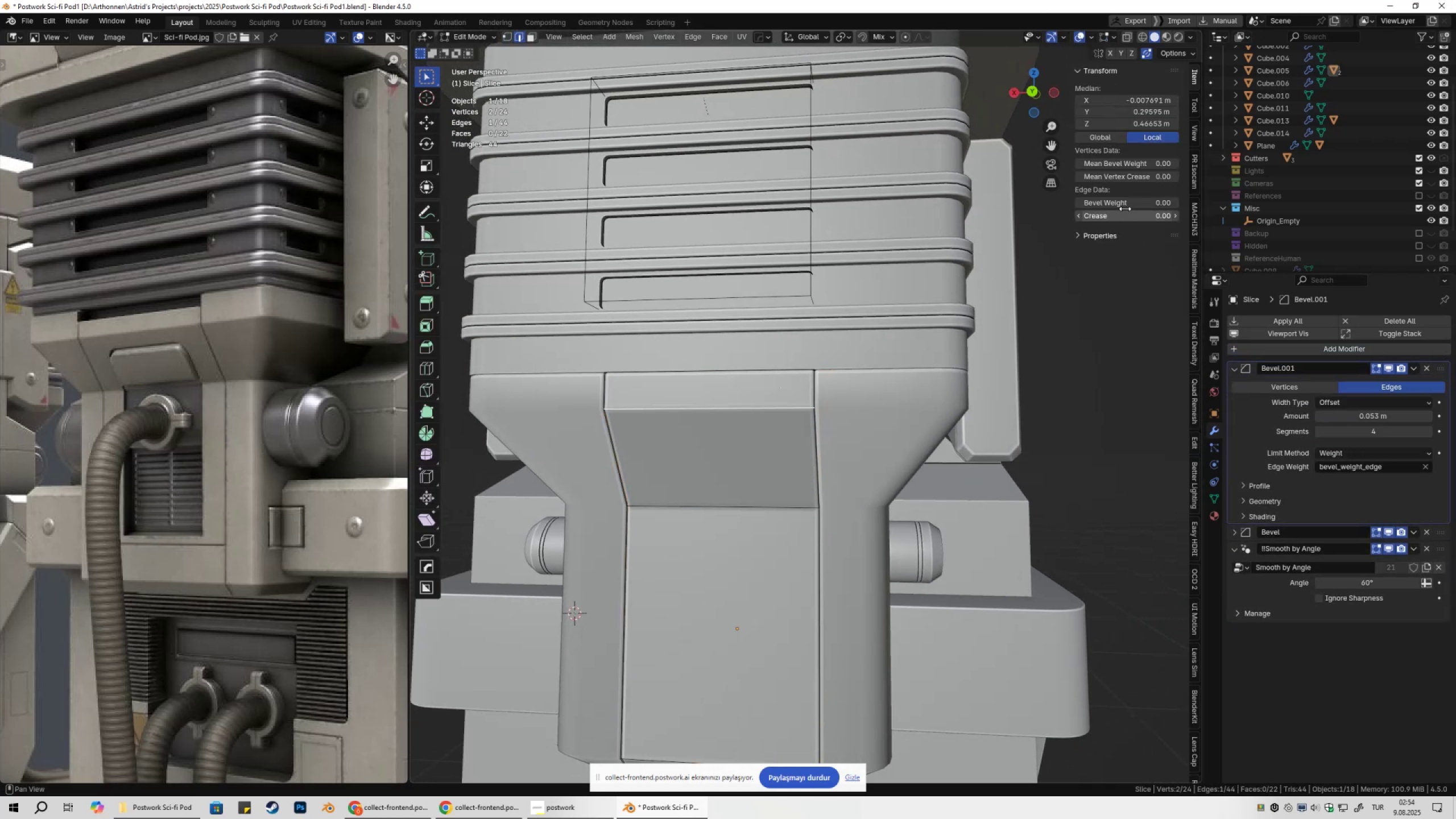 
left_click_drag(start_coordinate=[1120, 202], to_coordinate=[254, 204])
 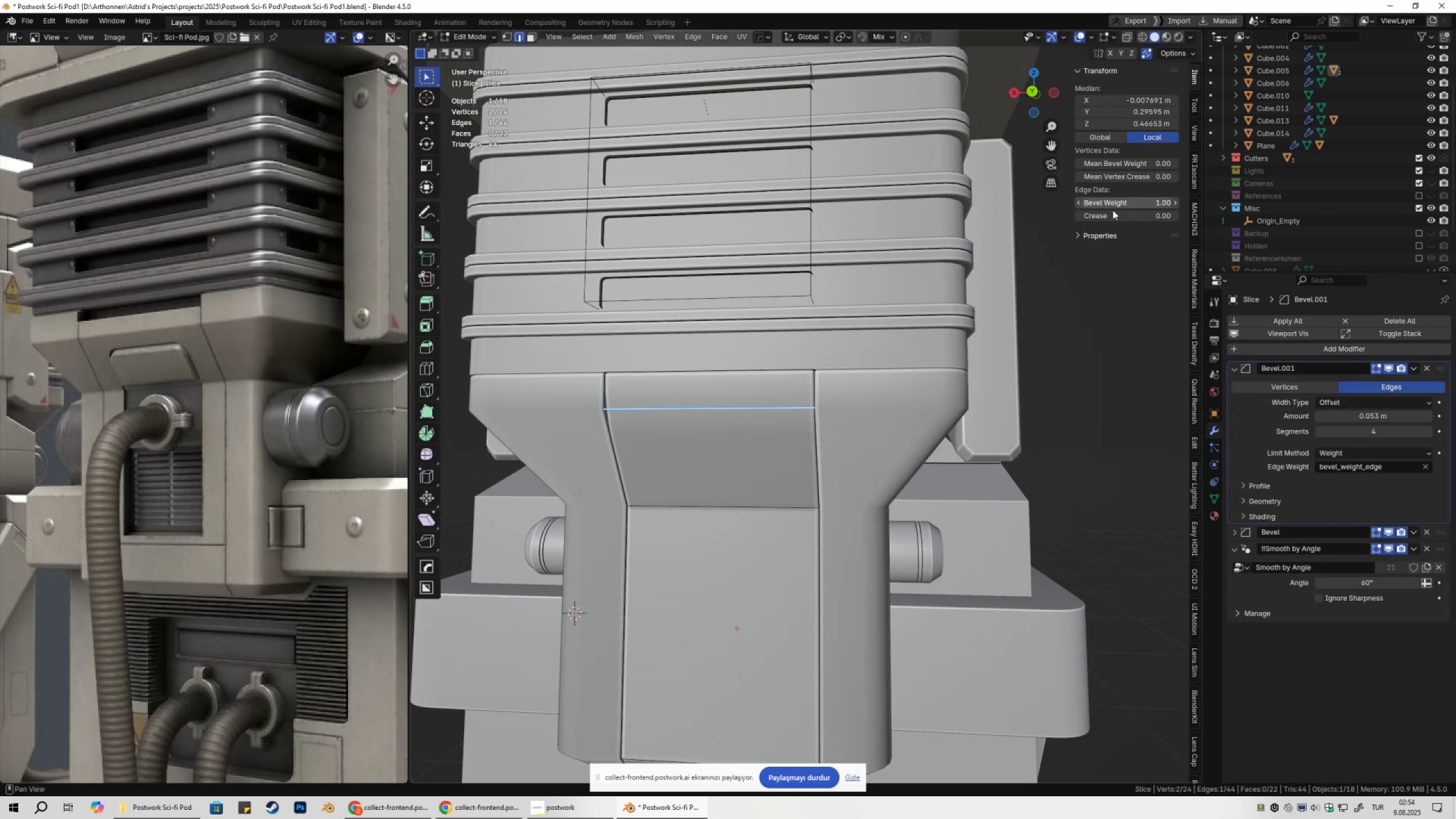 
key(Tab)
 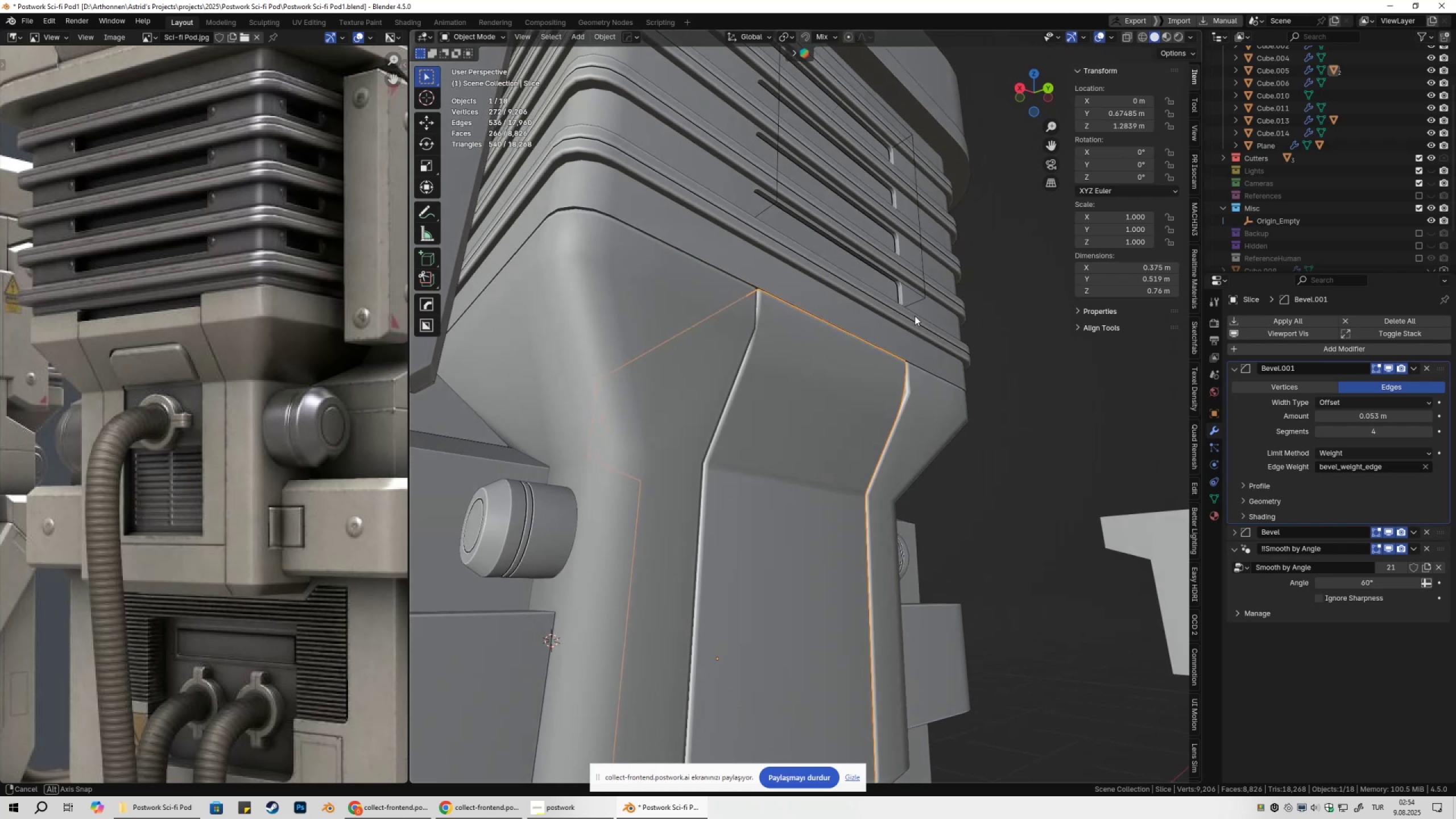 
left_click([1013, 315])
 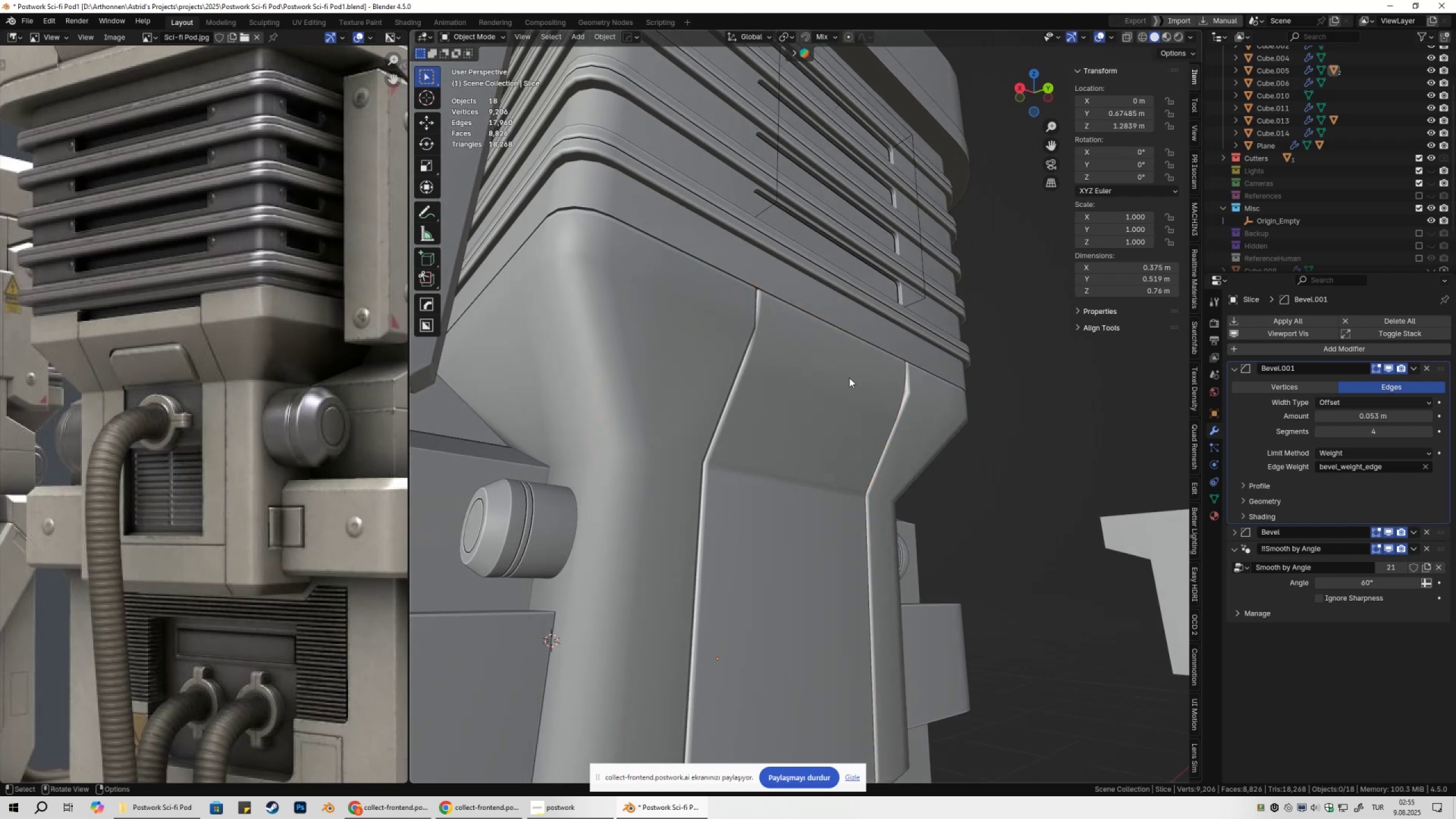 
left_click([849, 378])
 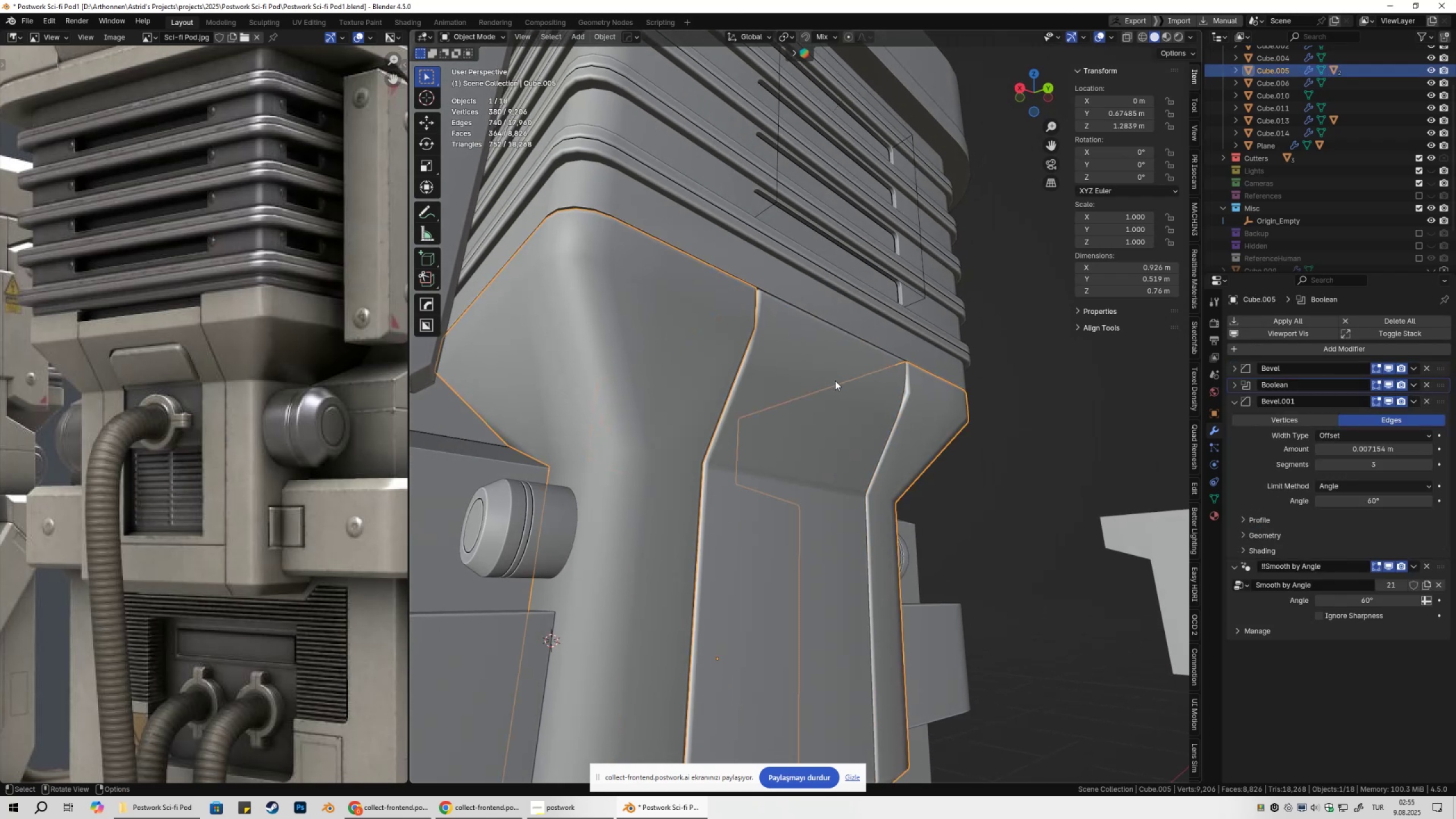 
key(Tab)
 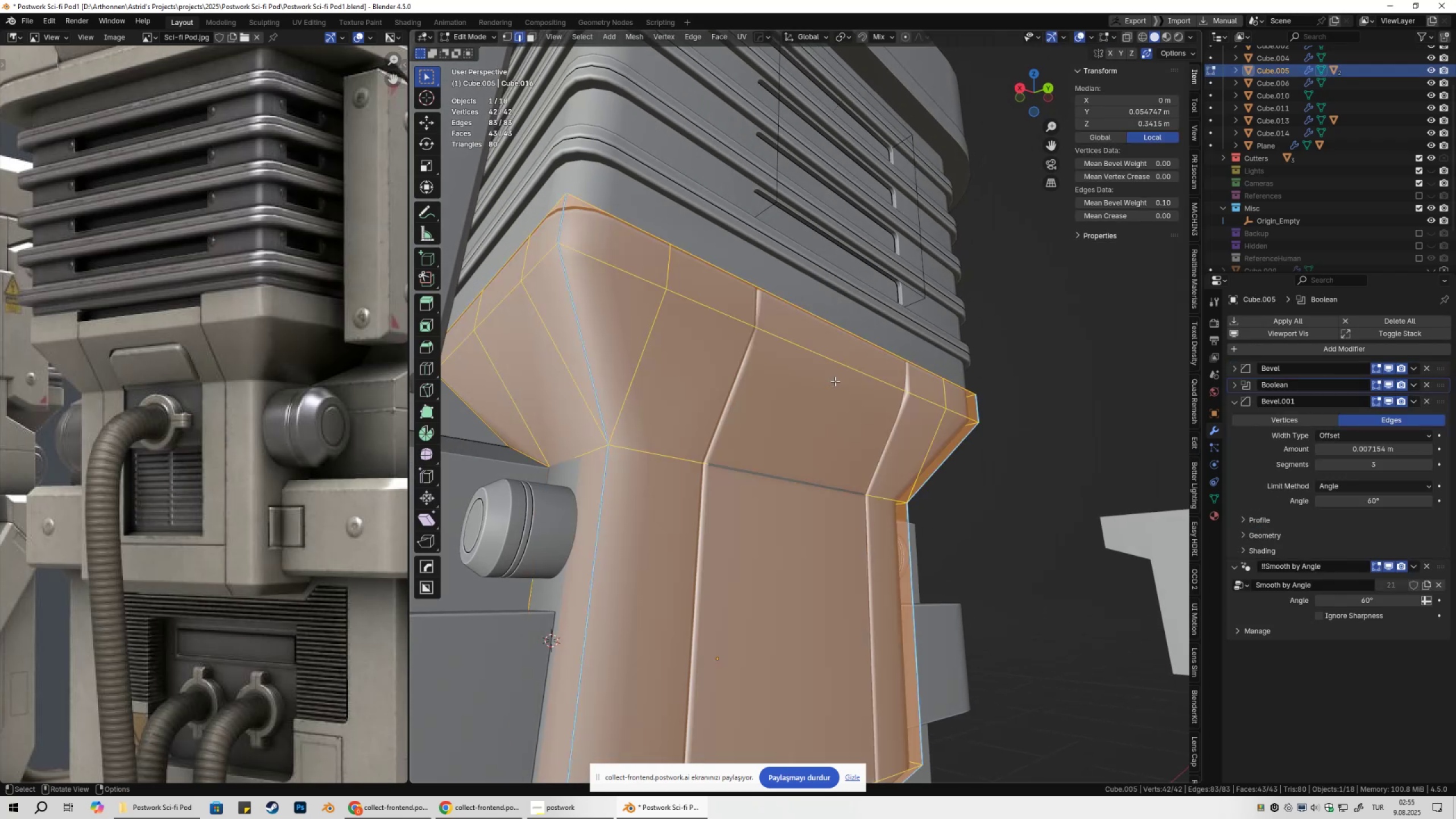 
left_click([835, 381])
 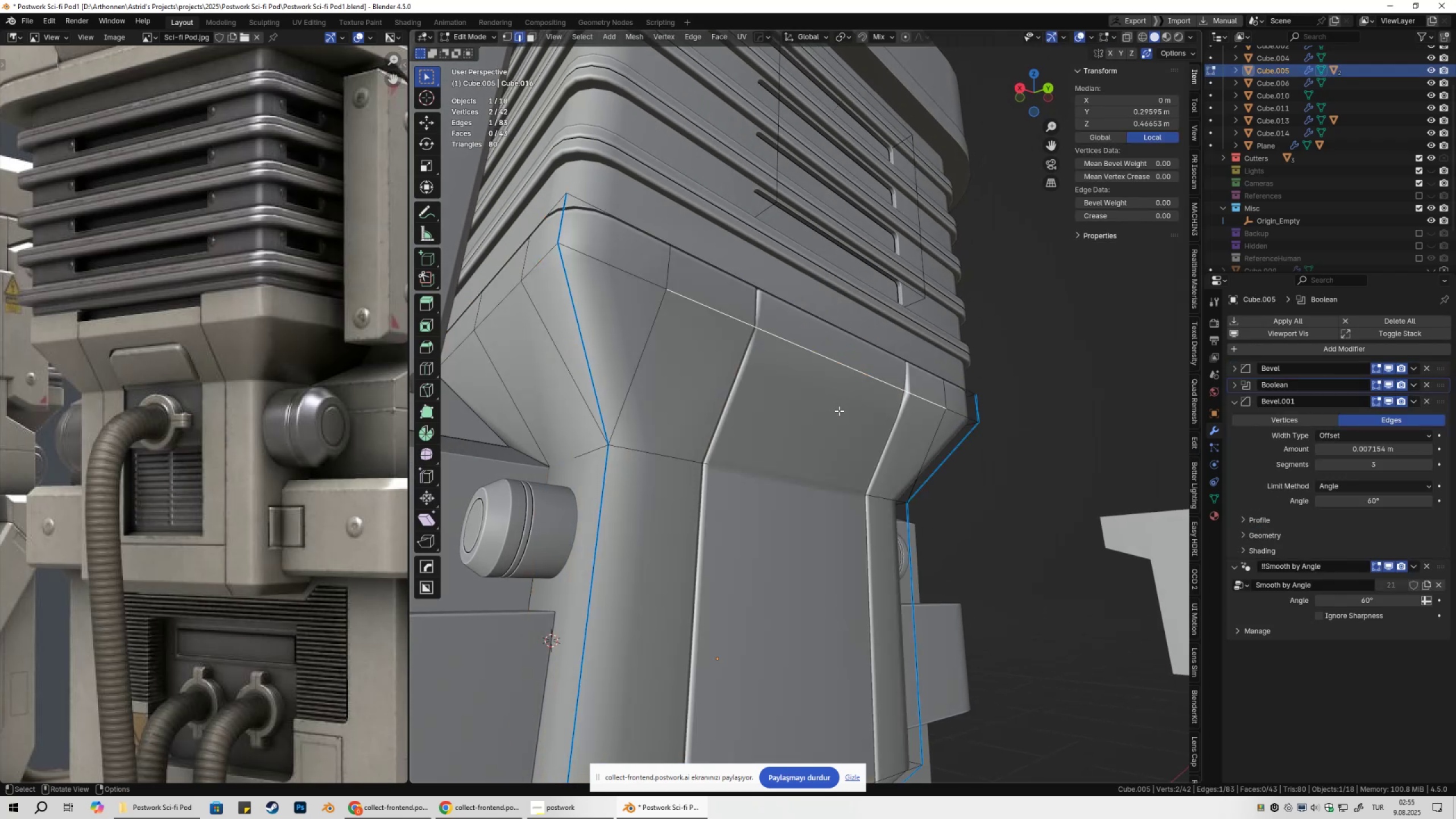 
key(Tab)
 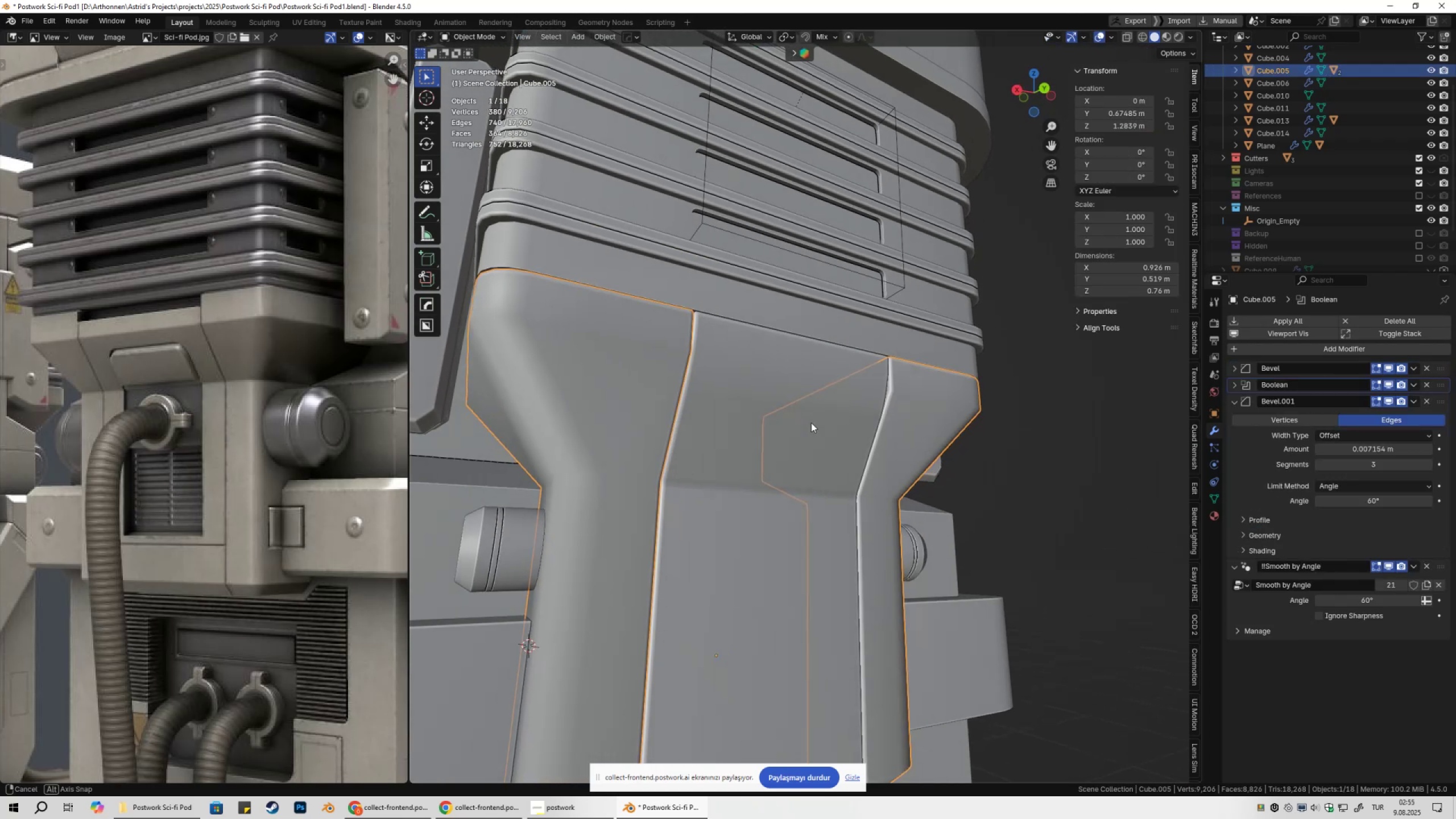 
left_click([768, 389])
 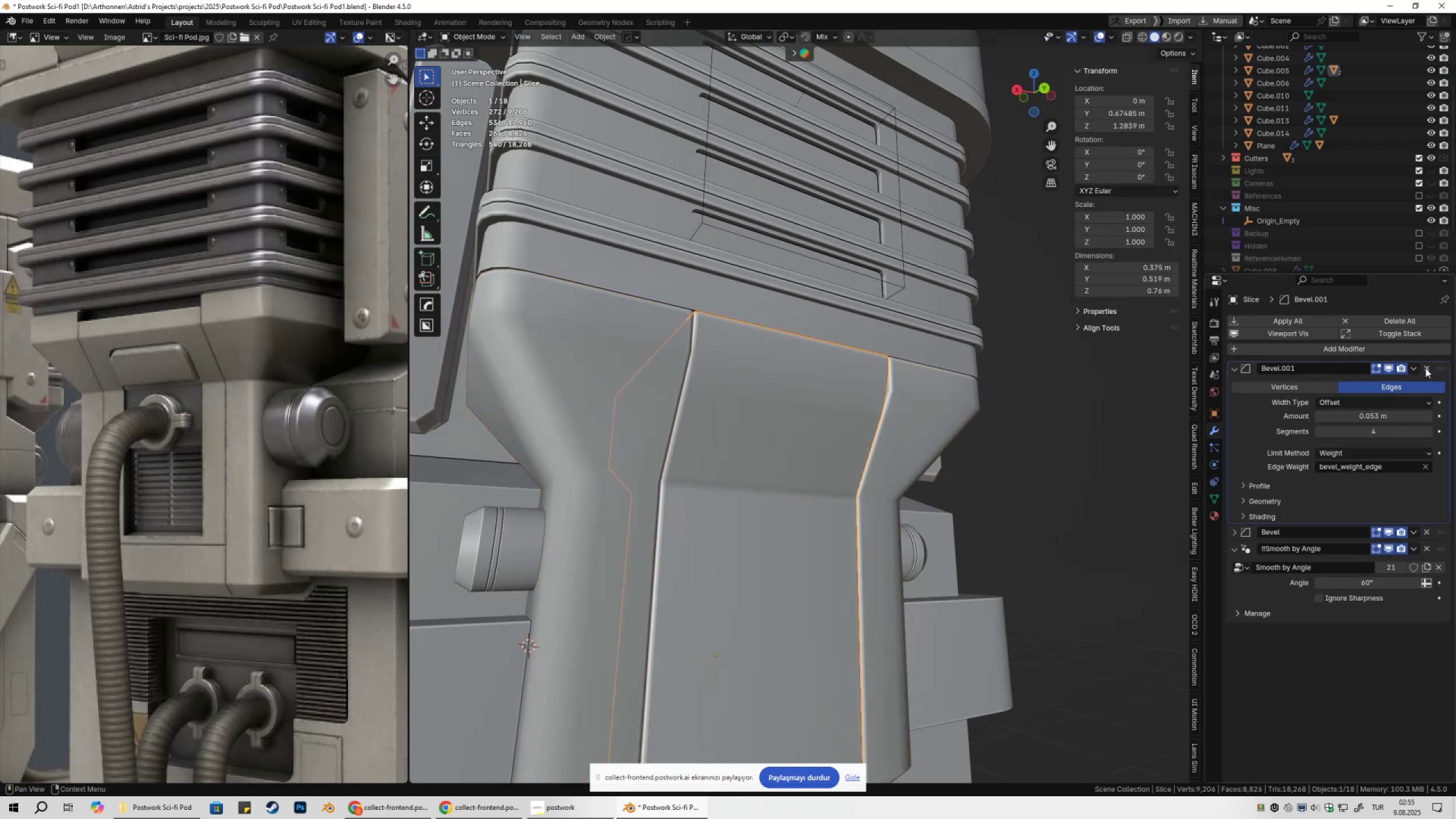 
double_click([1100, 396])
 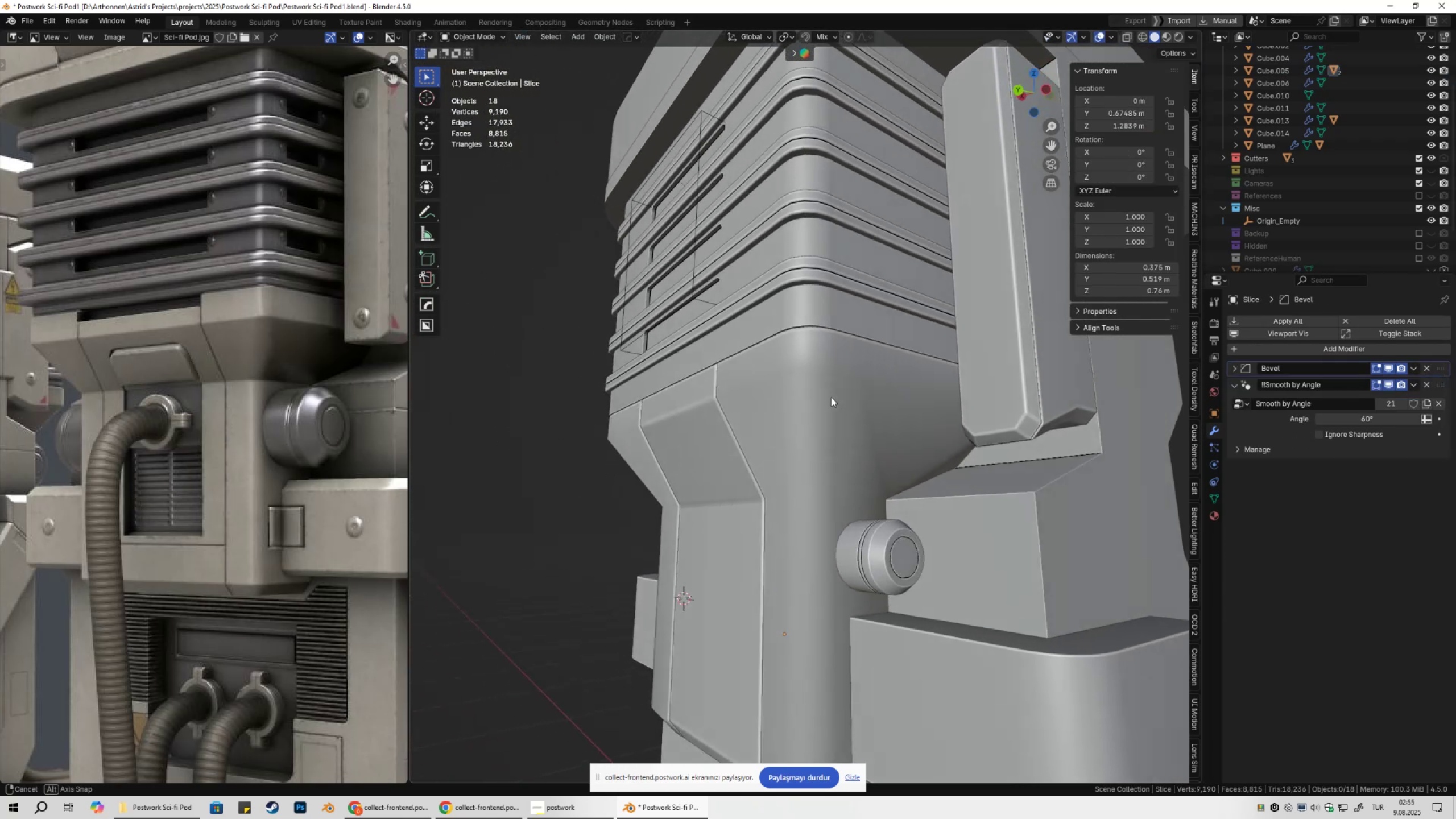 
scroll: coordinate [706, 428], scroll_direction: up, amount: 3.0
 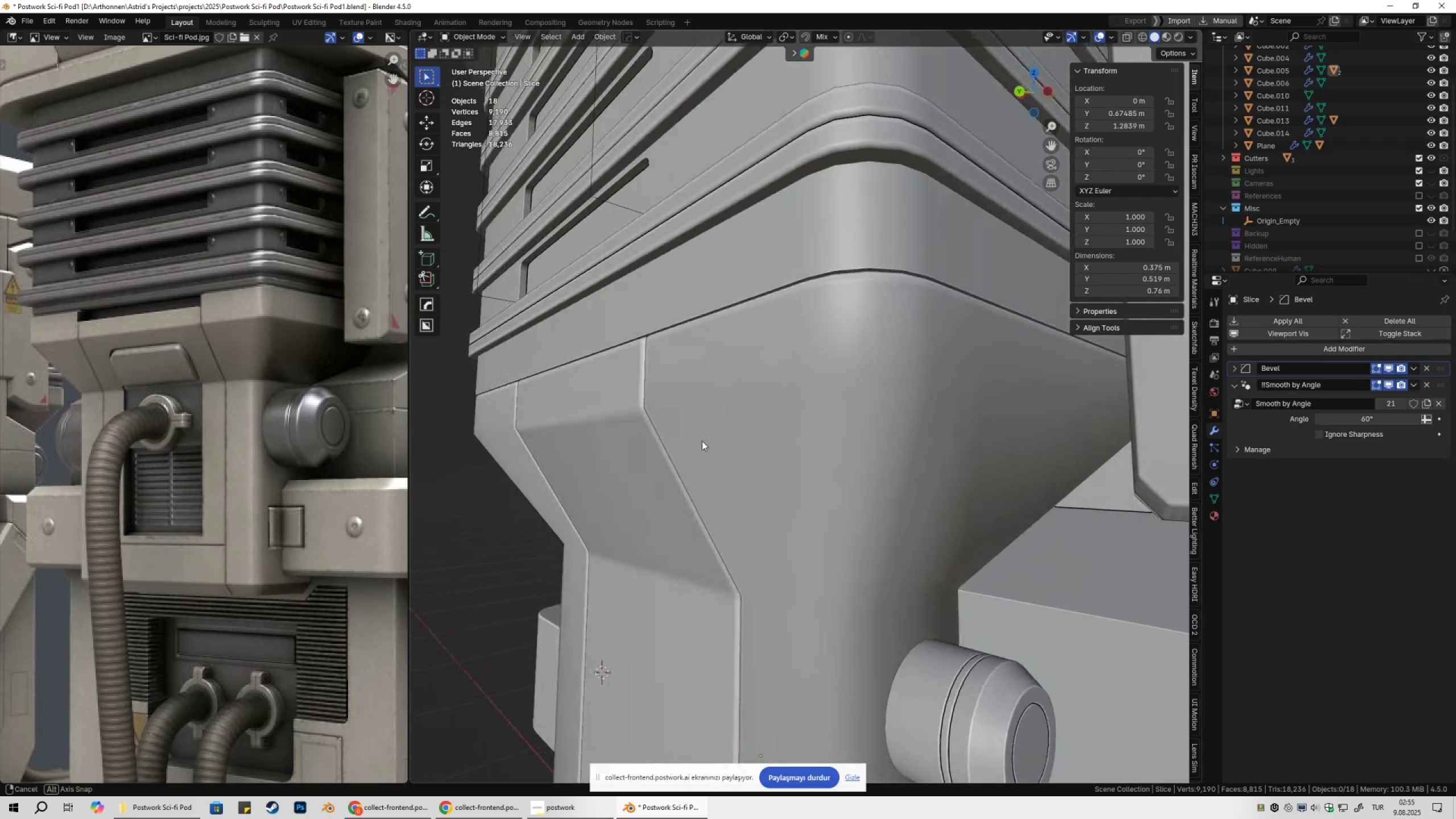 
scroll: coordinate [808, 428], scroll_direction: down, amount: 9.0
 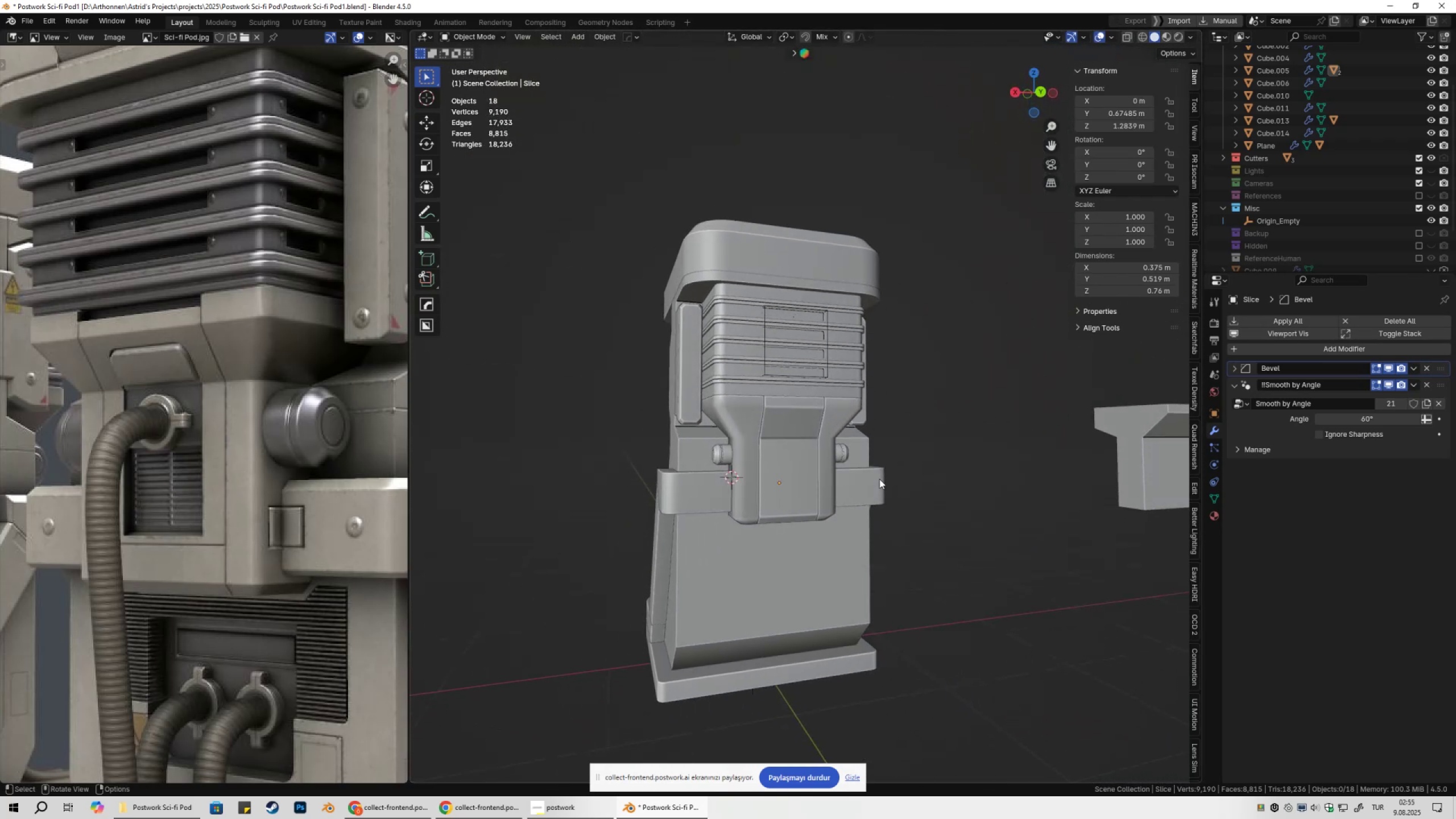 
left_click([787, 481])
 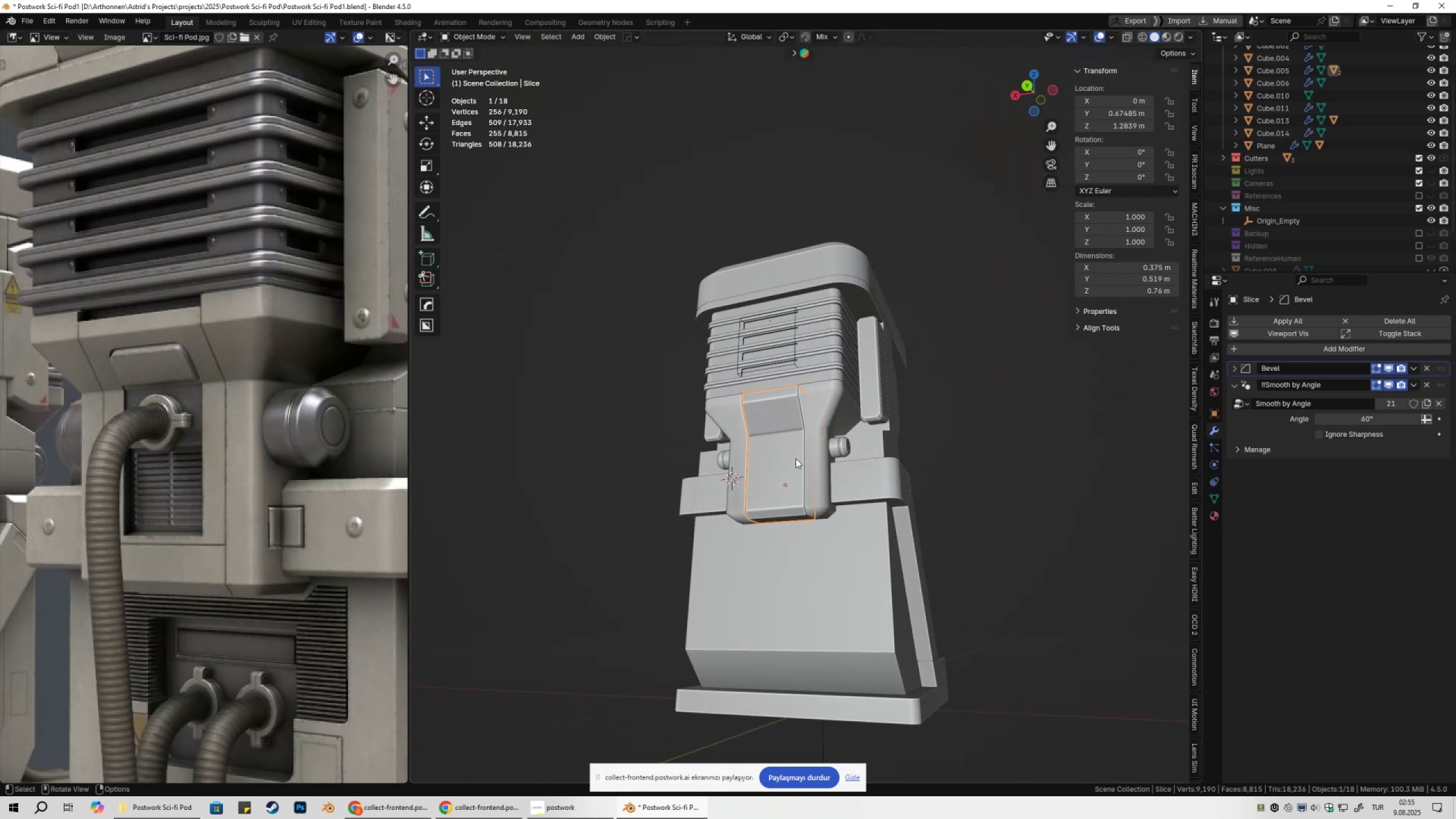 
wait(6.19)
 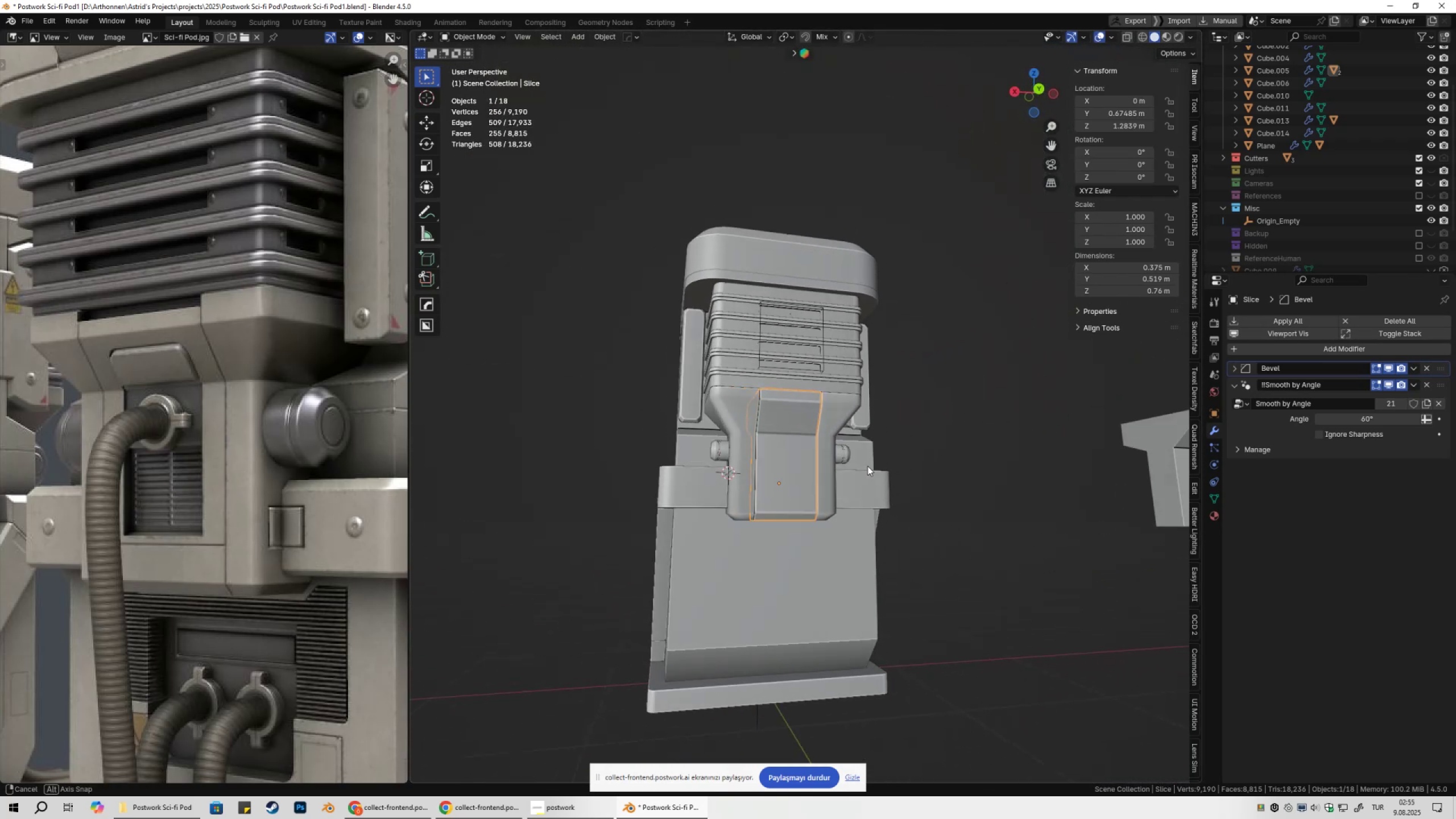 
key(Numpad1)
 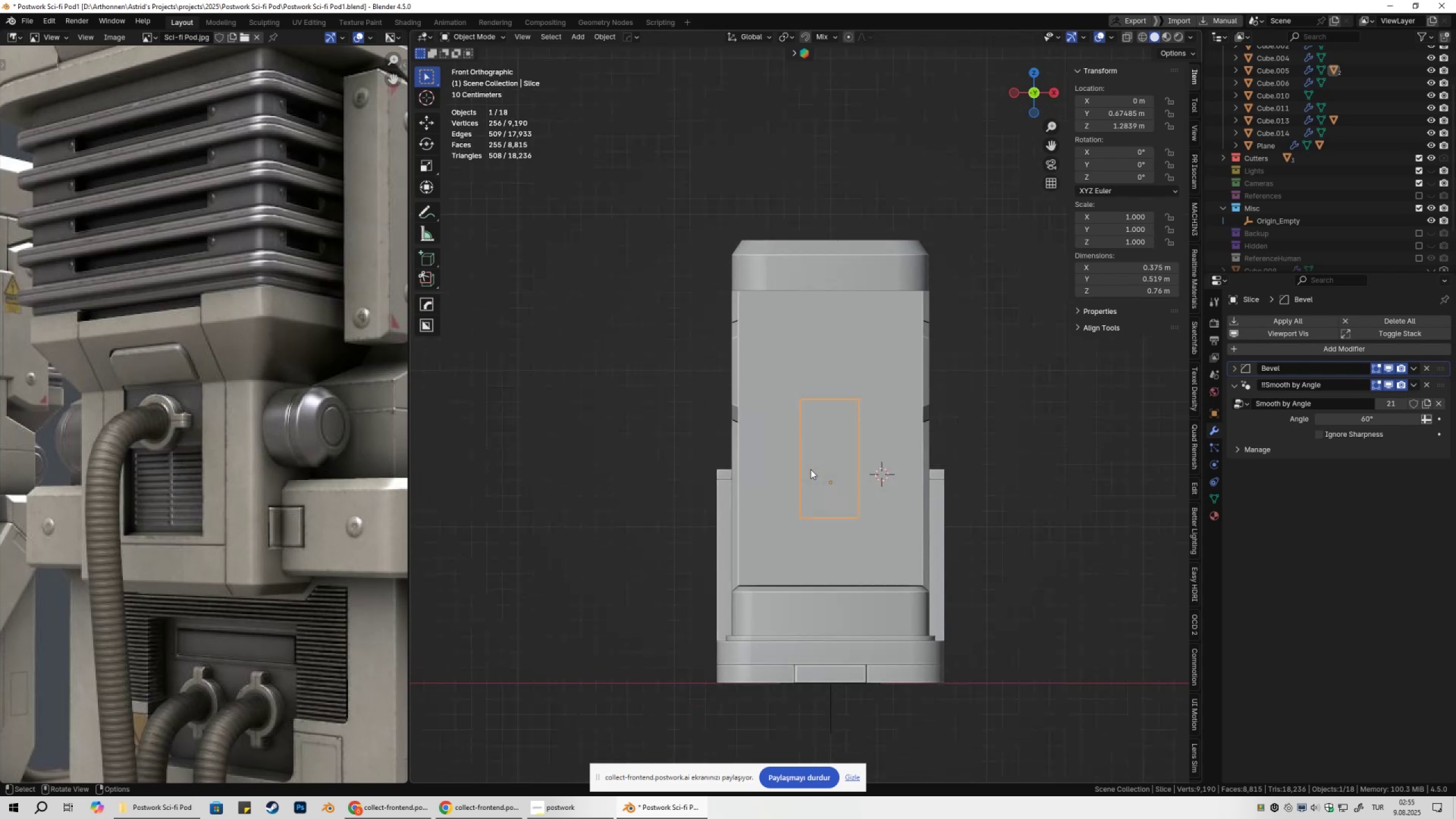 
key(Numpad9)
 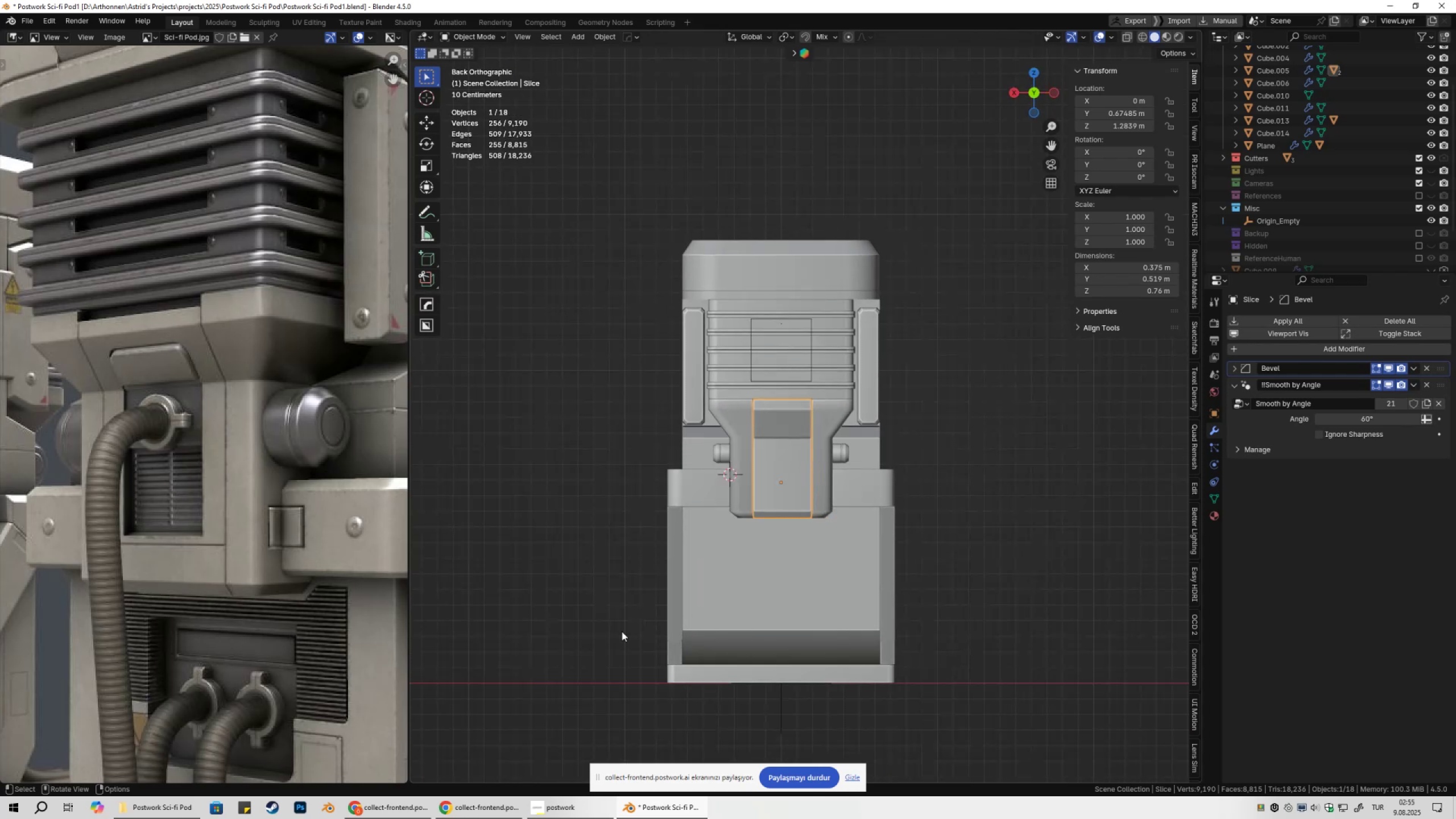 
left_click([413, 818])
 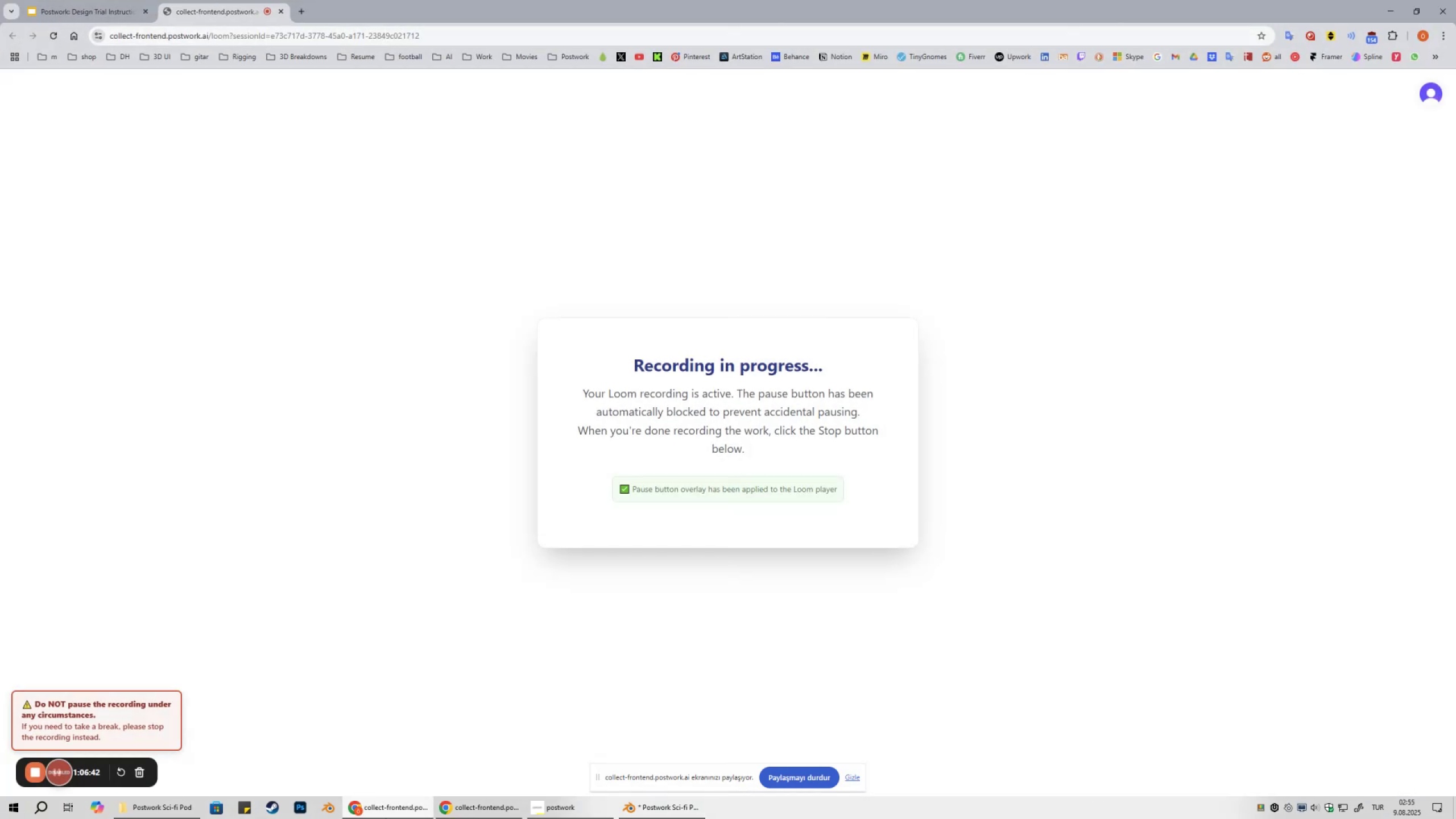 
left_click([386, 818])
 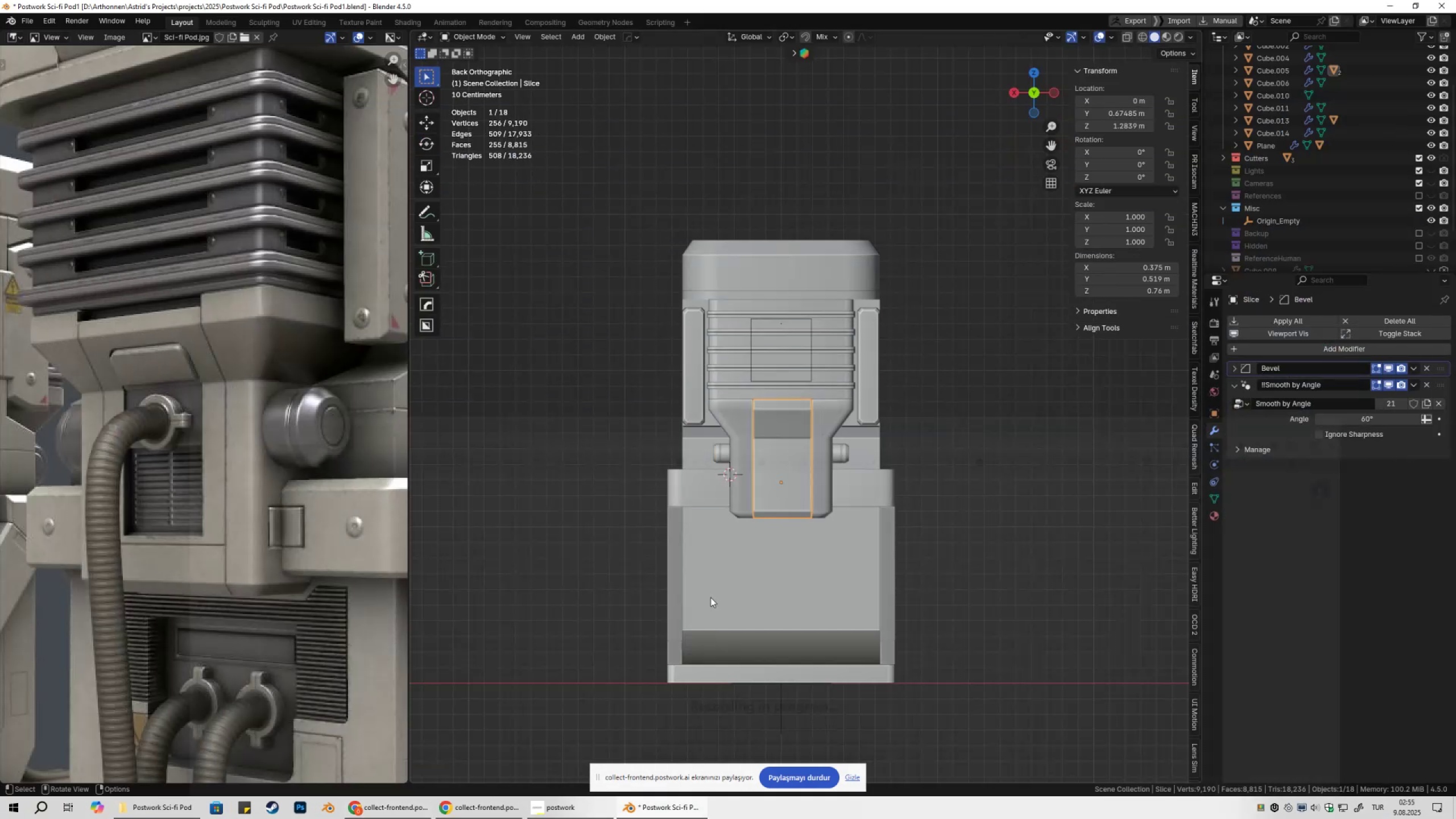 
key(Alt+AltLeft)
 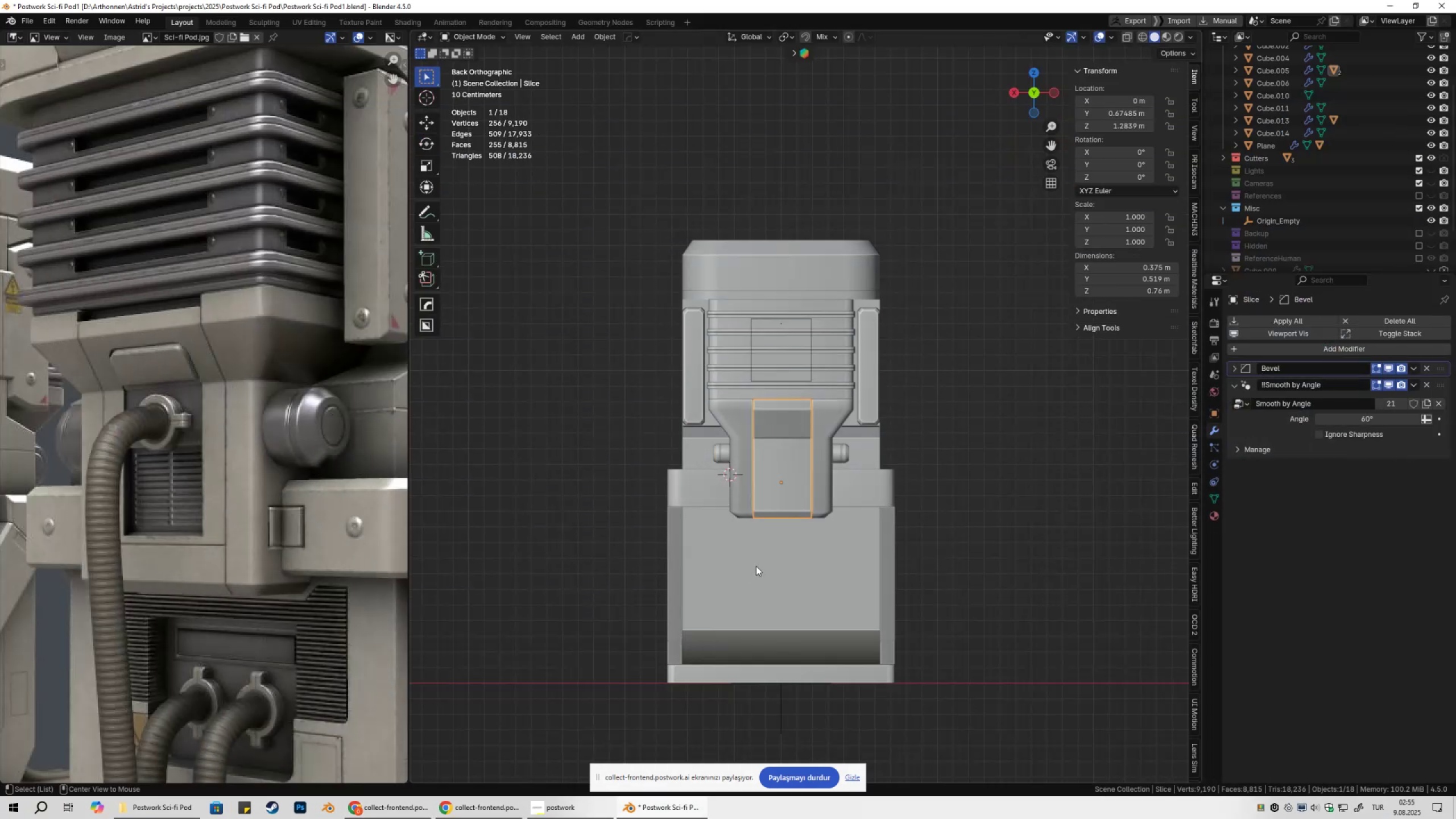 
key(Alt+W)
 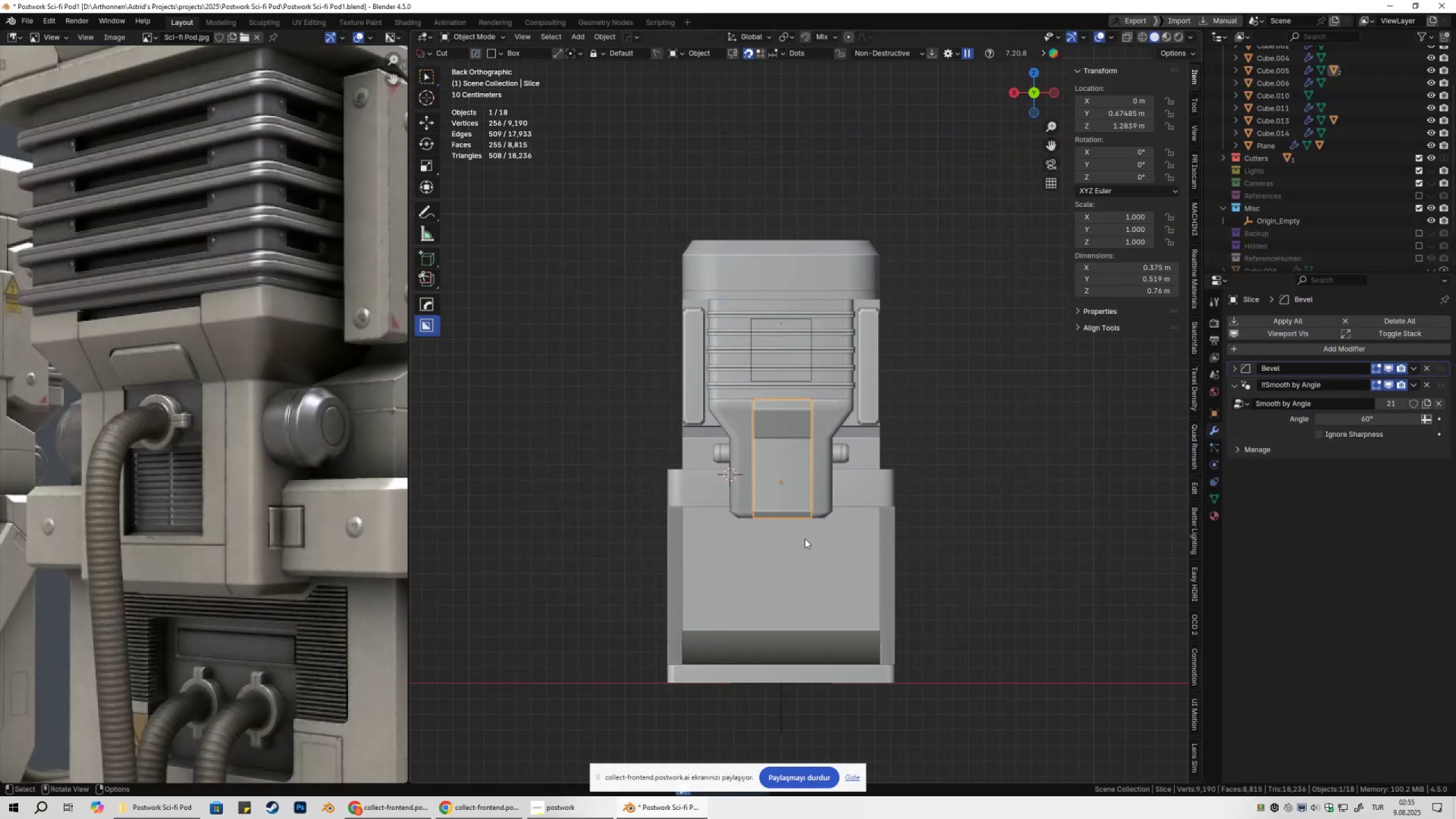 
key(Shift+ShiftLeft)
 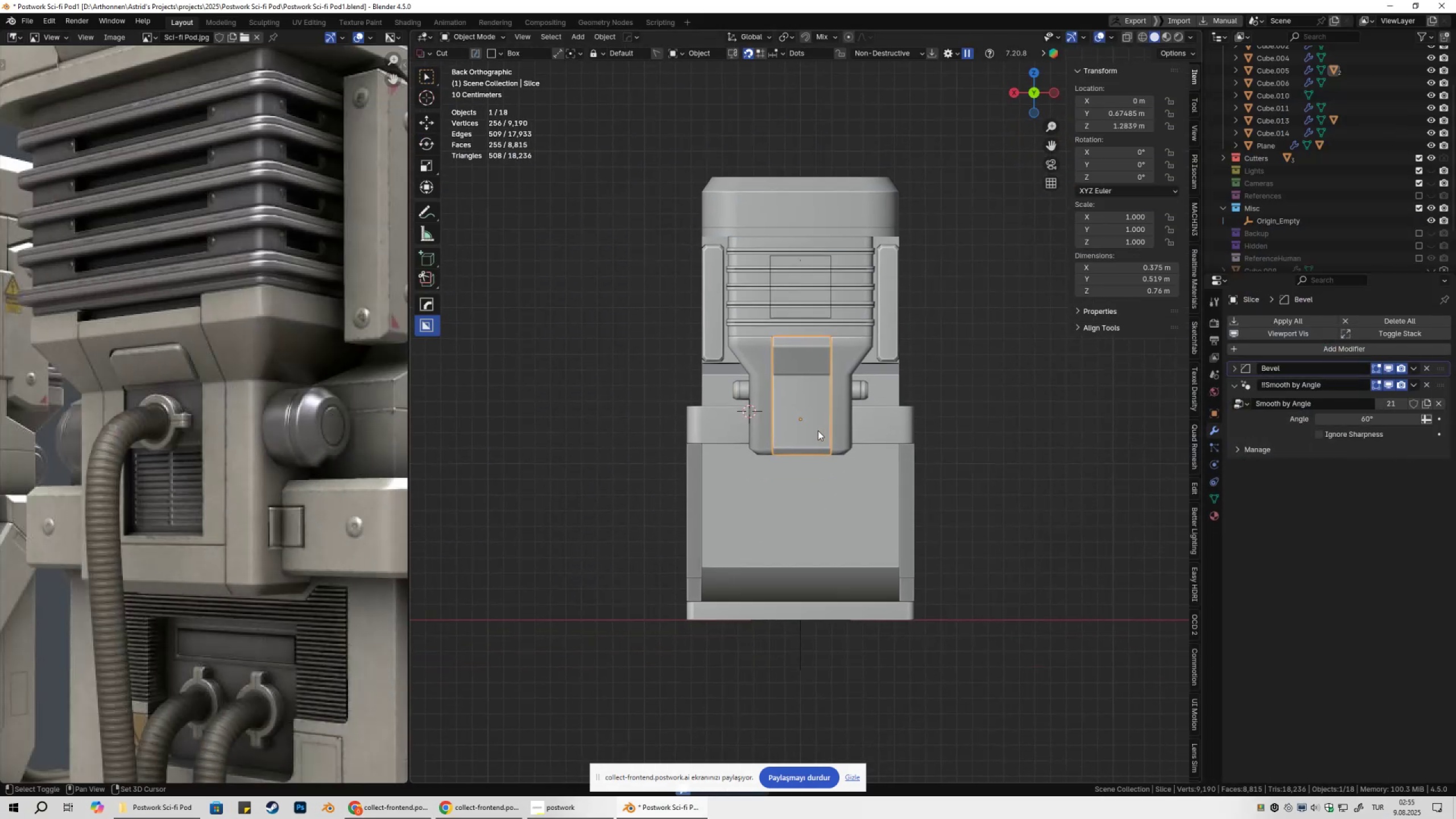 
scroll: coordinate [803, 461], scroll_direction: up, amount: 5.0
 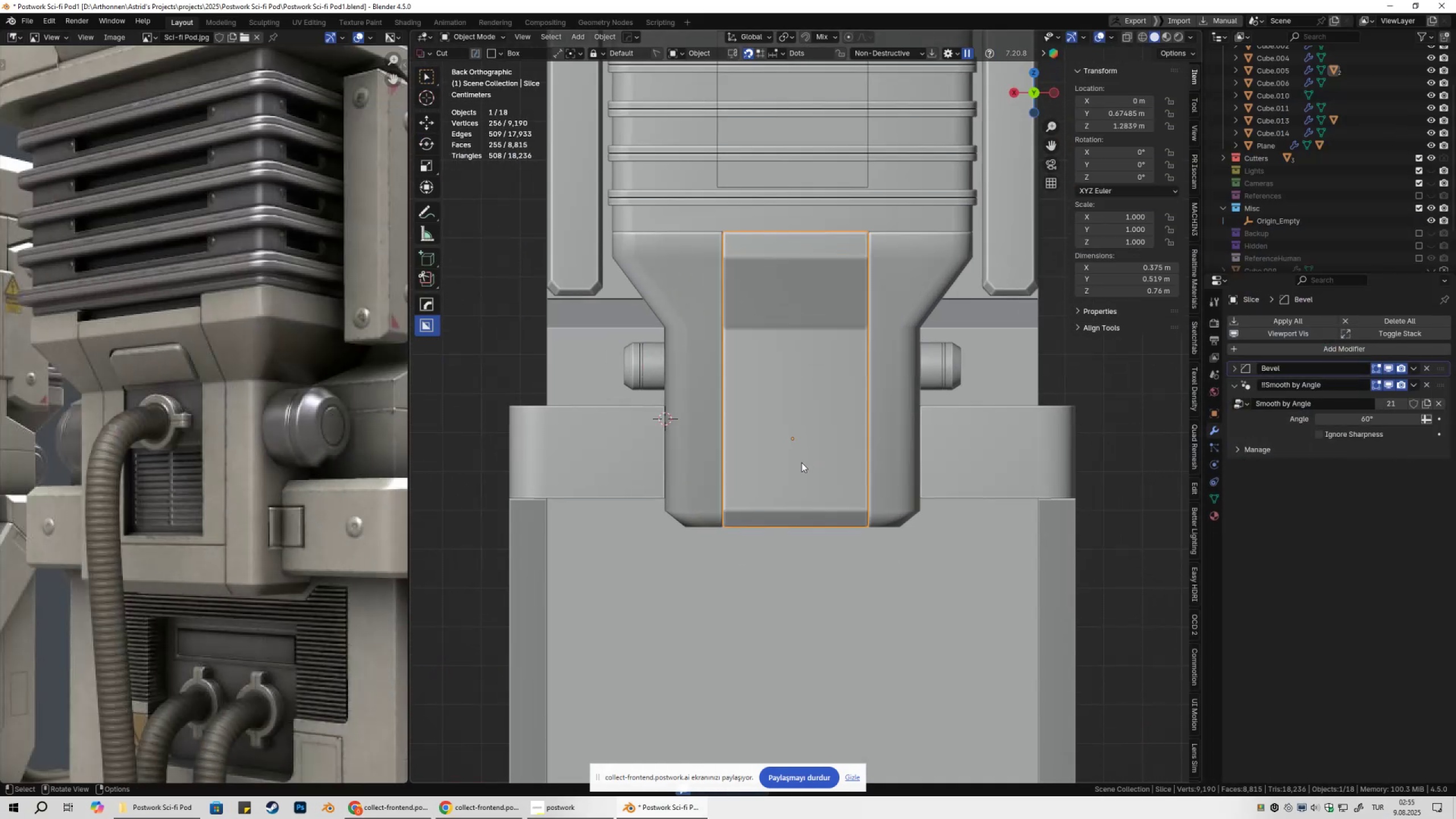 
hold_key(key=ShiftLeft, duration=0.4)
 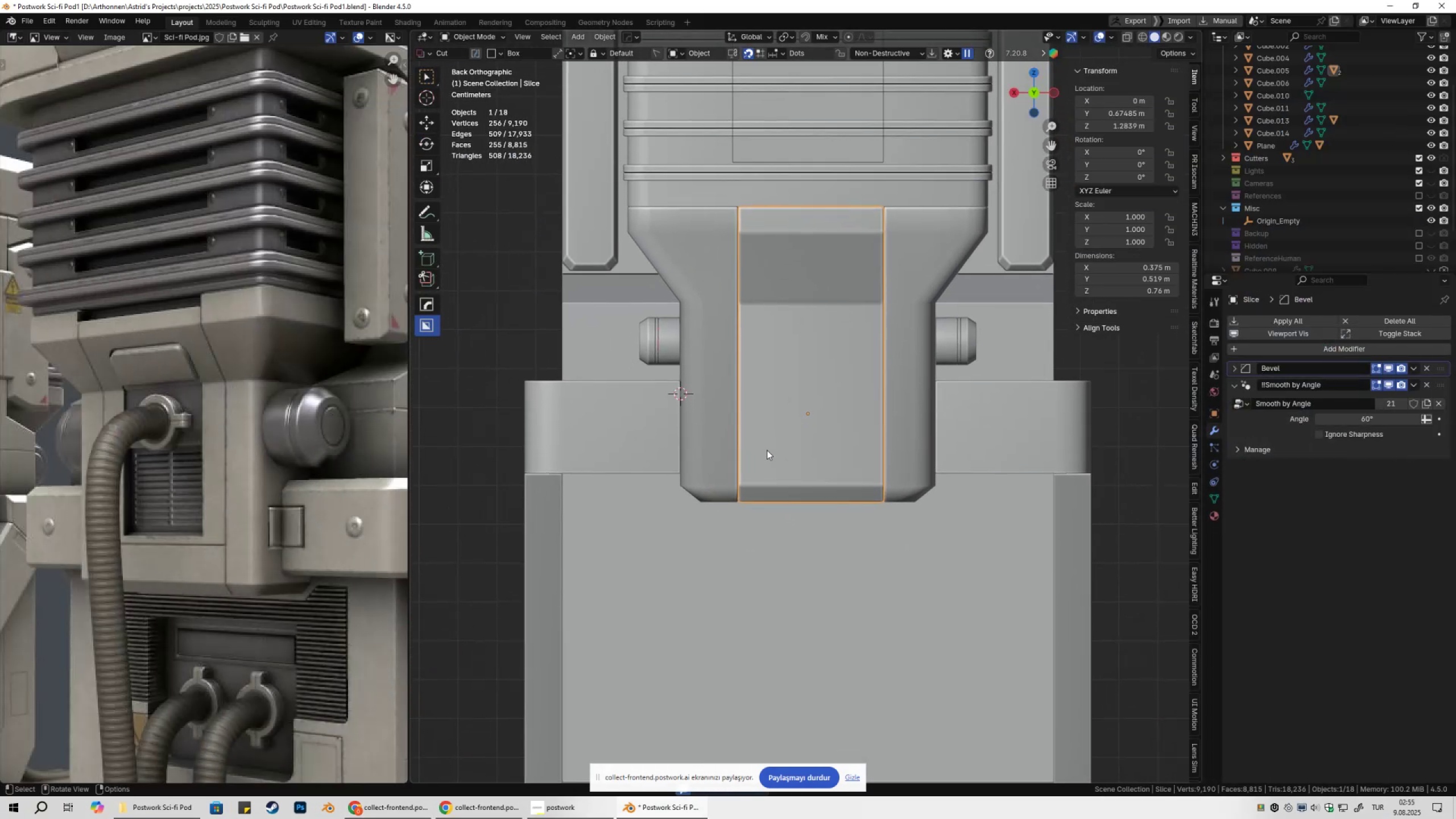 
scroll: coordinate [767, 450], scroll_direction: up, amount: 1.0
 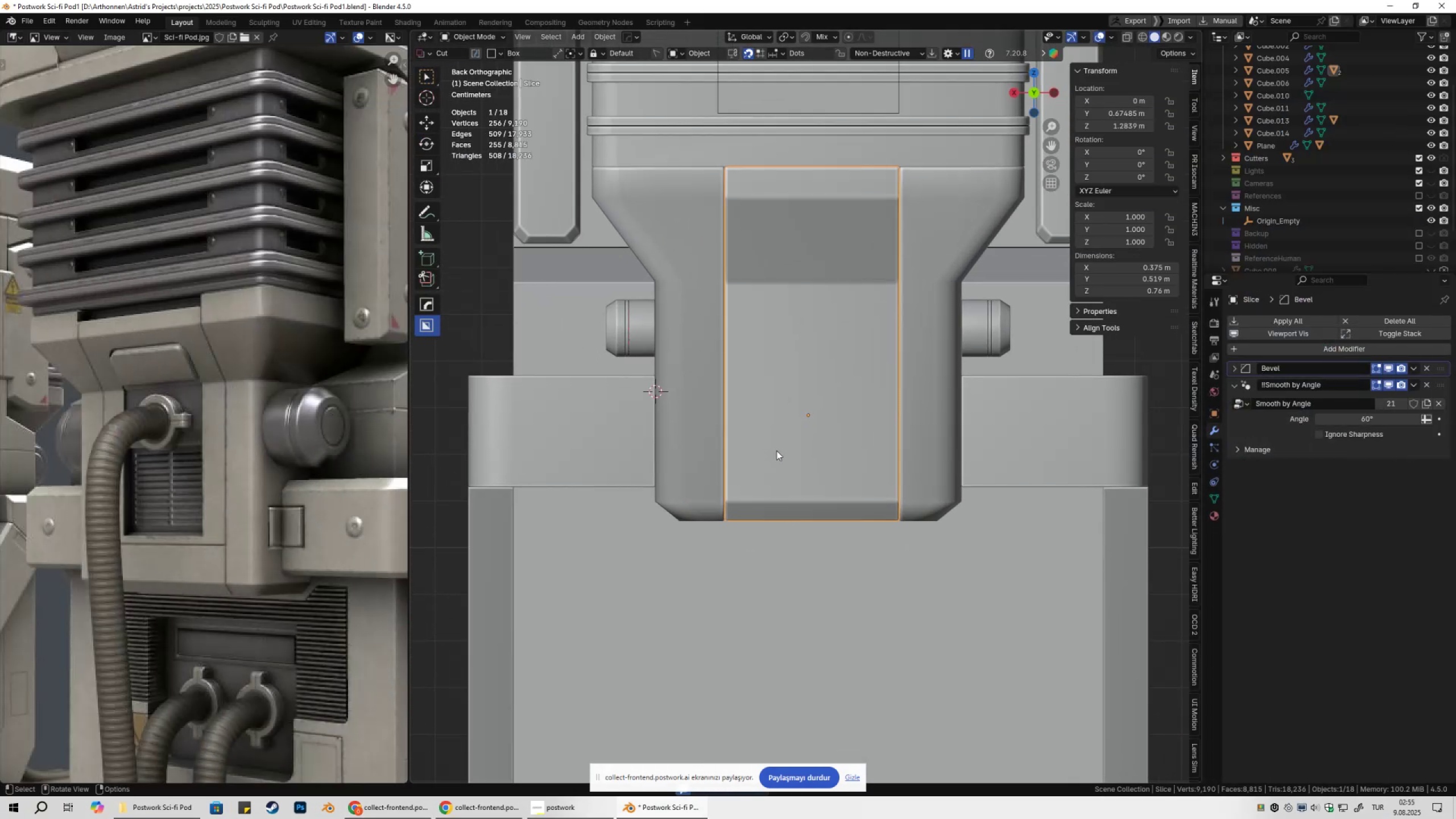 
key(Shift+ShiftLeft)
 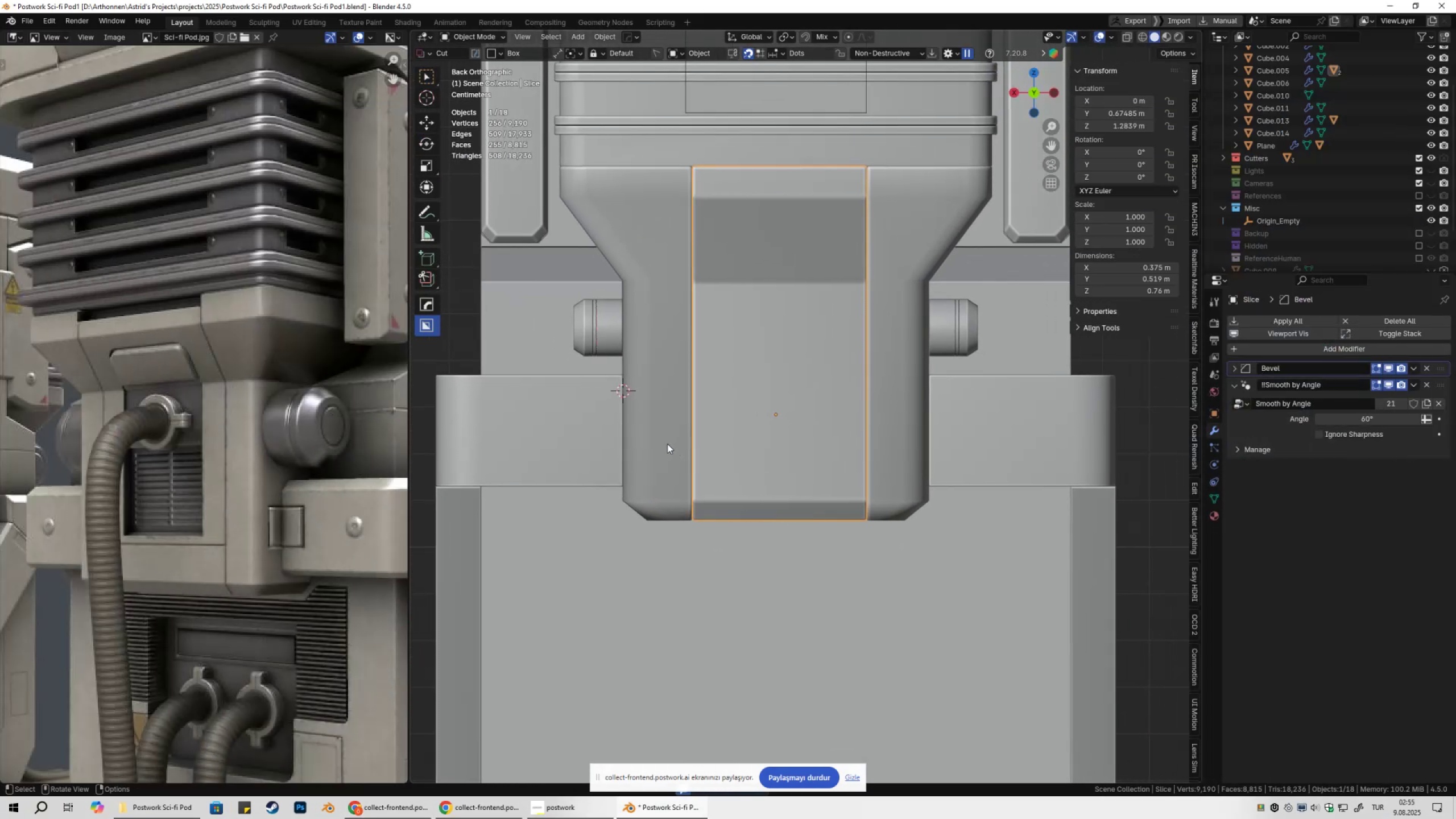 
left_click_drag(start_coordinate=[669, 441], to_coordinate=[890, 540])
 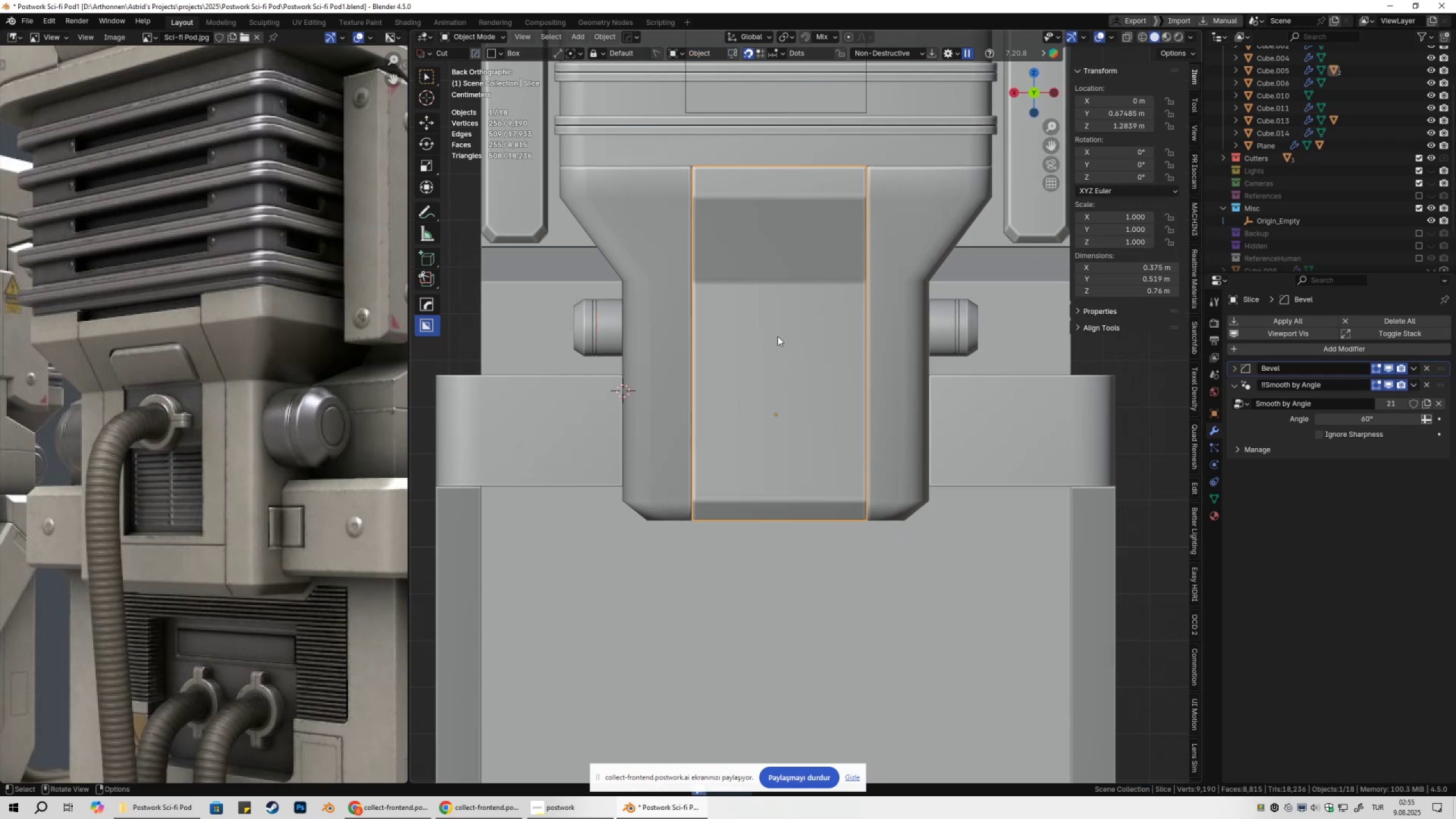 
key(Escape)
 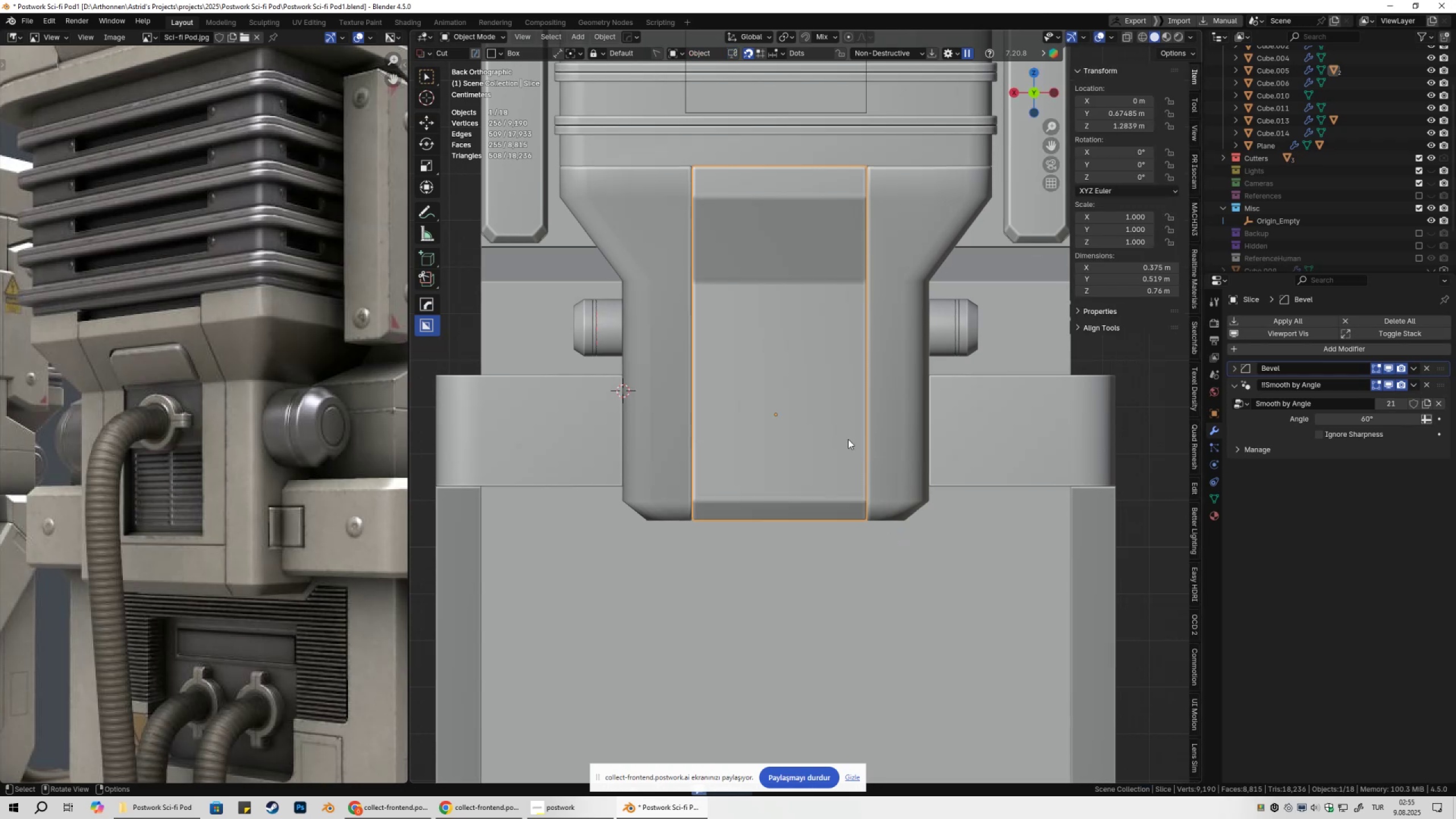 
scroll: coordinate [777, 337], scroll_direction: down, amount: 2.0
 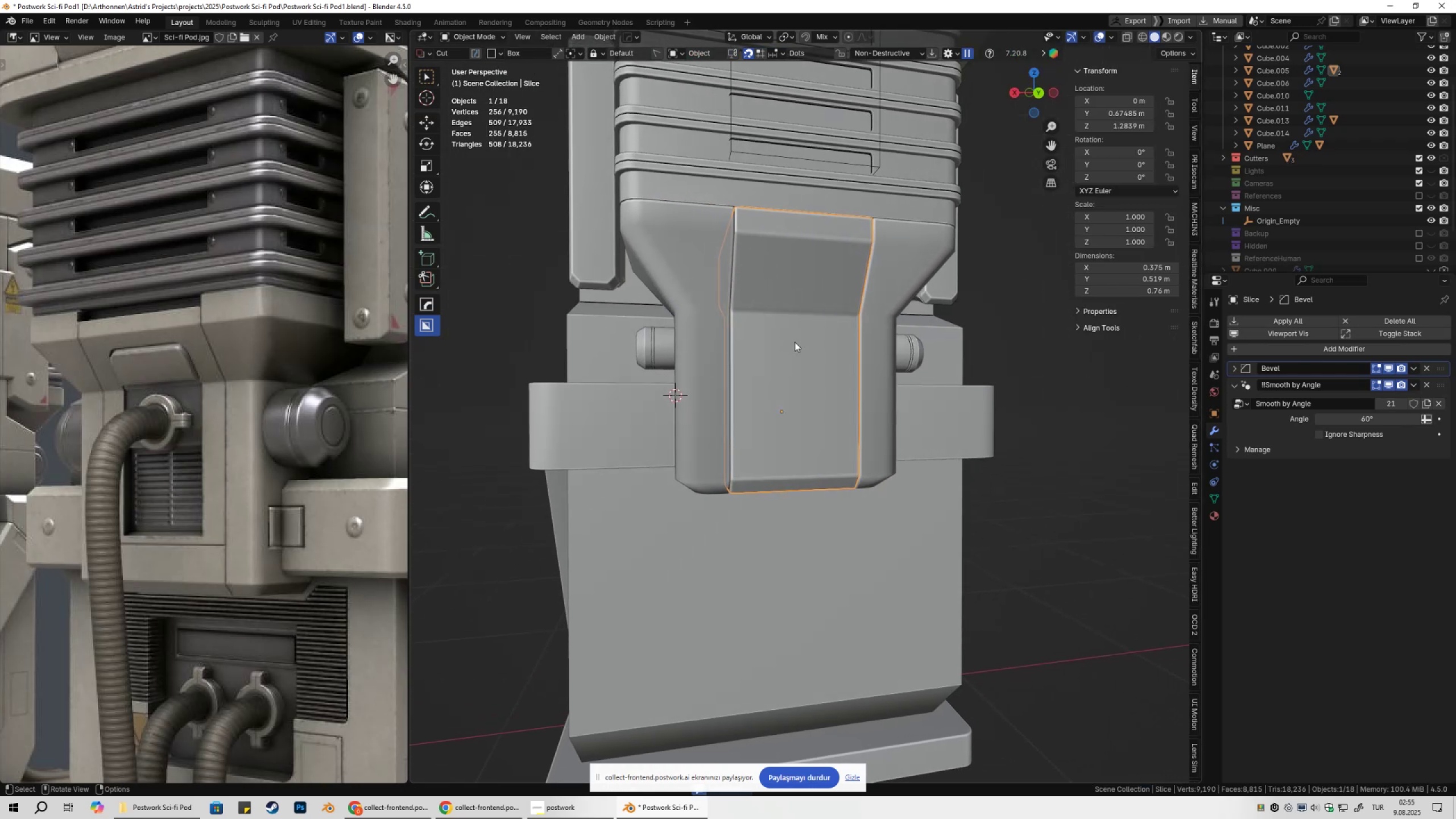 
left_click([682, 278])
 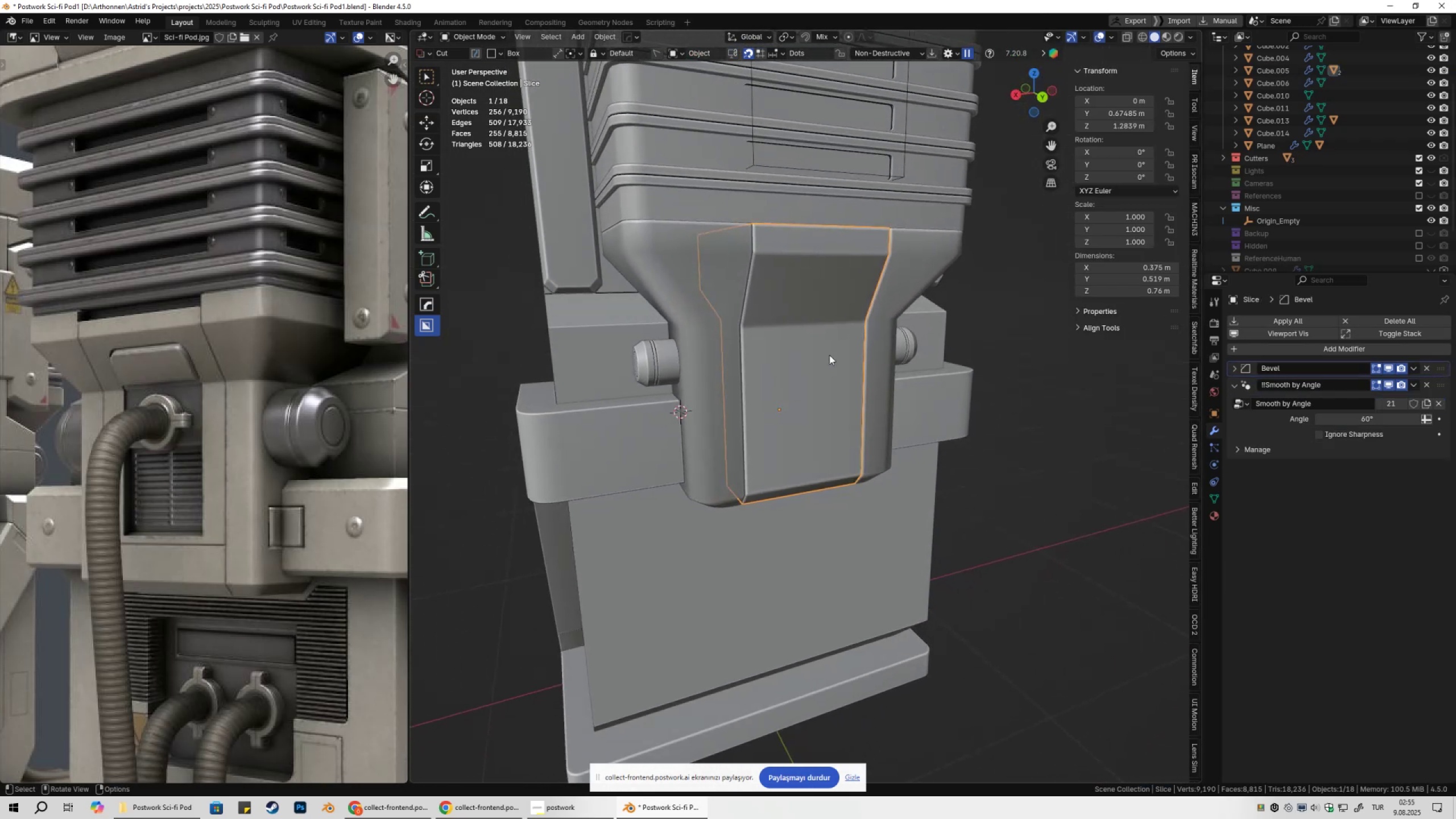 
wait(7.74)
 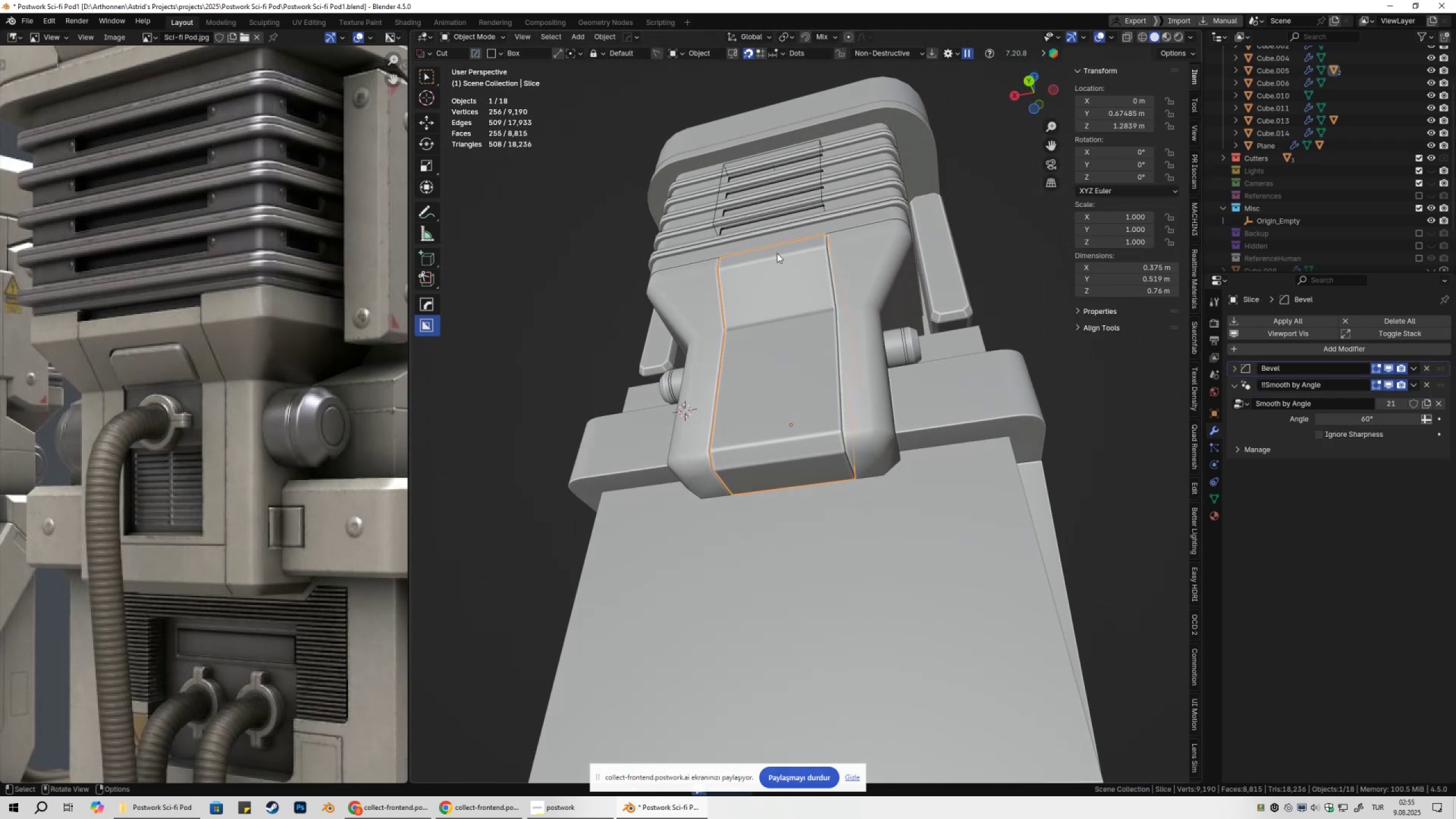 
left_click([680, 305])
 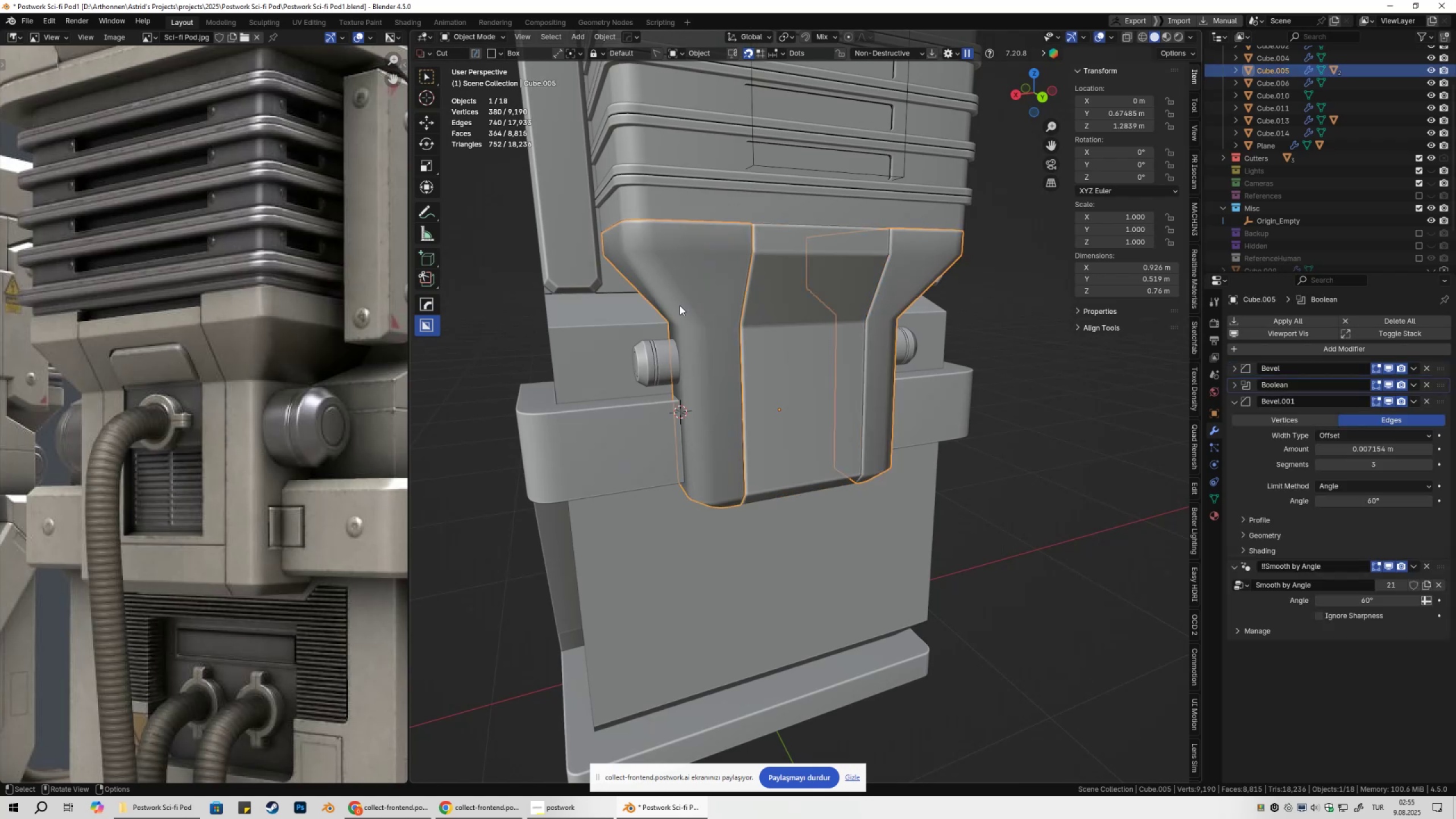 
scroll: coordinate [700, 332], scroll_direction: down, amount: 5.0
 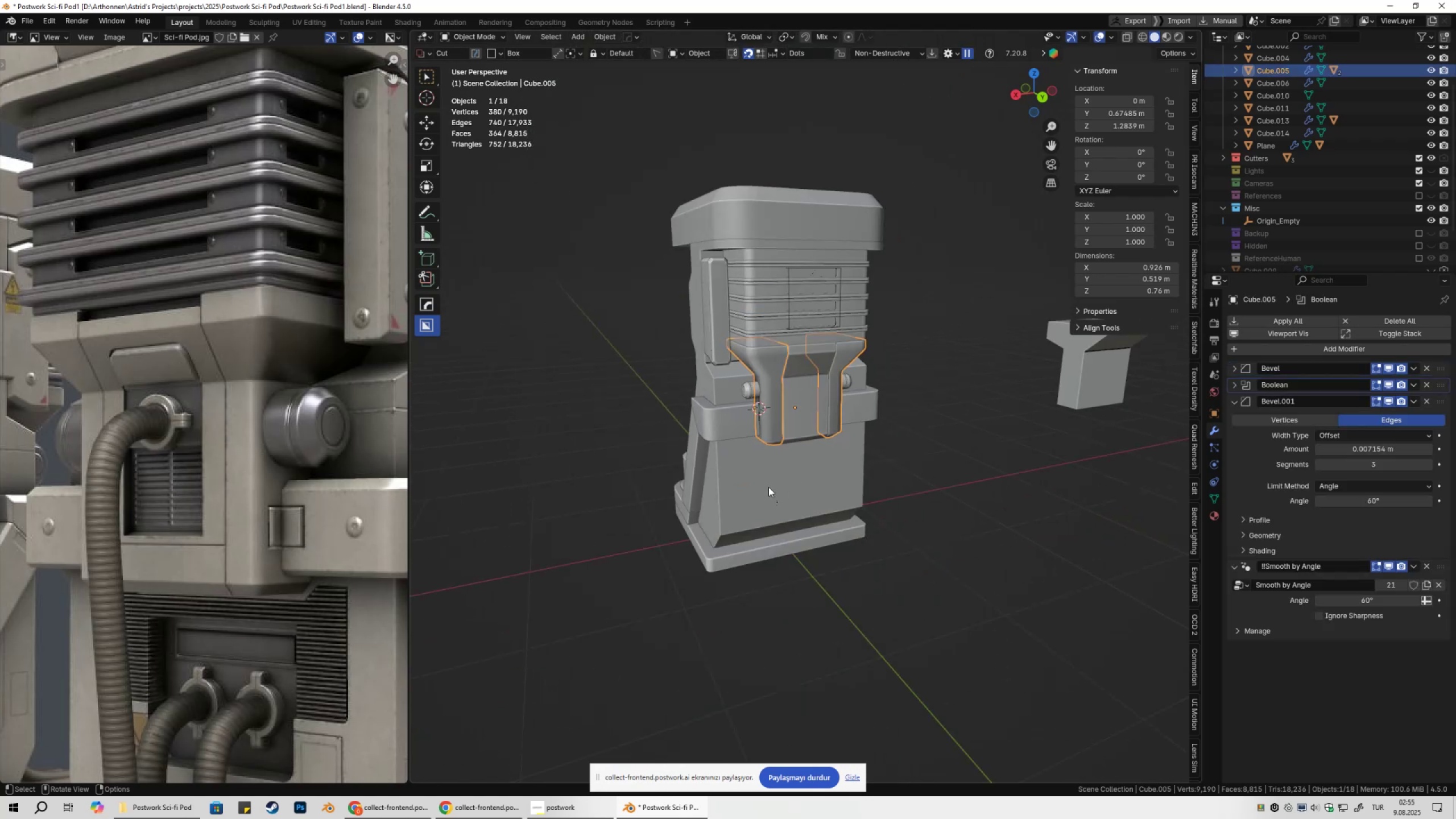 
key(Numpad1)
 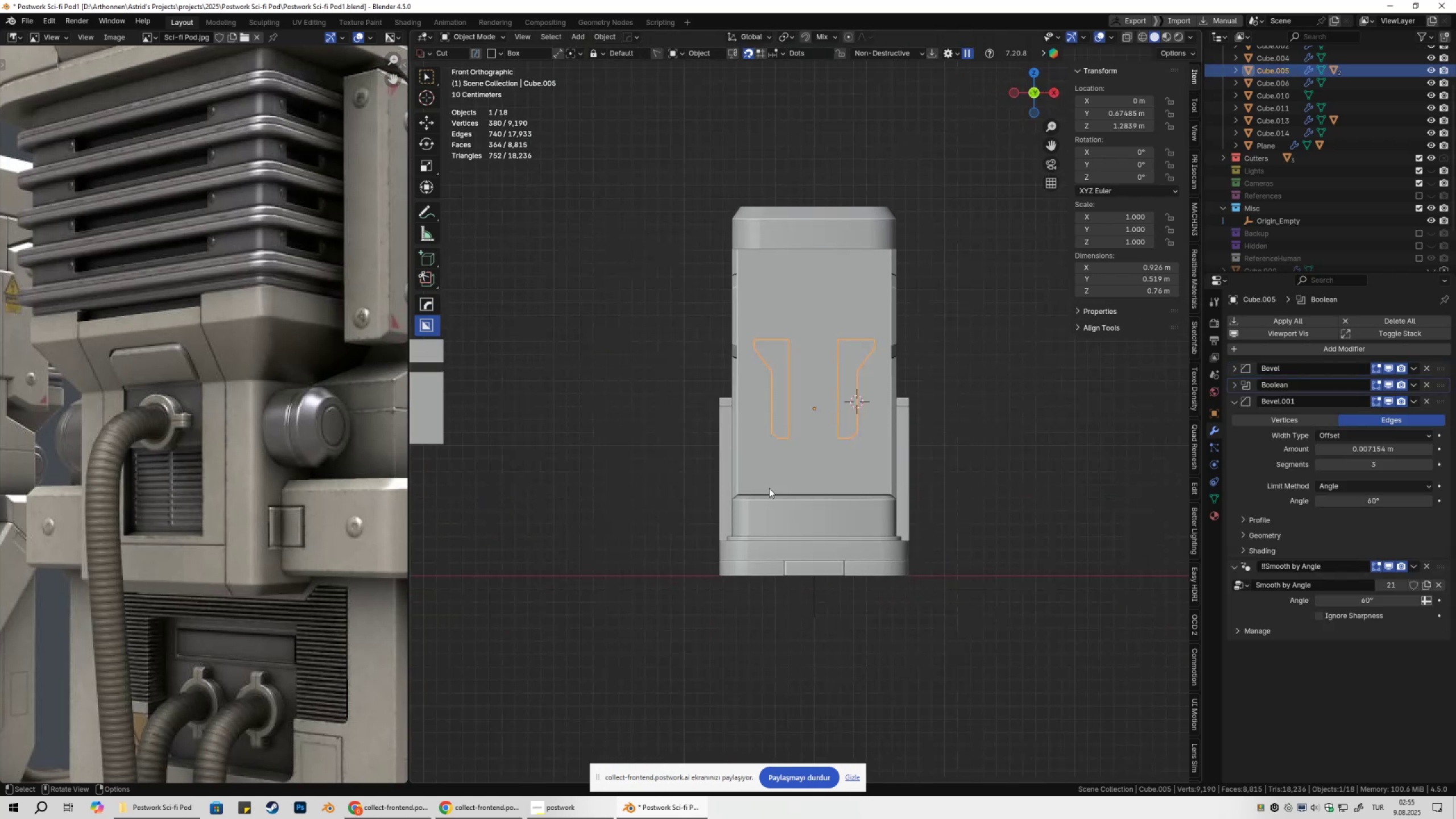 
key(Alt+X)
 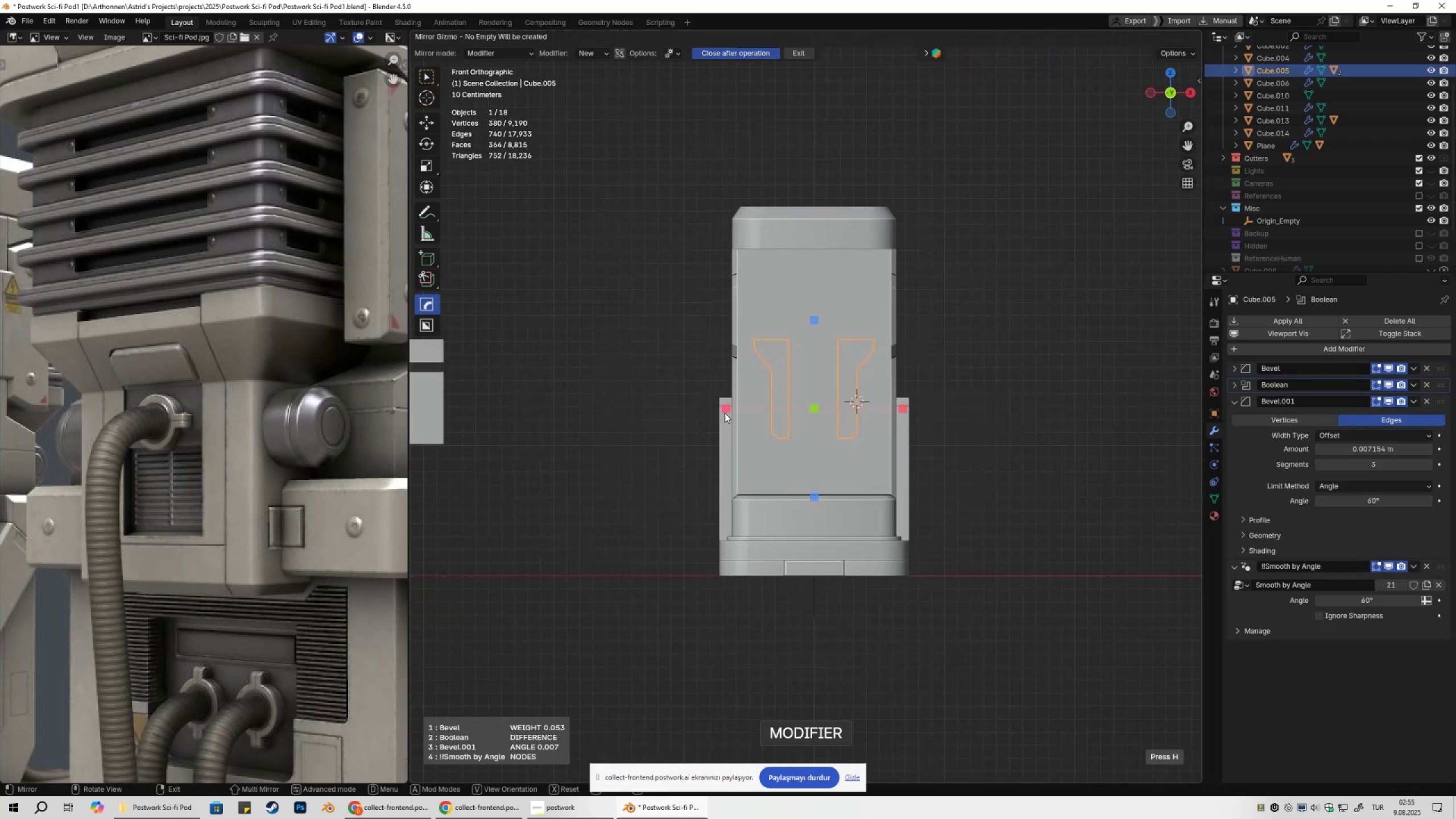 
left_click([723, 408])
 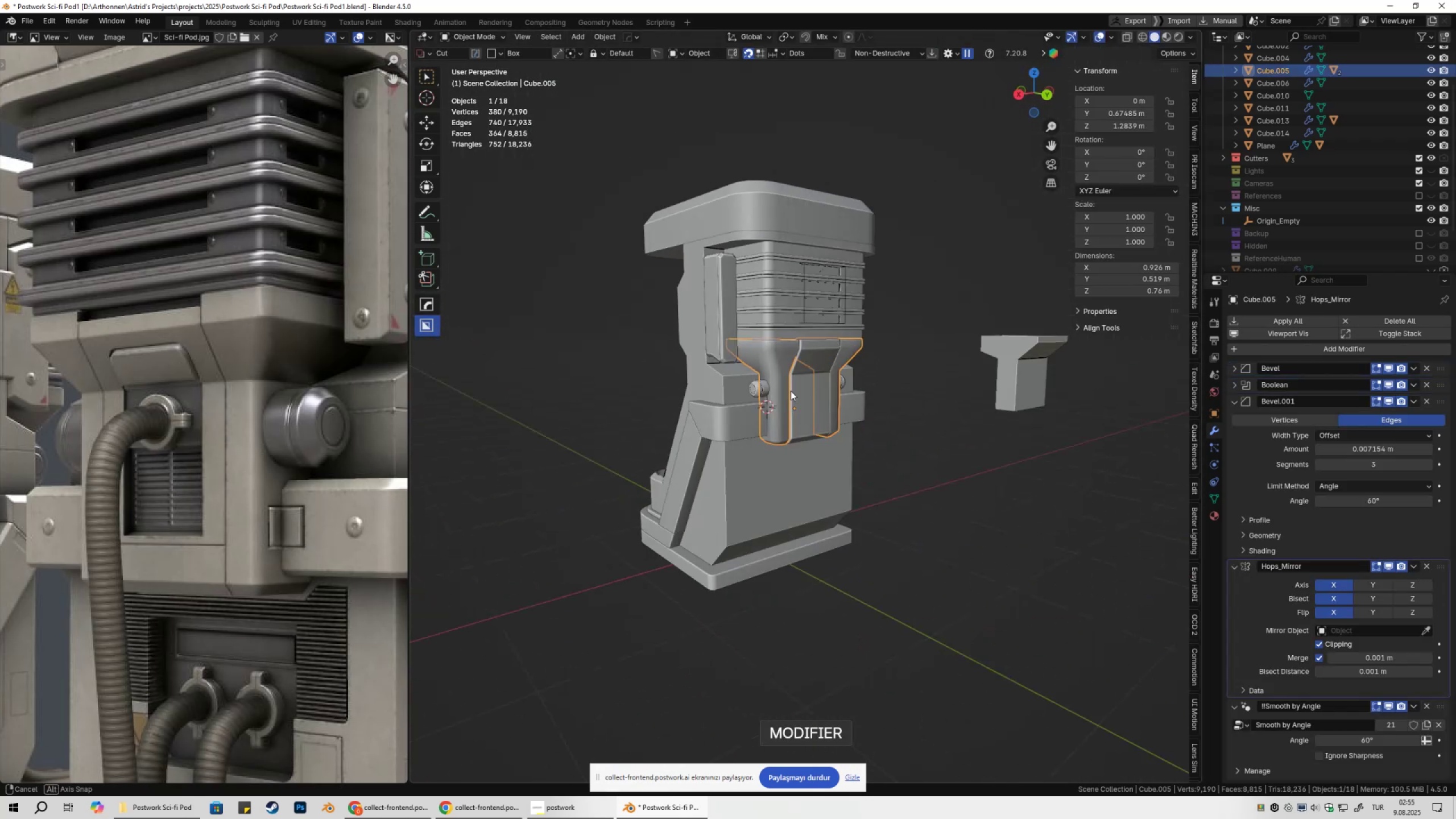 
left_click([887, 381])
 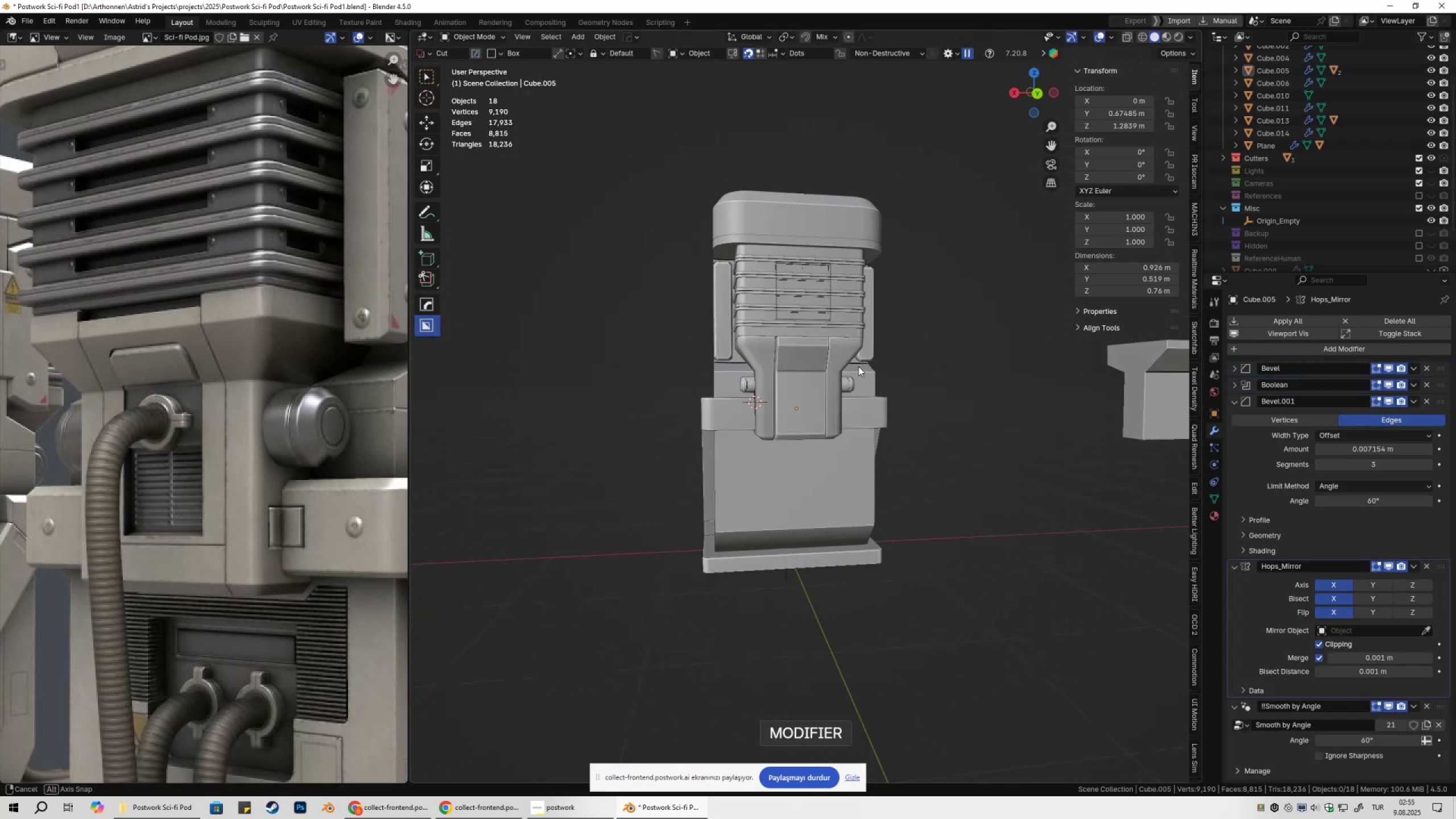 
scroll: coordinate [853, 367], scroll_direction: up, amount: 3.0
 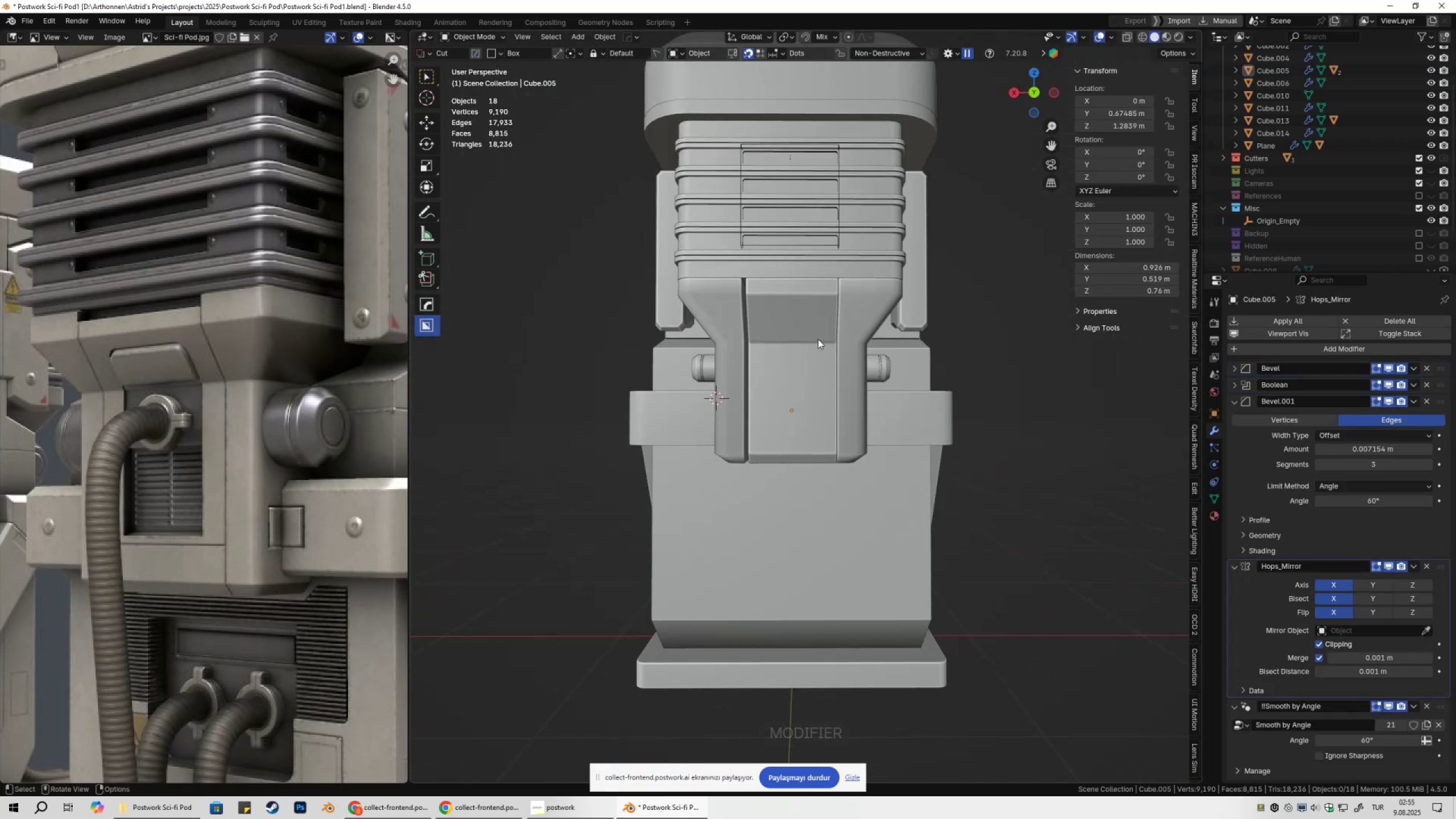 
left_click([805, 330])
 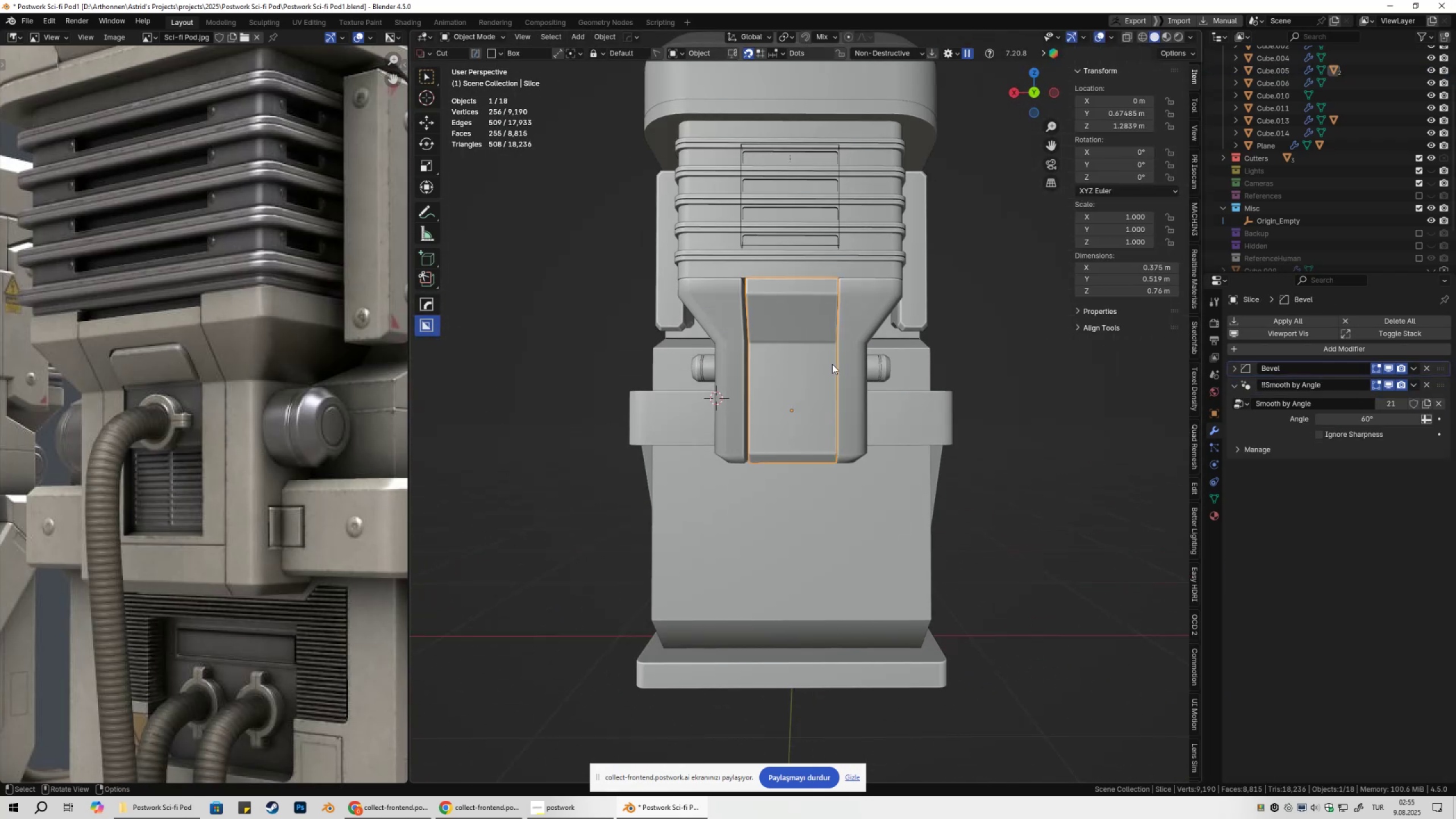 
scroll: coordinate [837, 387], scroll_direction: down, amount: 3.0
 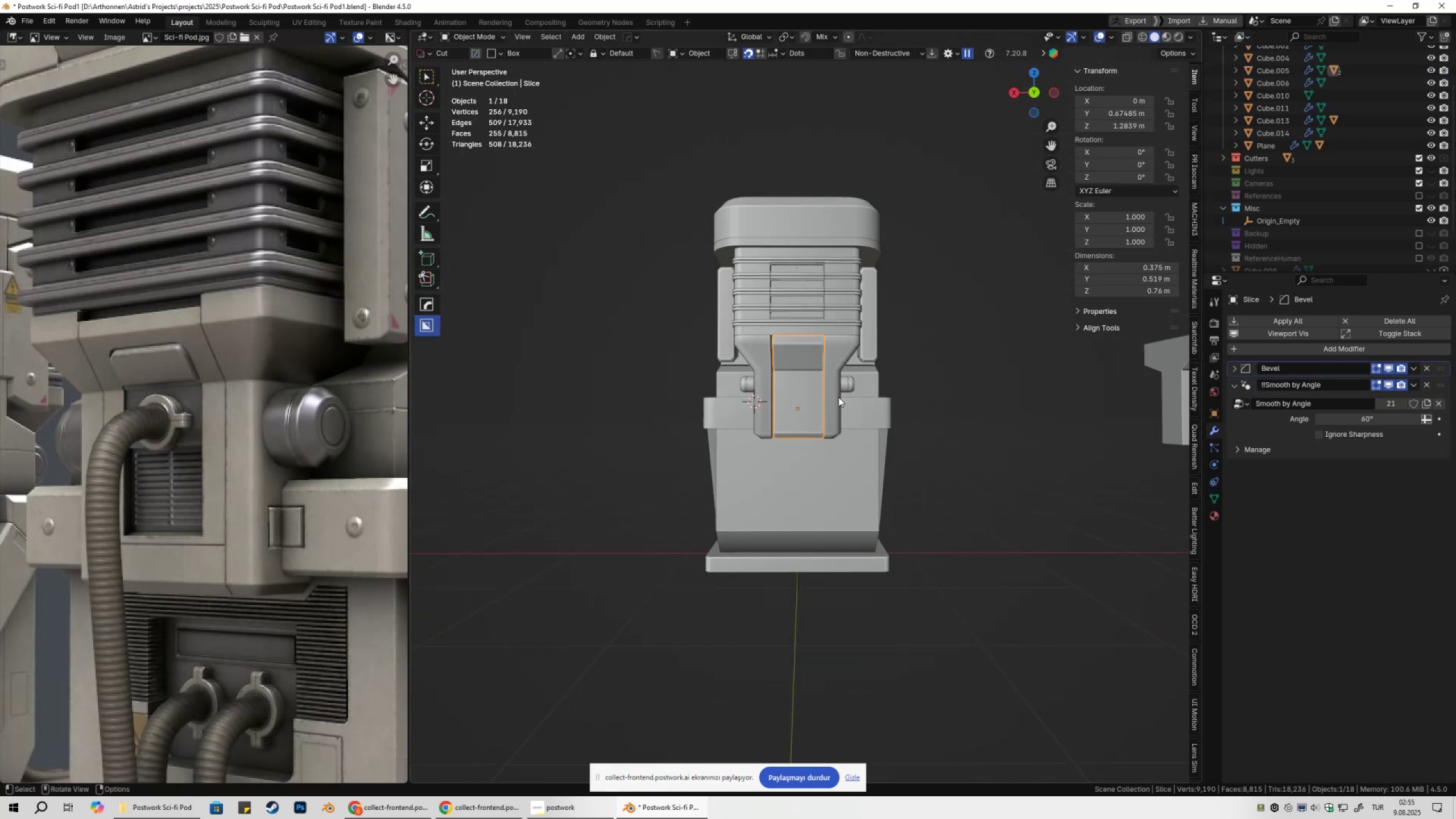 
scroll: coordinate [838, 404], scroll_direction: up, amount: 2.0
 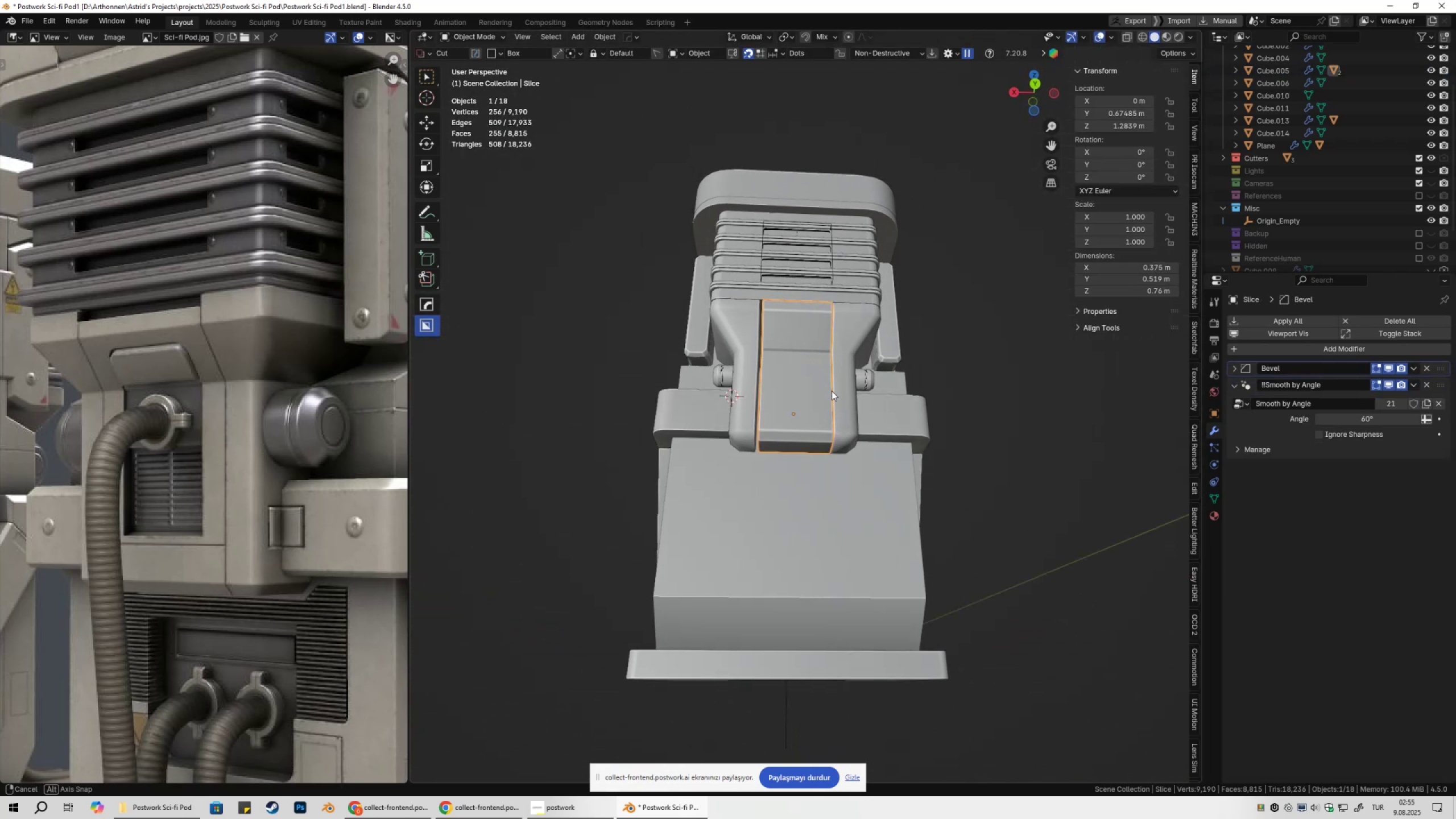 
key(Tab)
 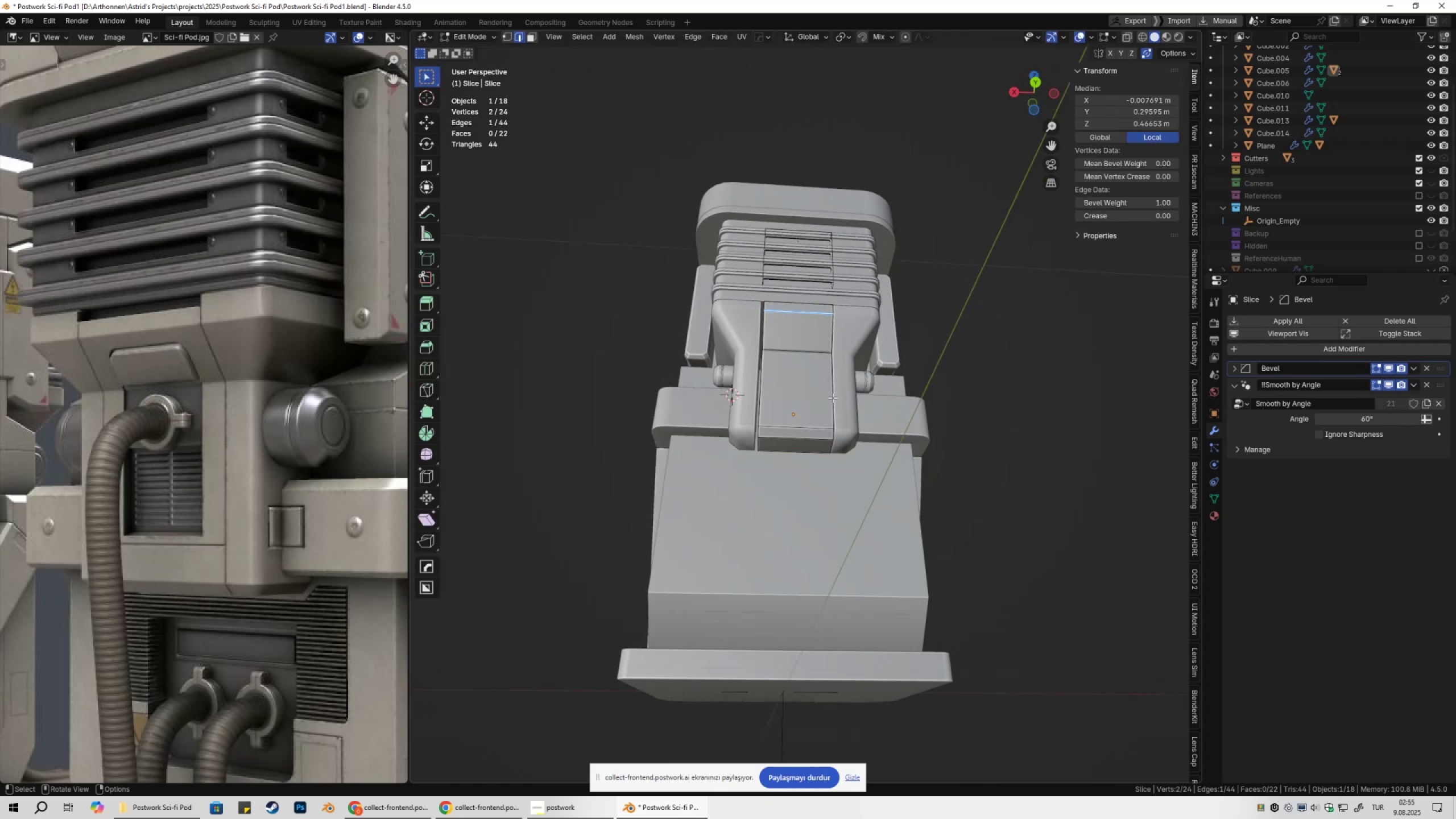 
key(Alt+X)
 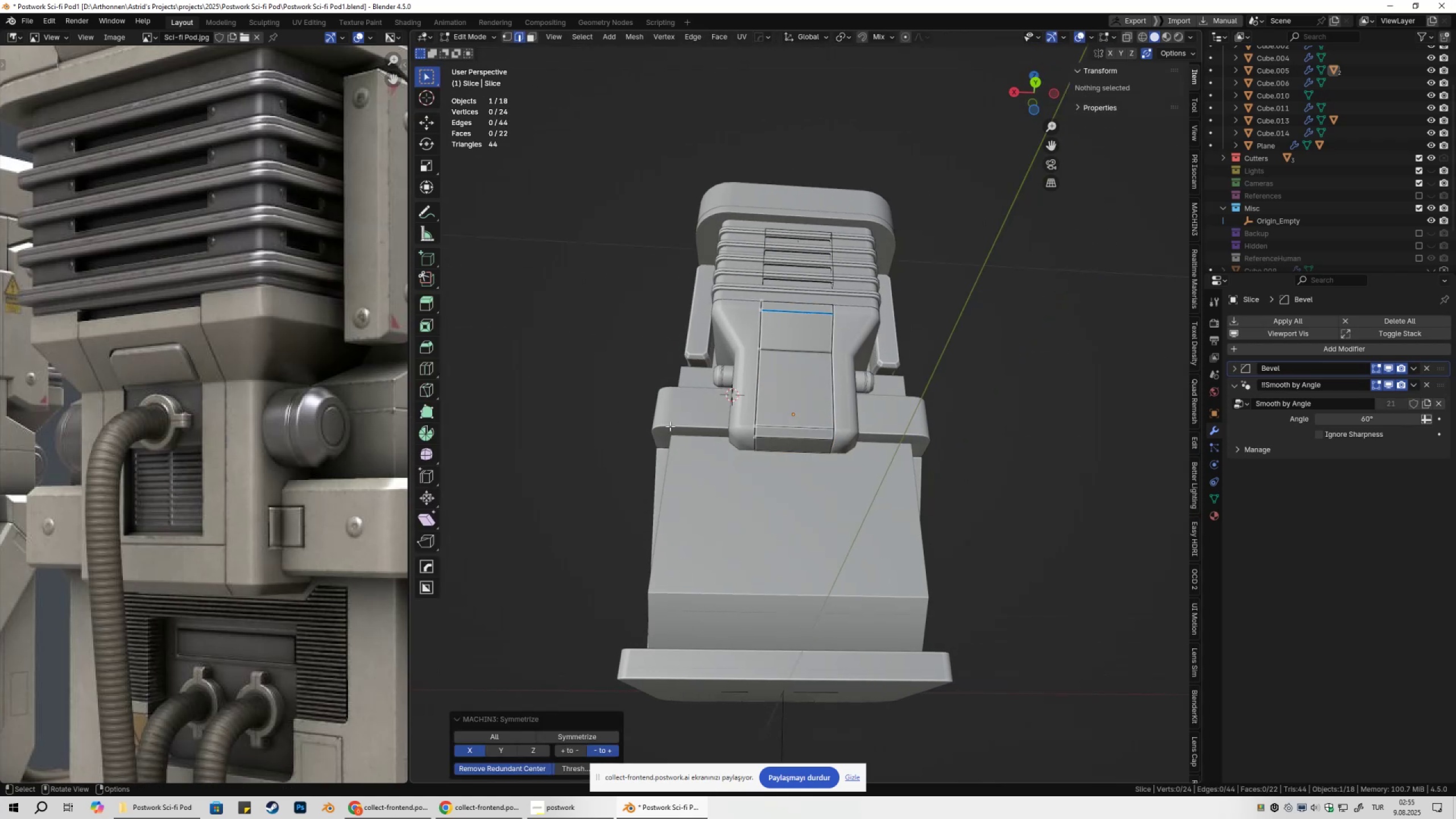 
key(Tab)
 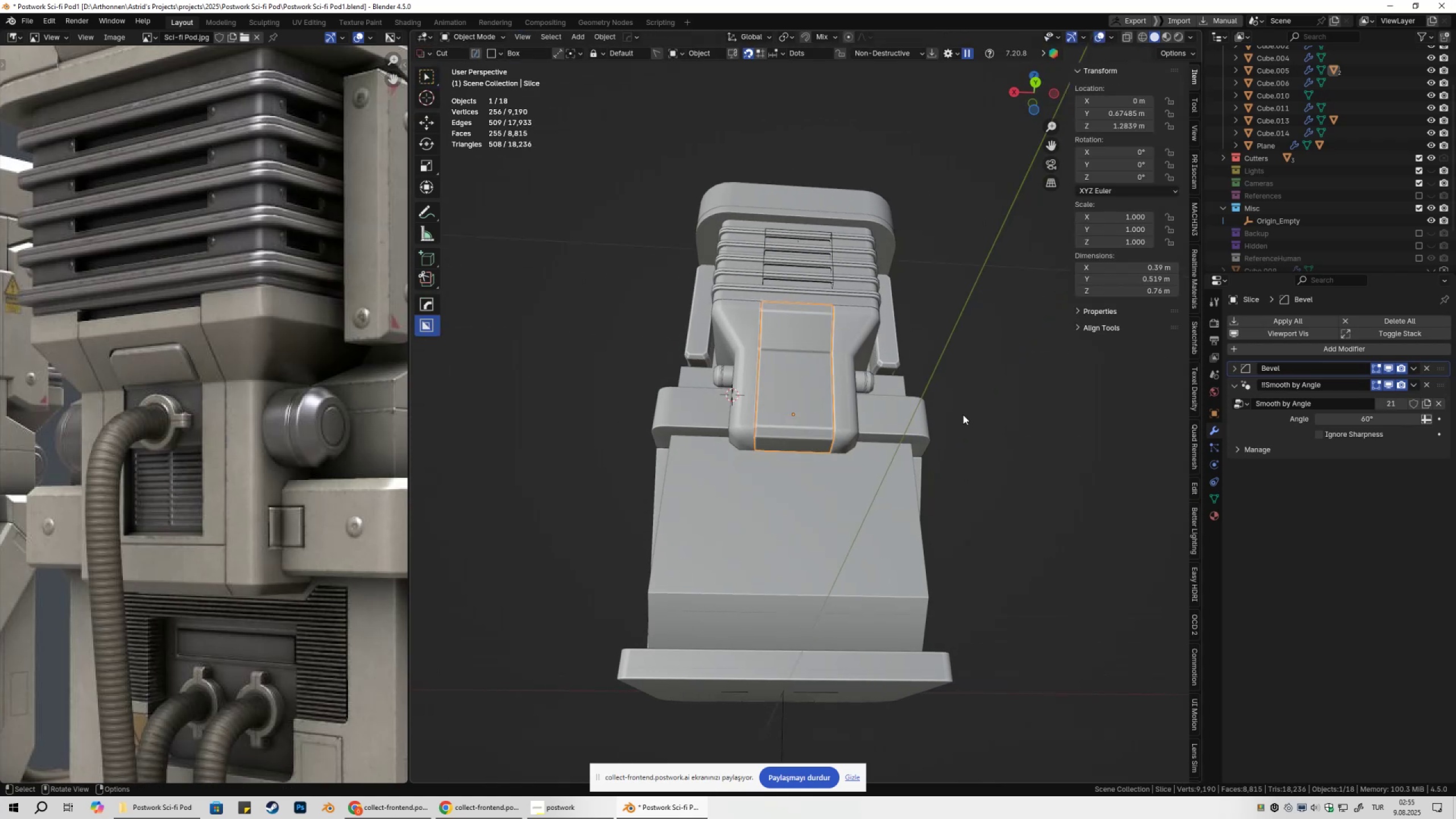 
left_click([964, 414])
 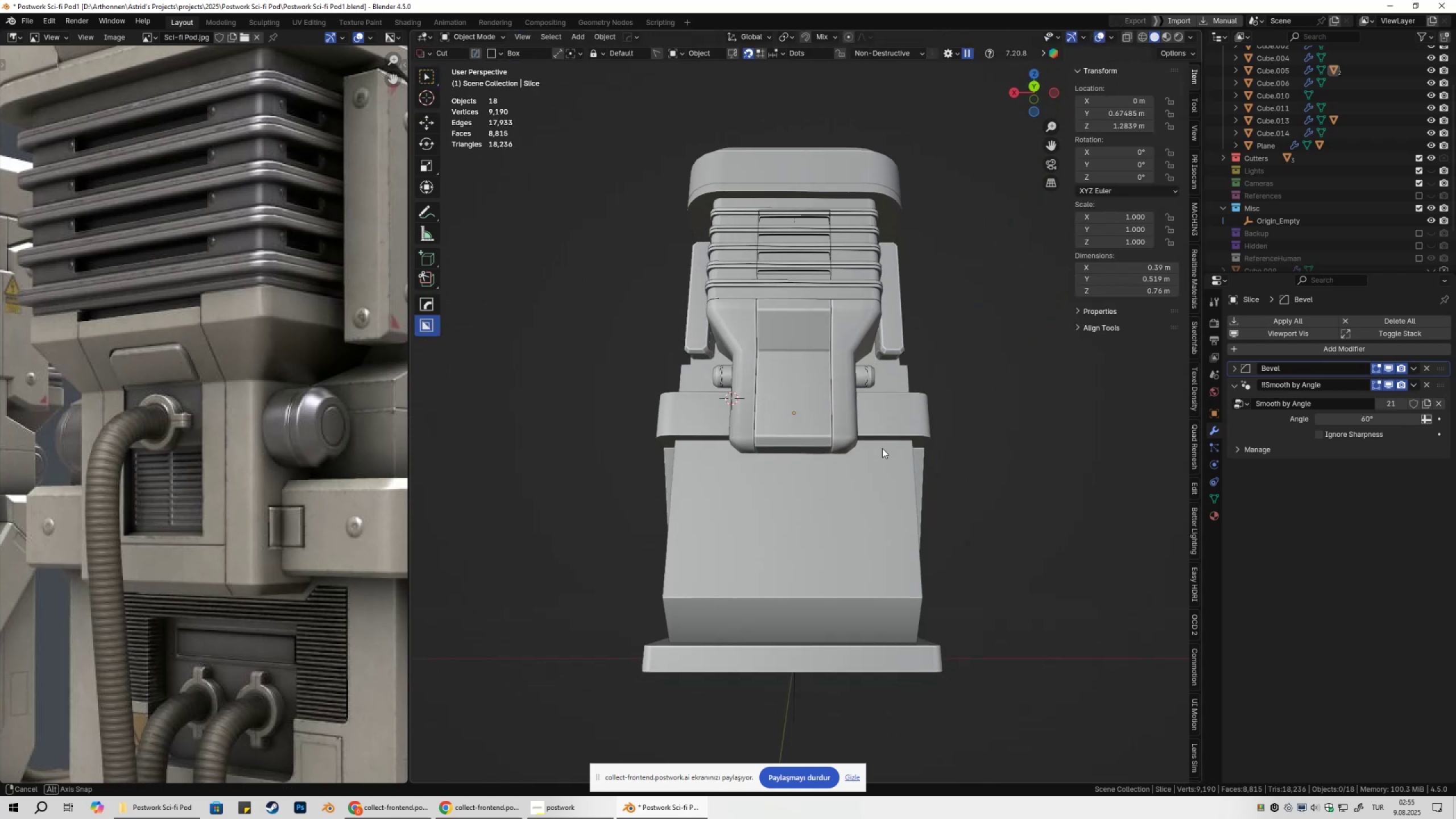 
scroll: coordinate [879, 456], scroll_direction: up, amount: 2.0
 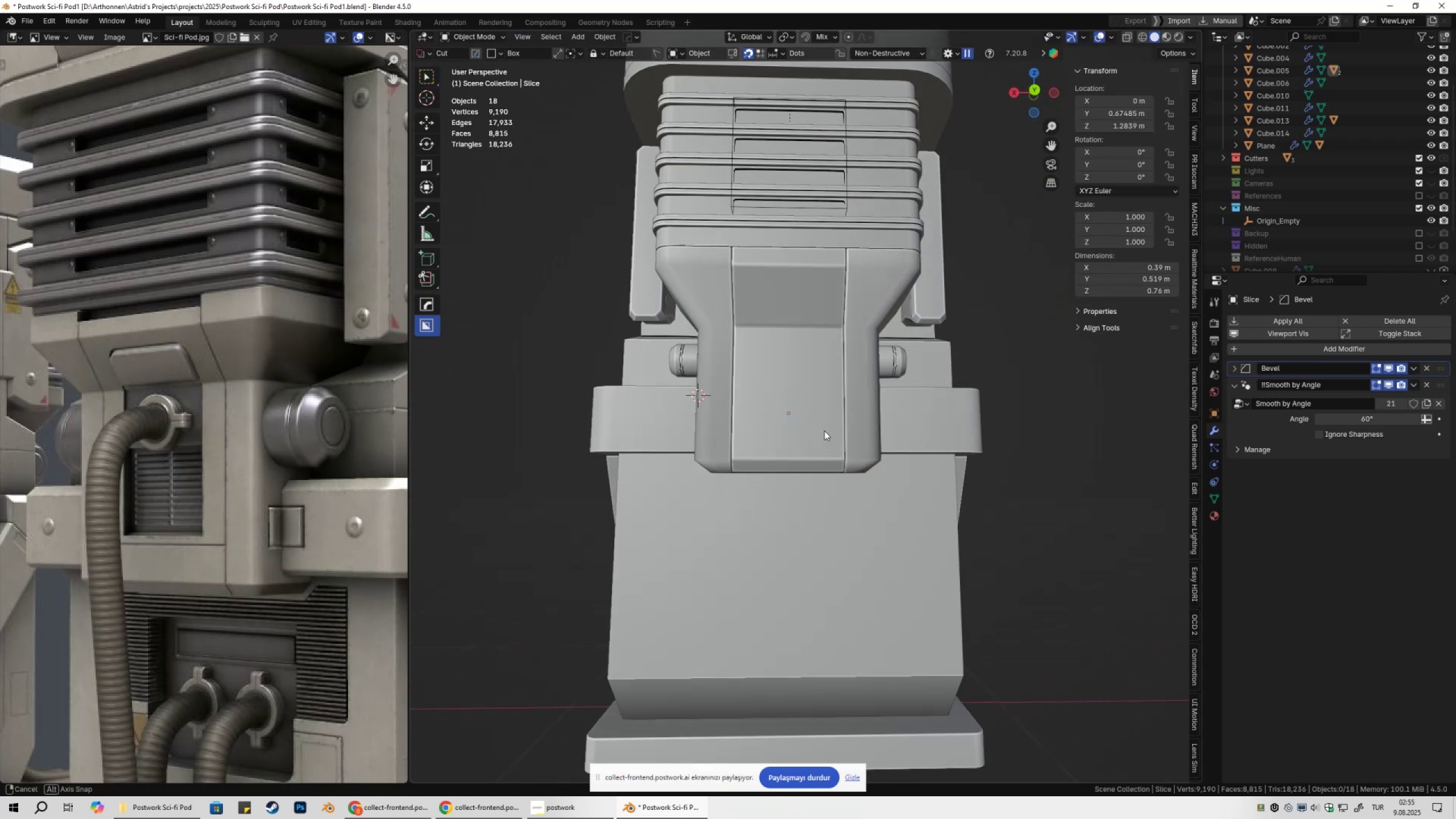 
hold_key(key=ControlLeft, duration=0.47)
 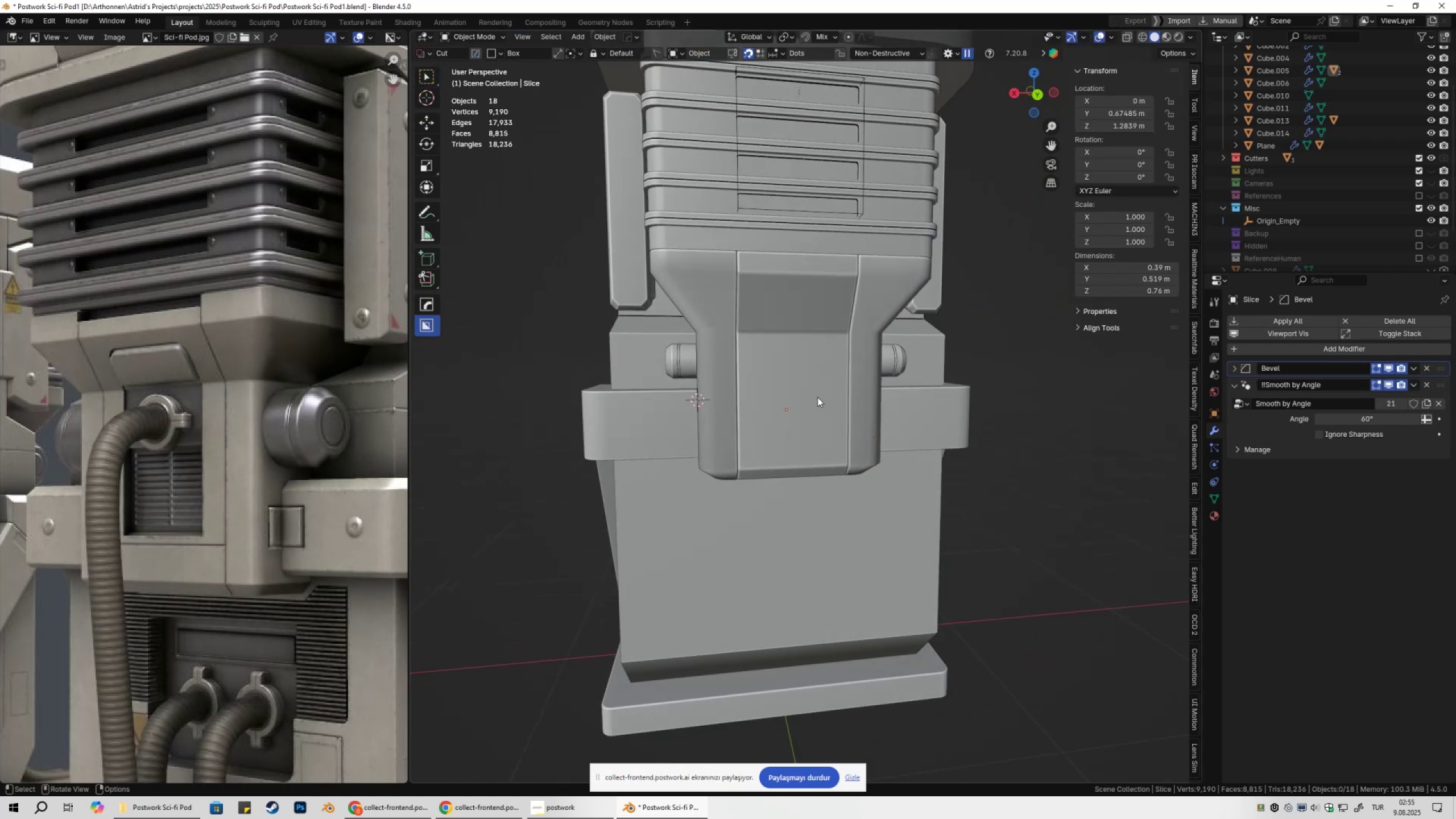 
scroll: coordinate [813, 396], scroll_direction: down, amount: 1.0
 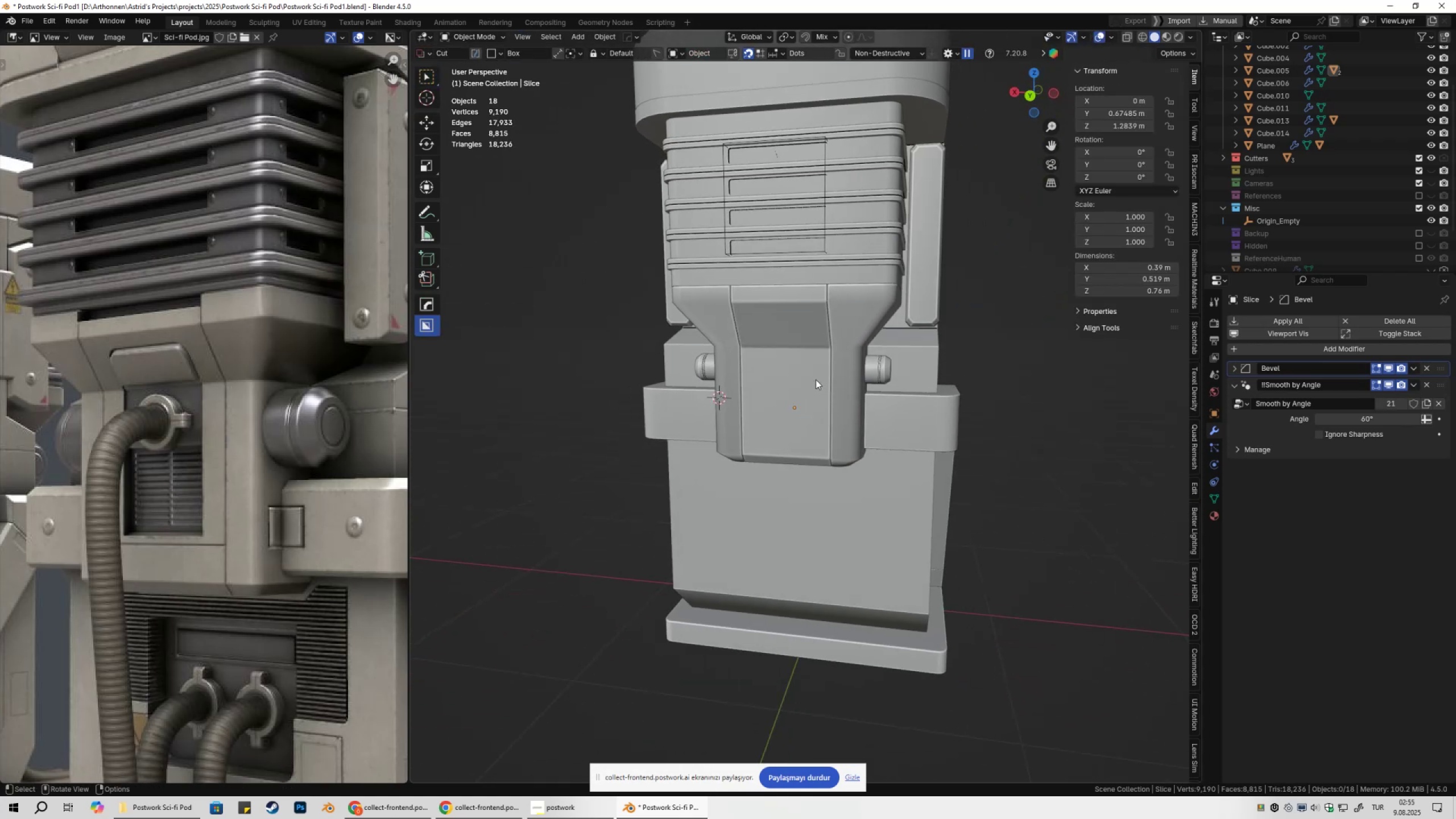 
key(Control+ControlLeft)
 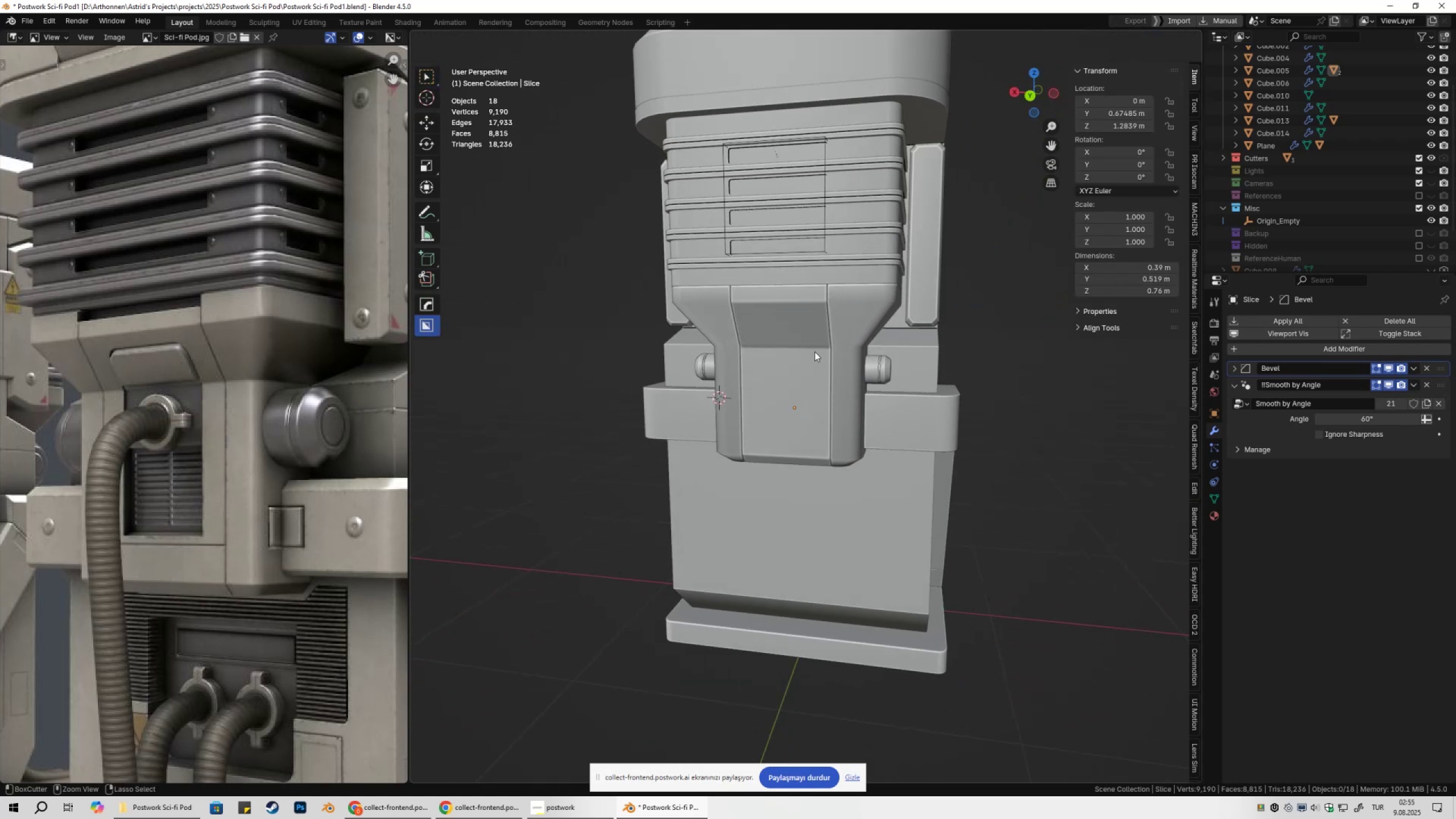 
key(Control+S)
 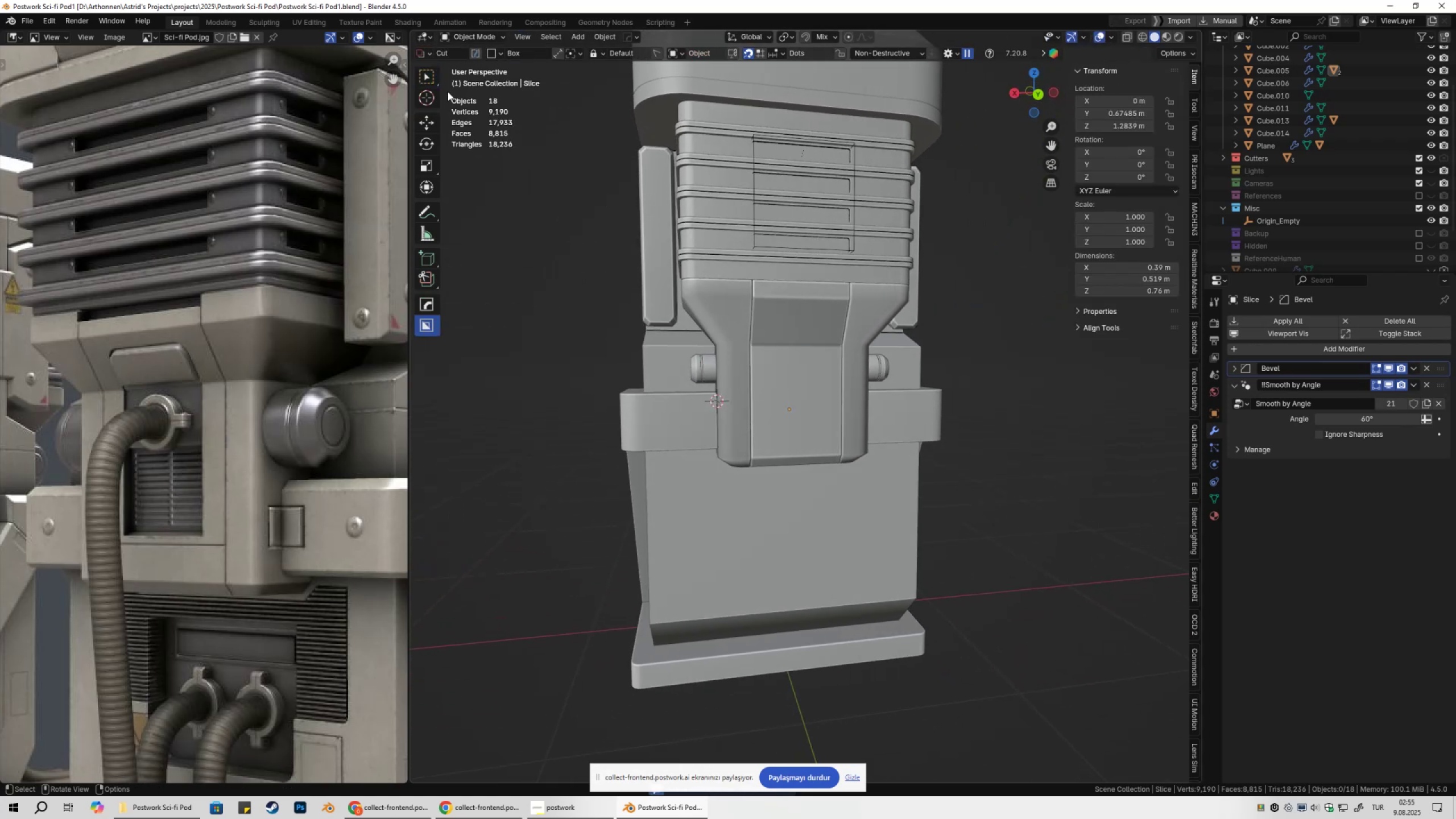 
left_click([435, 80])
 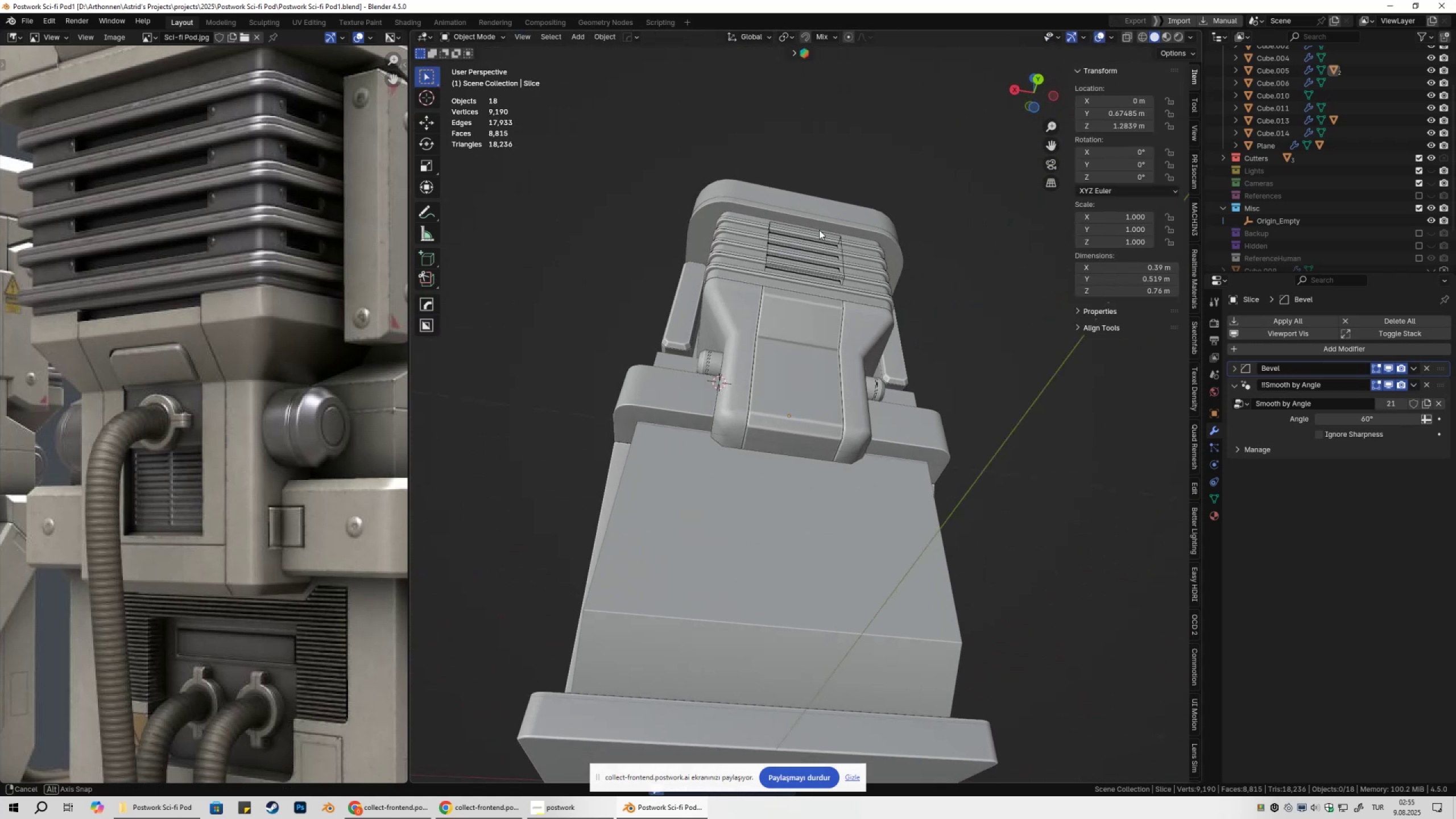 
scroll: coordinate [762, 421], scroll_direction: up, amount: 3.0
 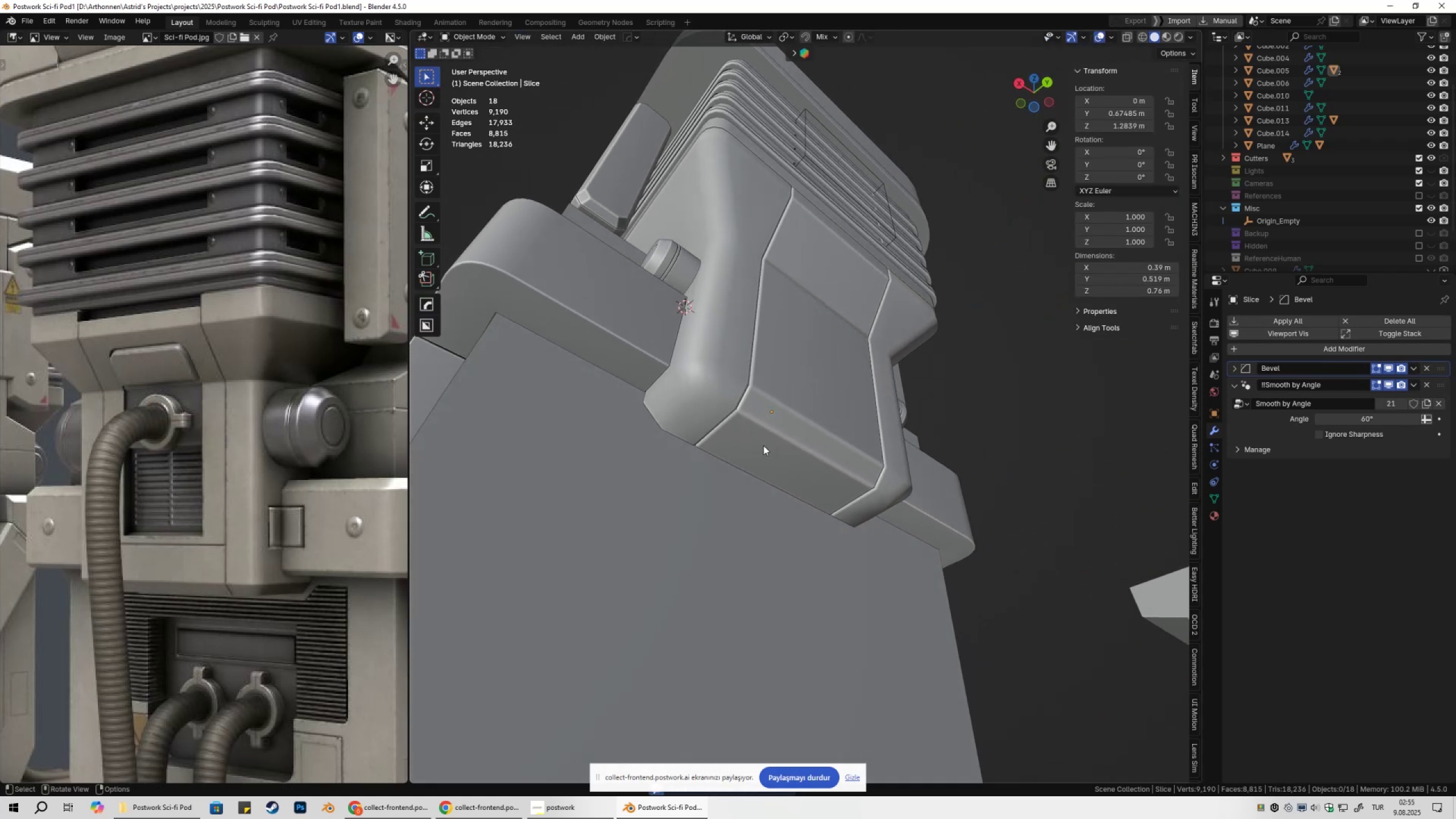 
left_click([704, 365])
 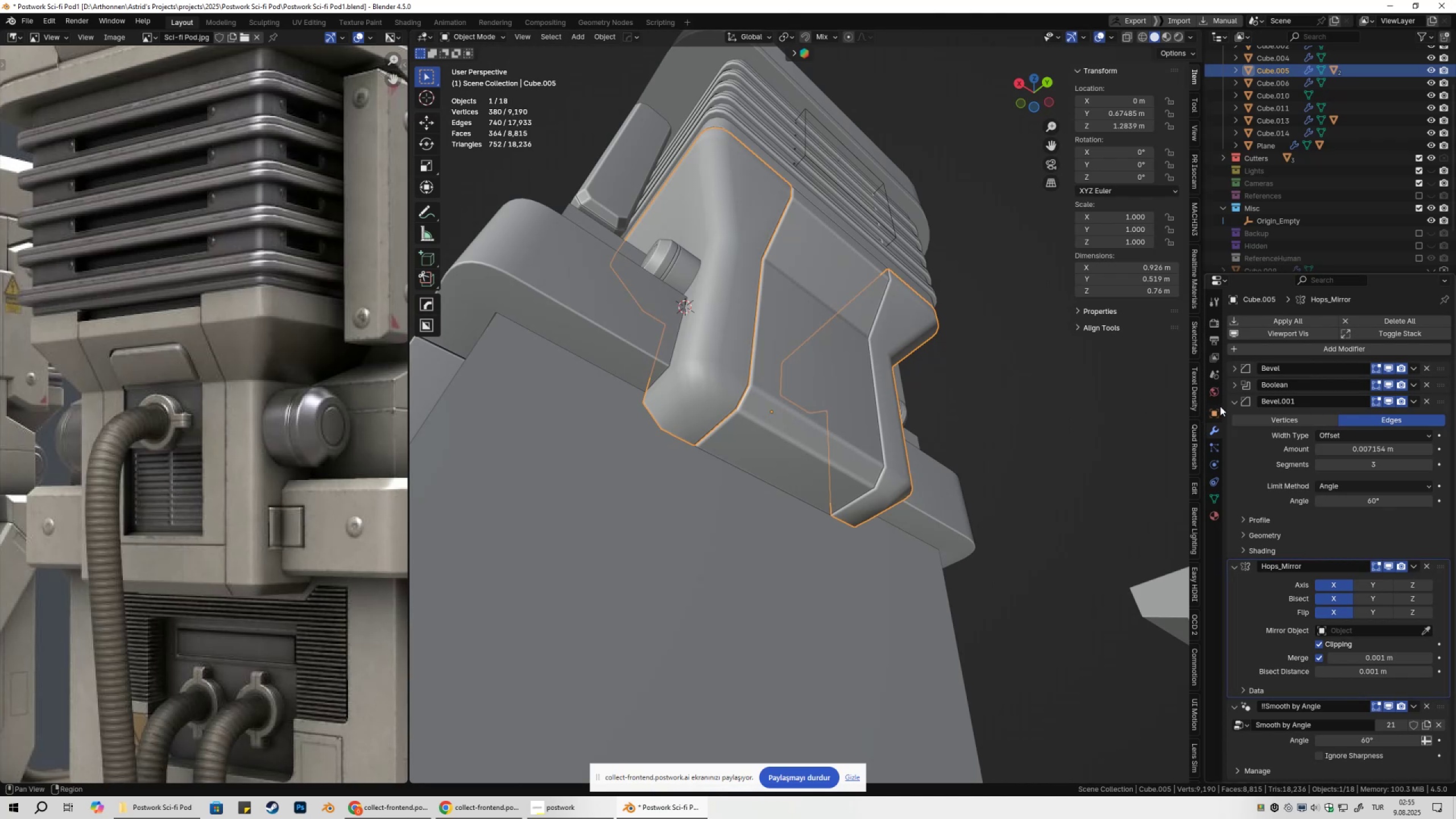 
left_click([1230, 402])
 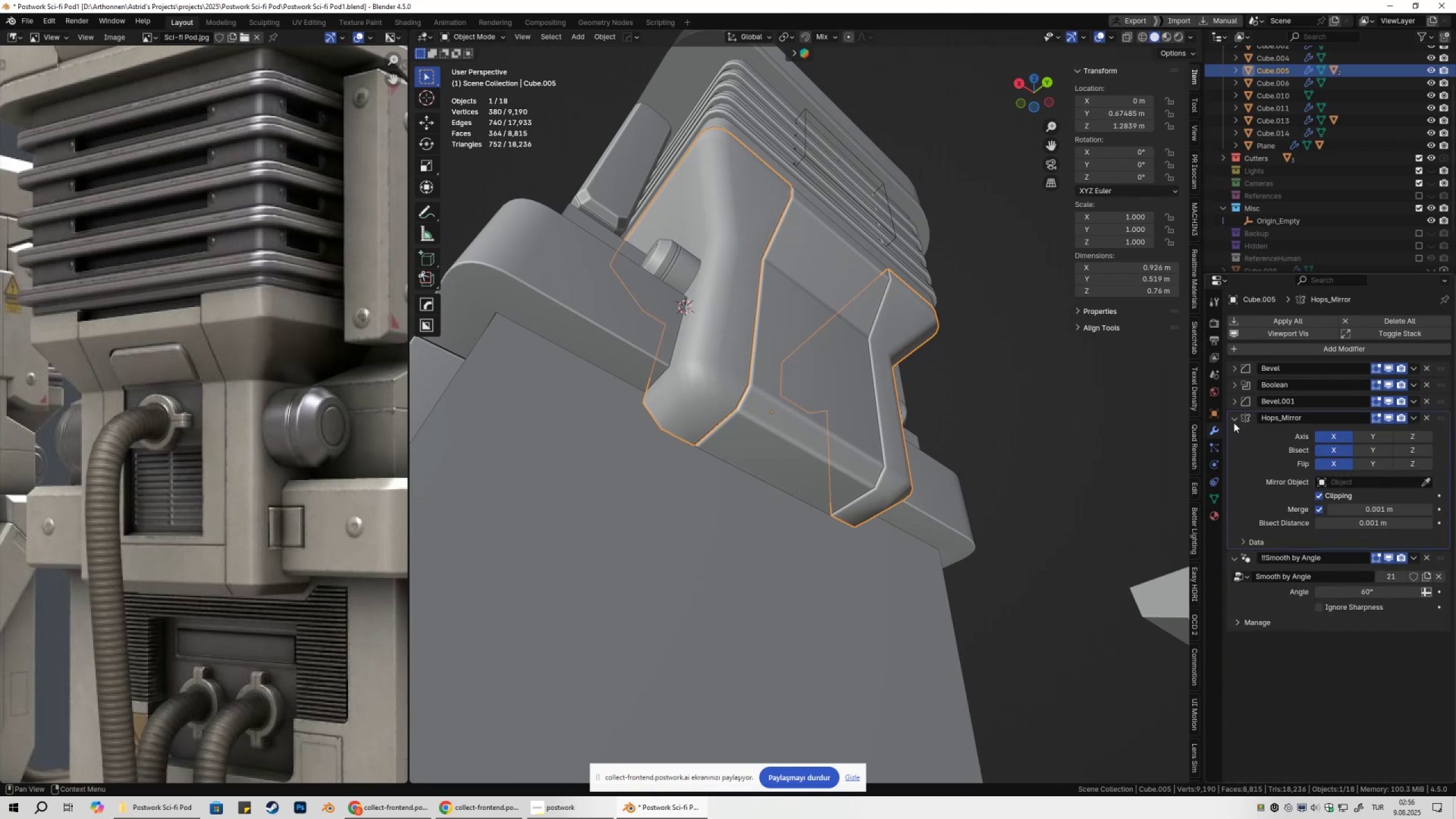 
left_click([1234, 422])
 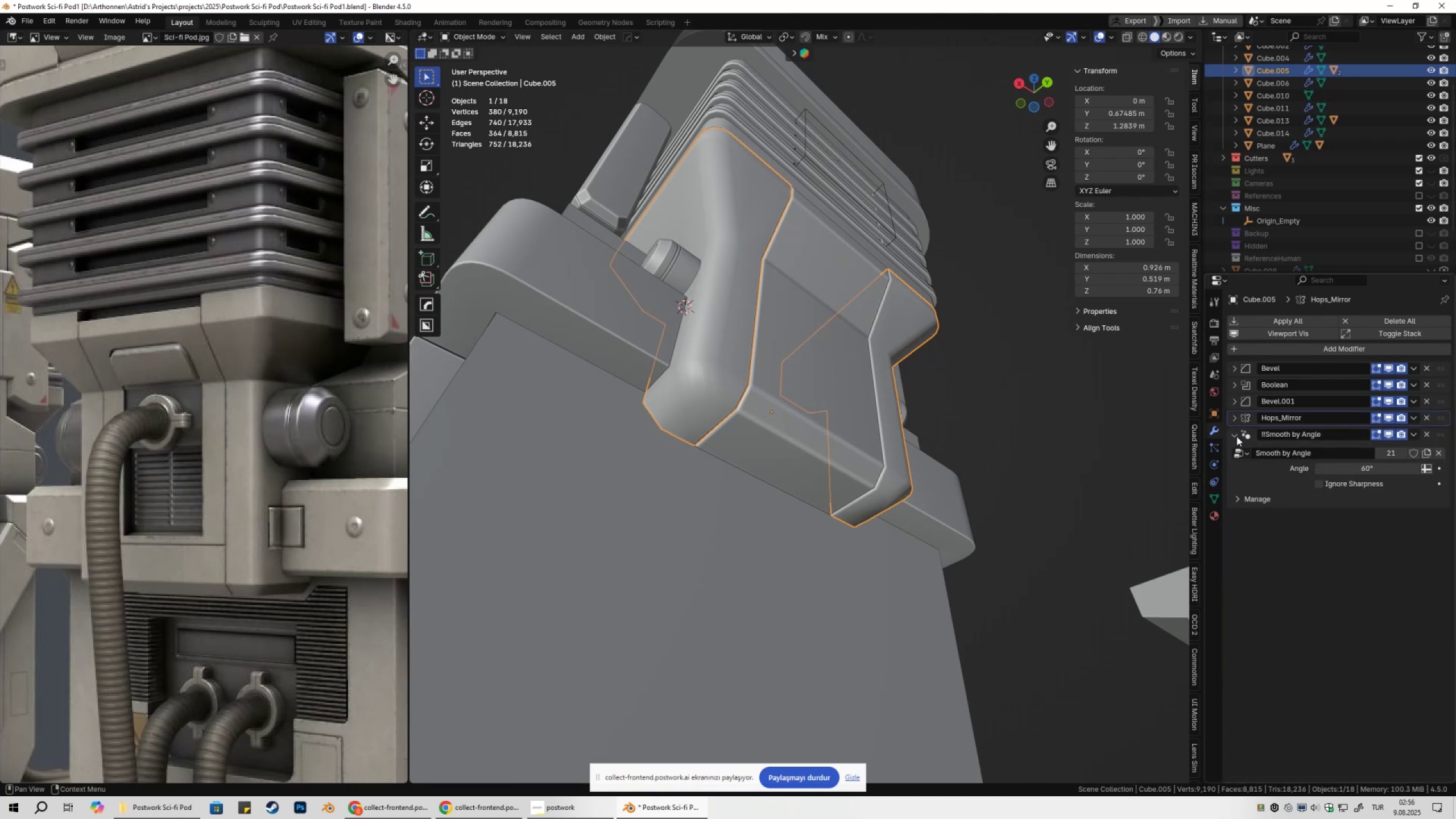 
left_click([1236, 437])
 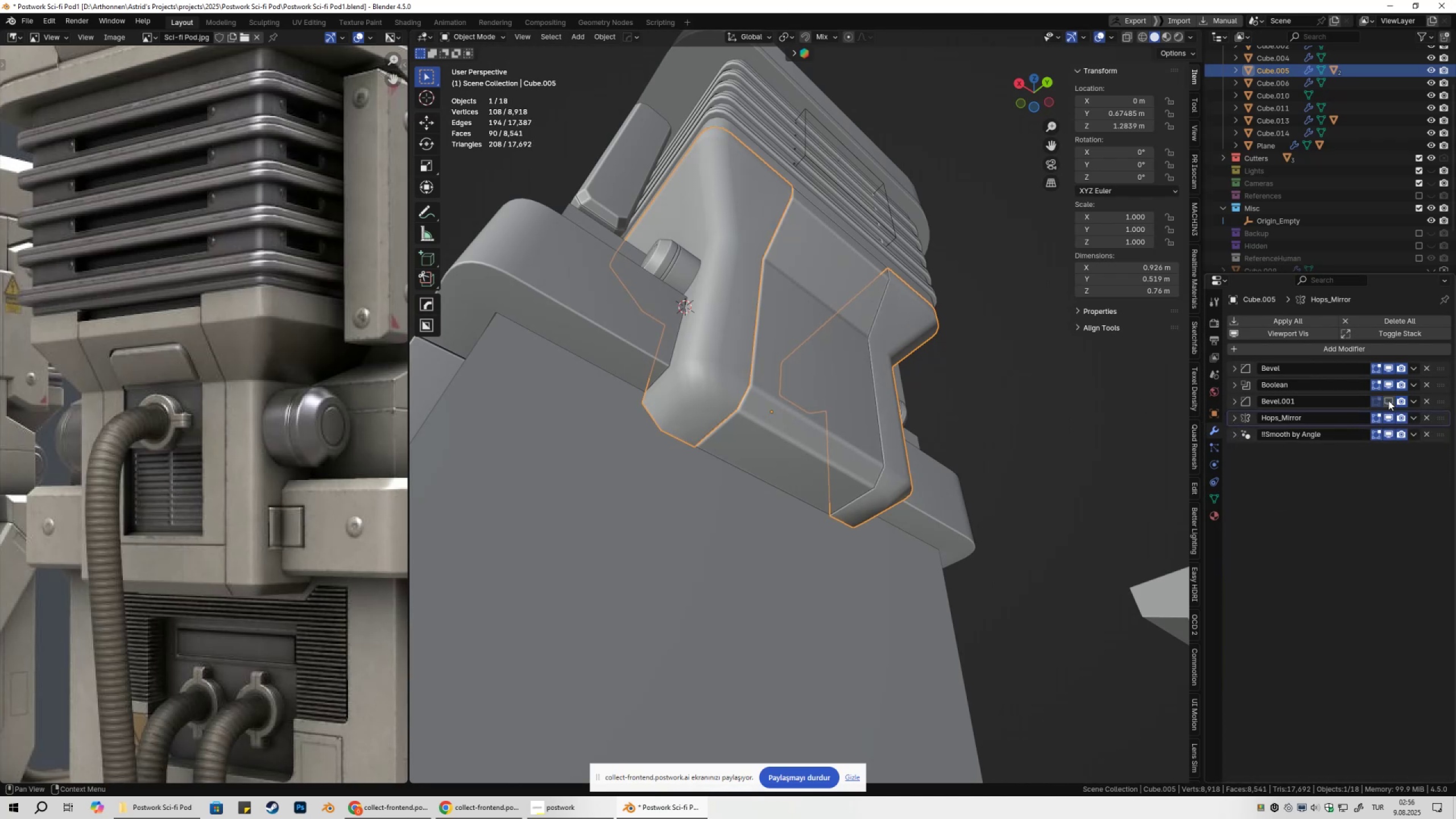 
double_click([1388, 400])
 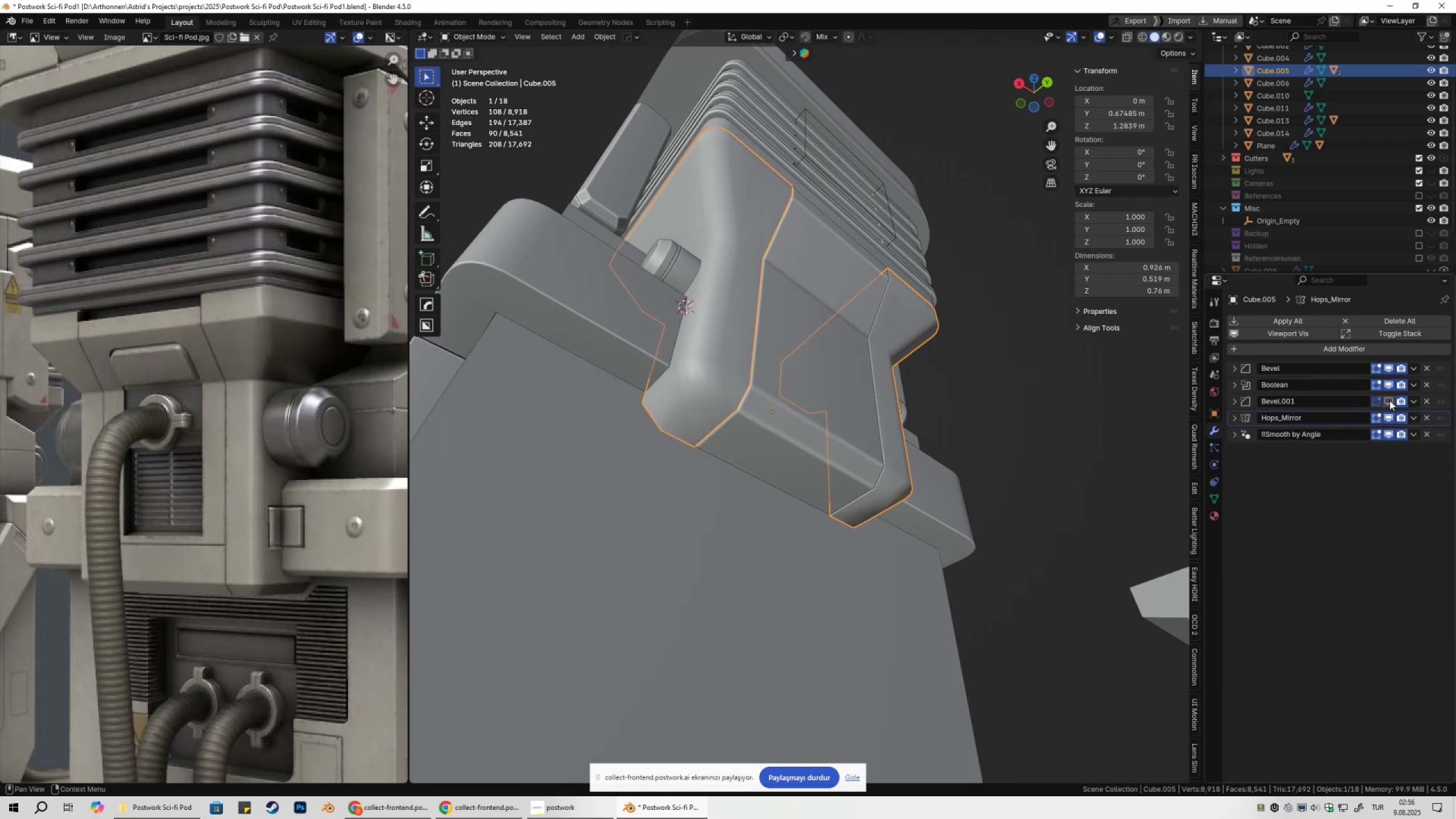 
triple_click([1389, 400])
 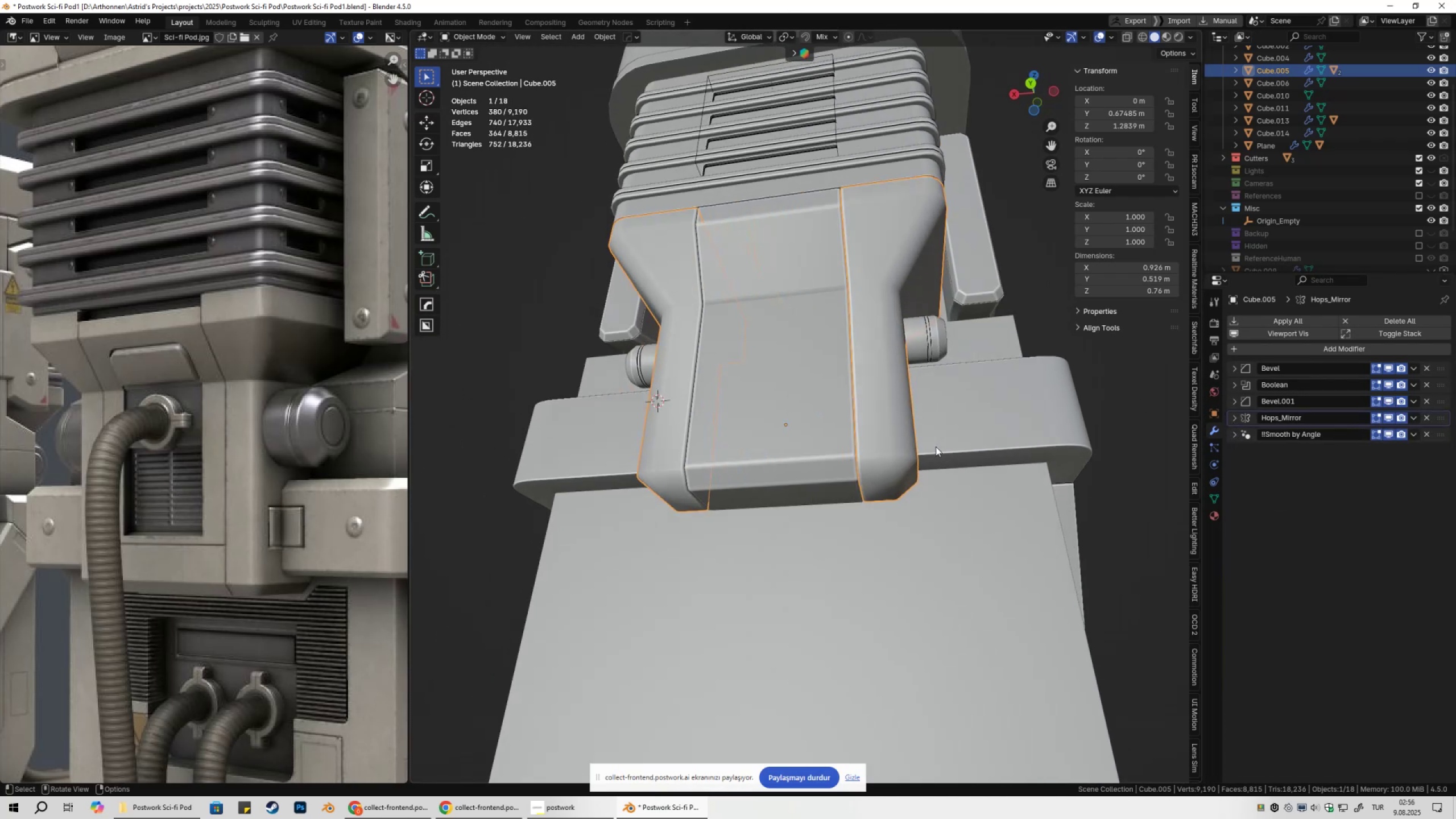 
left_click([1010, 369])
 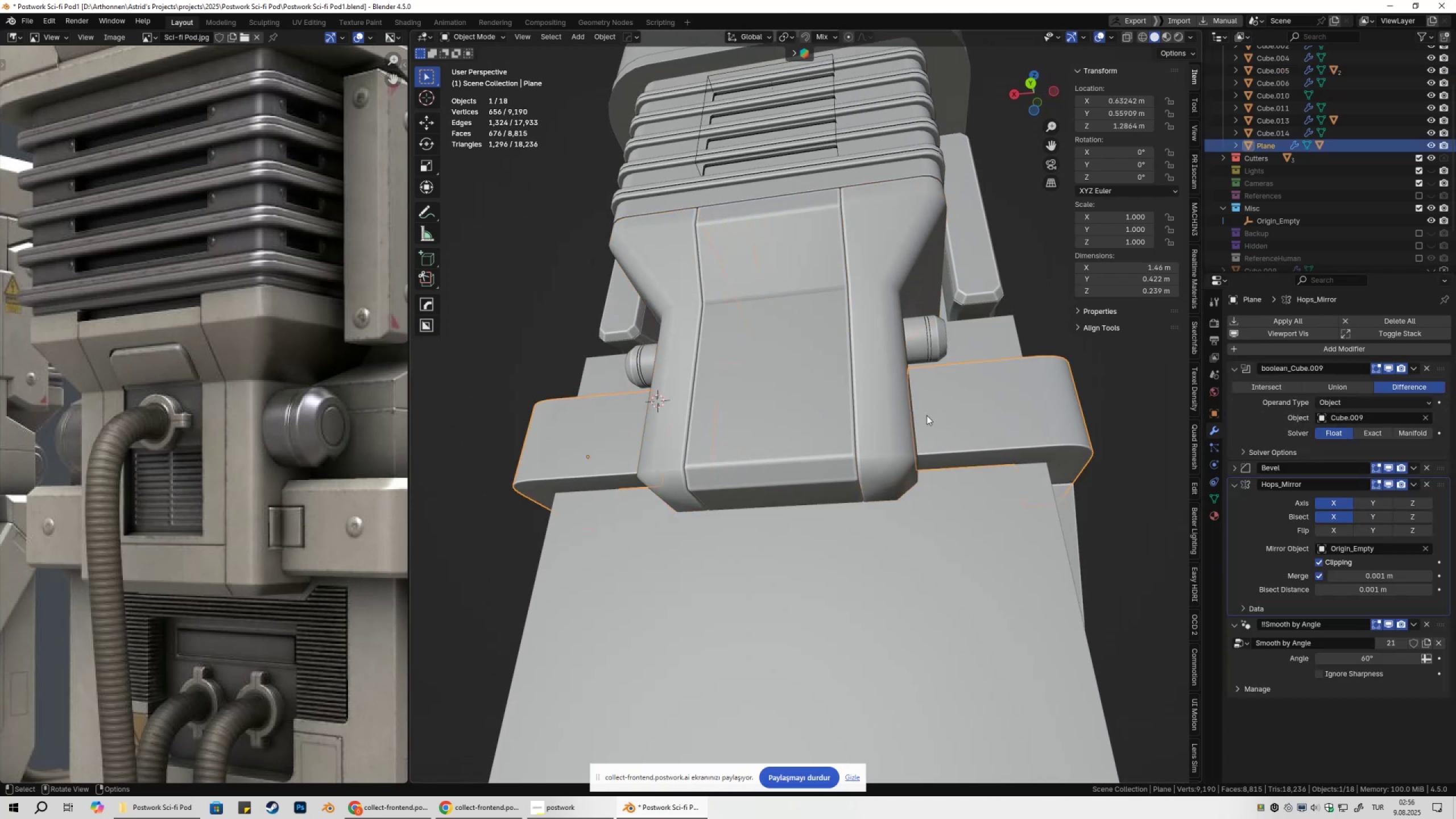 
scroll: coordinate [895, 464], scroll_direction: up, amount: 2.0
 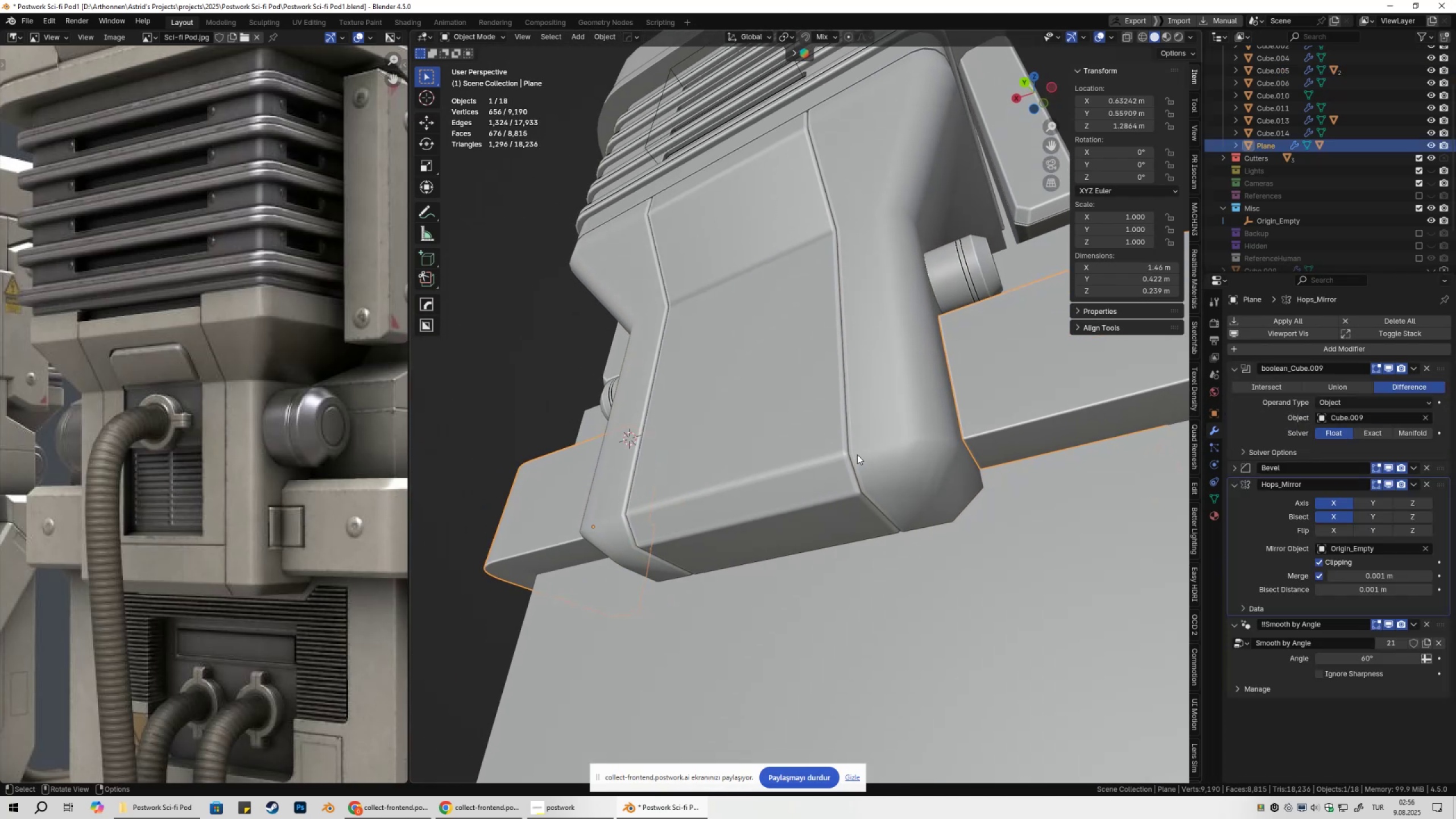 
left_click([892, 443])
 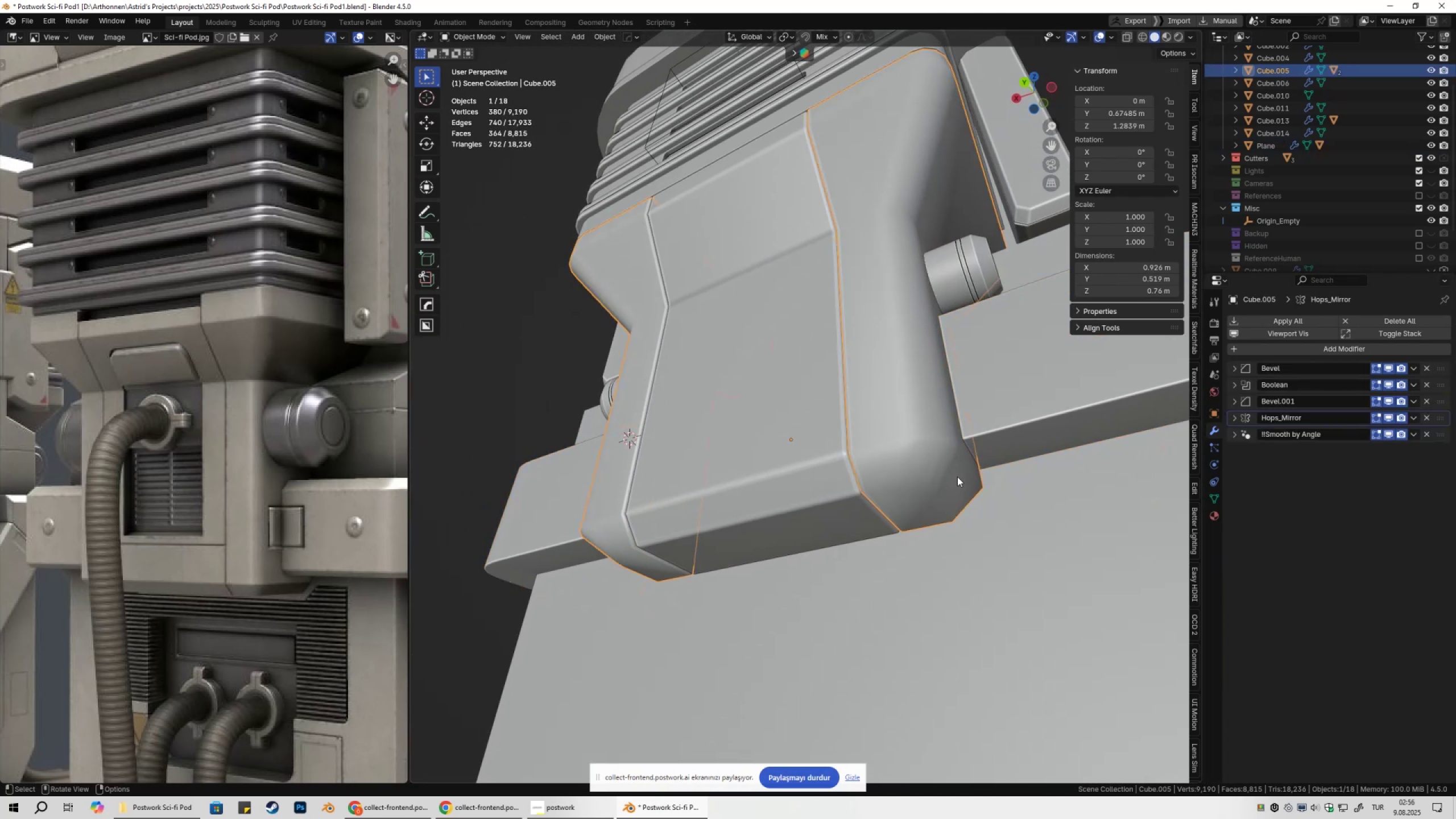 
key(Tab)
 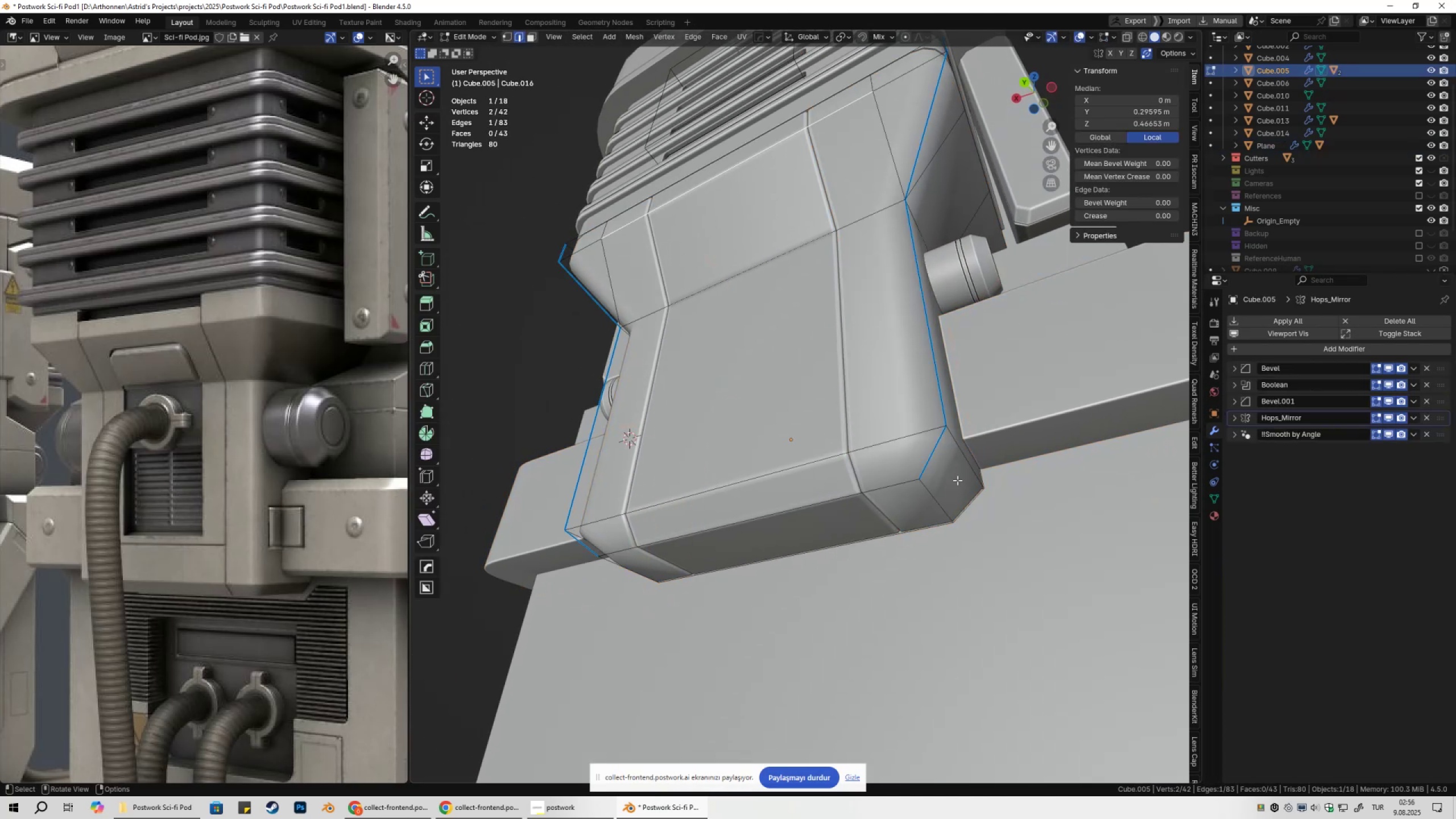 
key(Tab)
 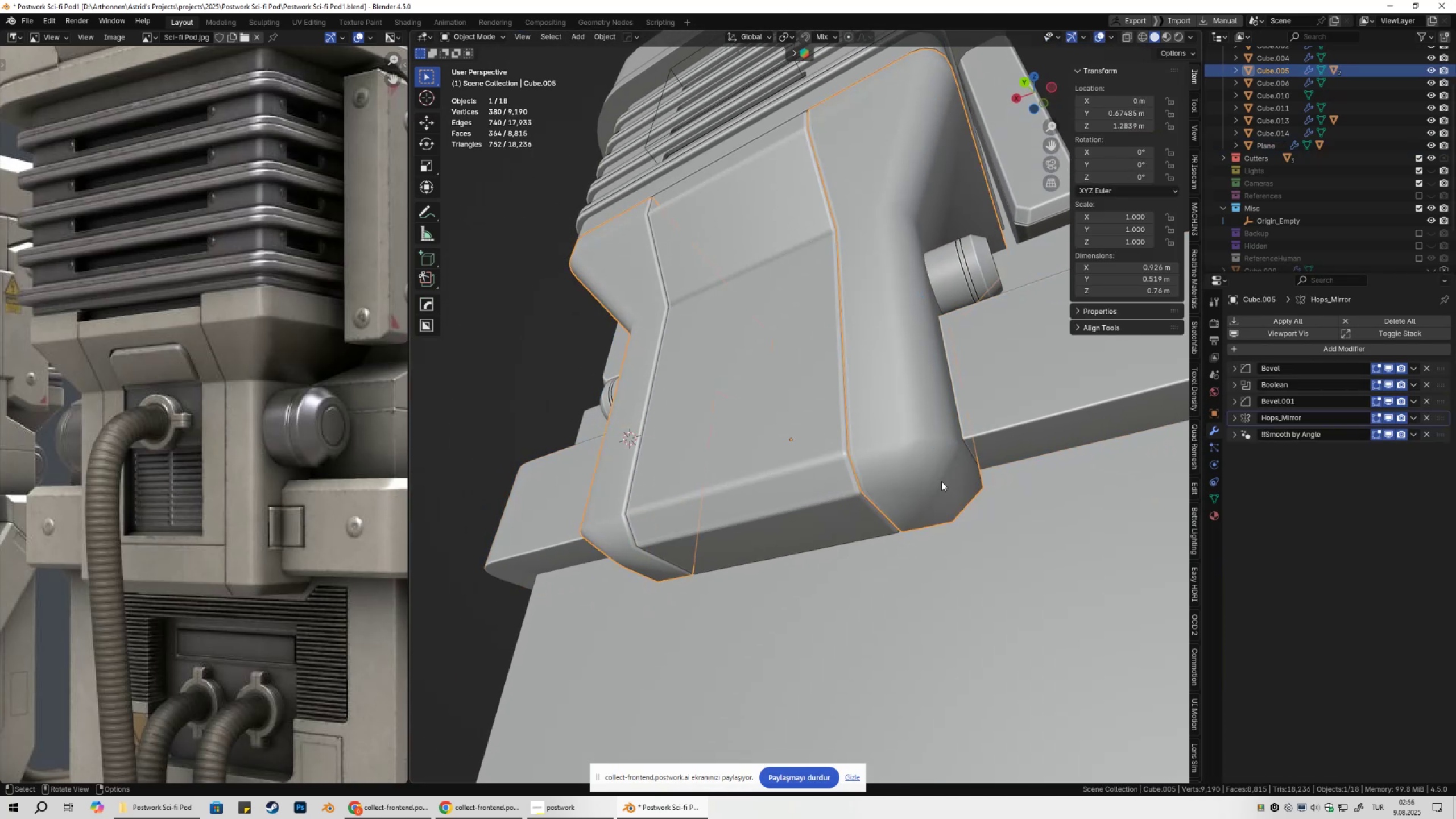 
key(Tab)
 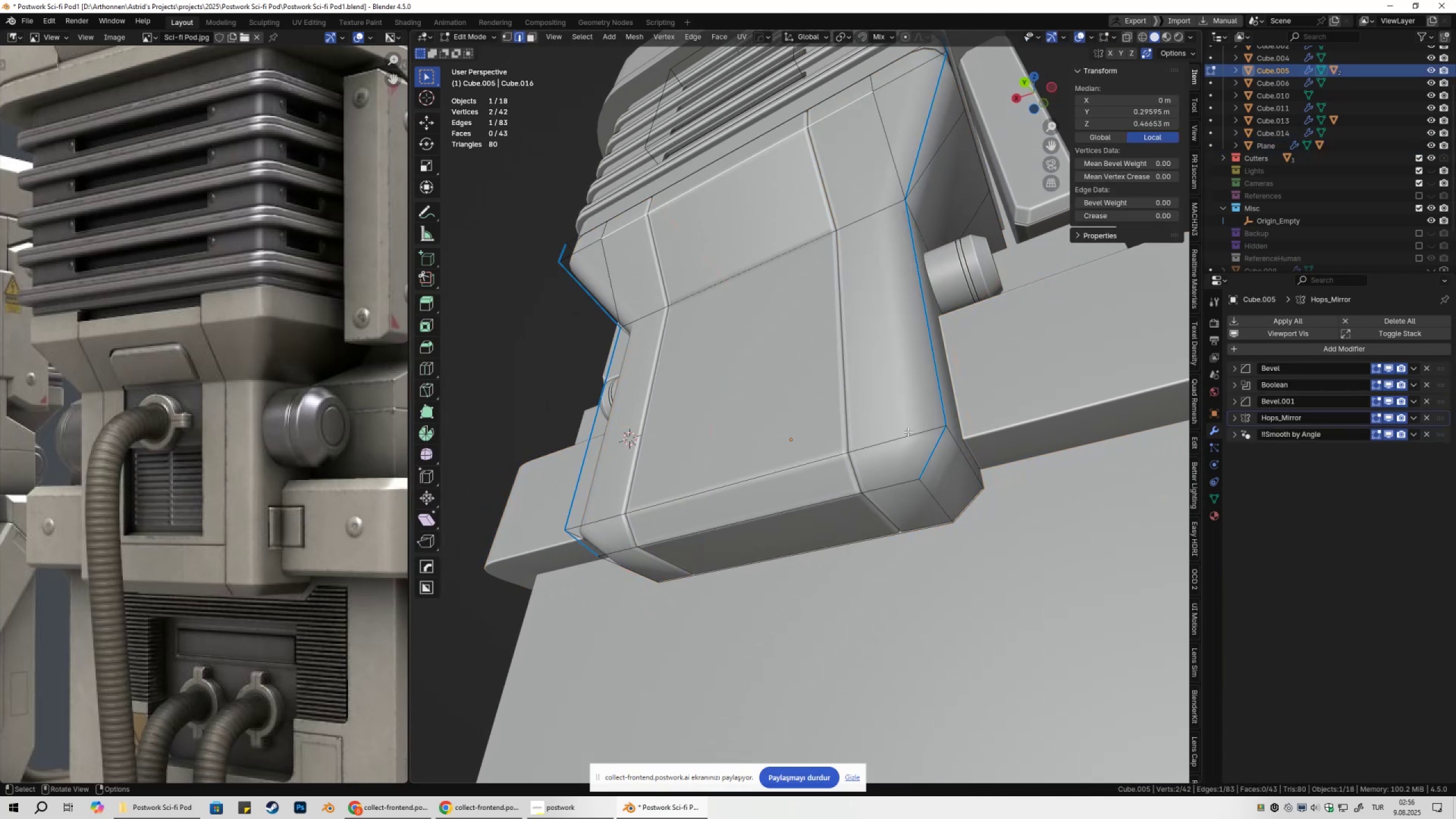 
left_click([907, 431])
 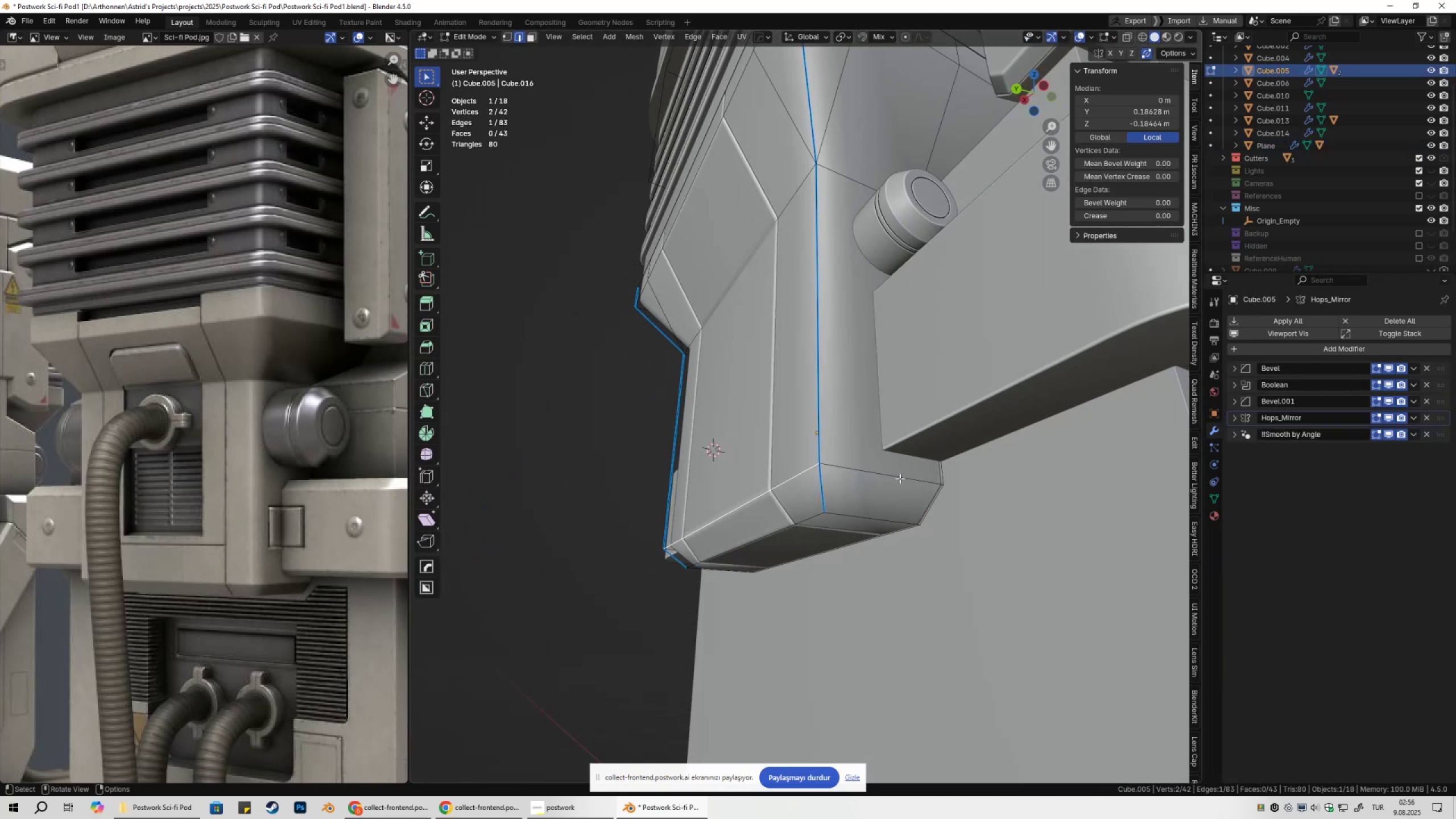 
left_click([883, 474])
 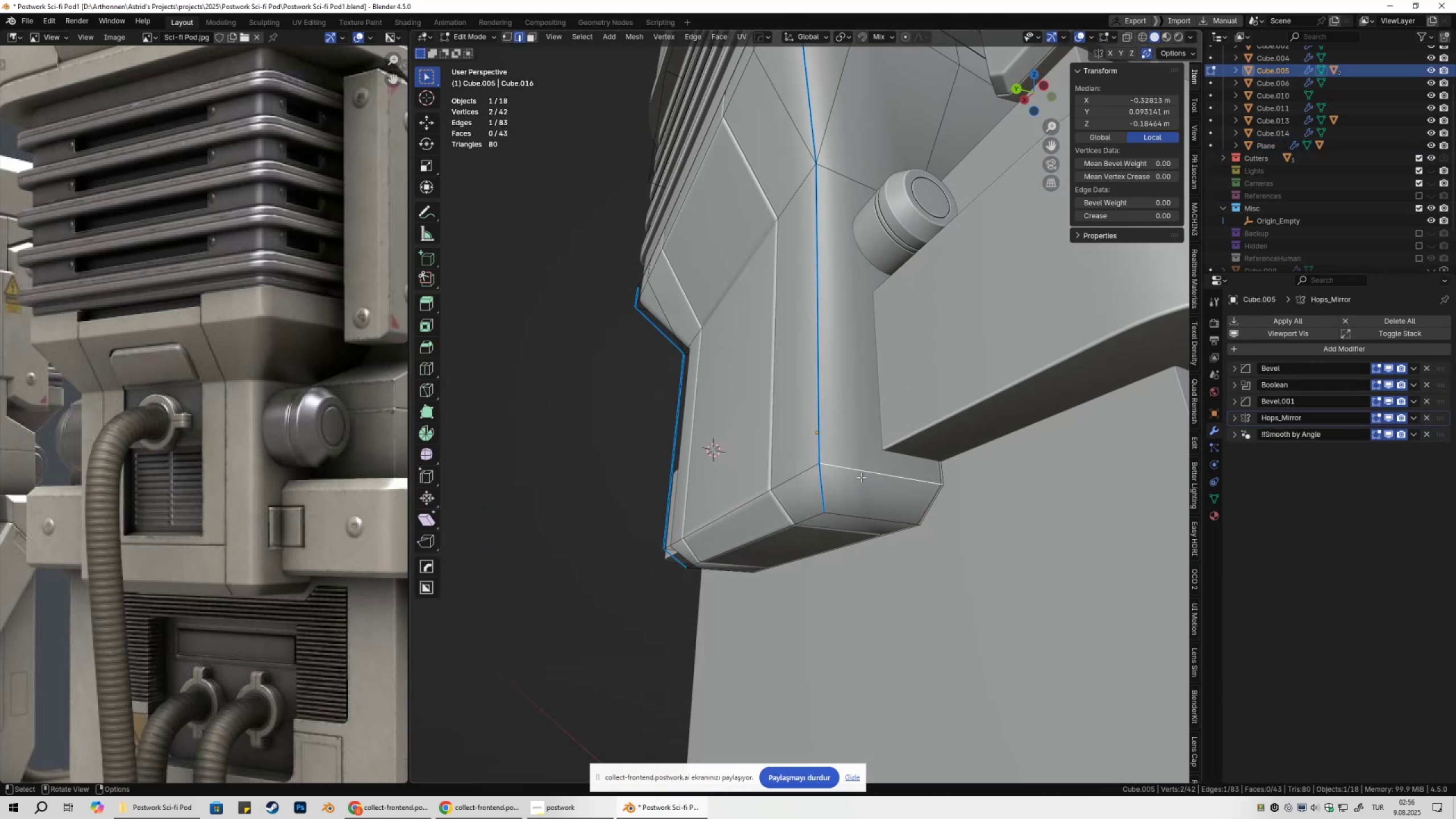 
key(Shift+ShiftLeft)
 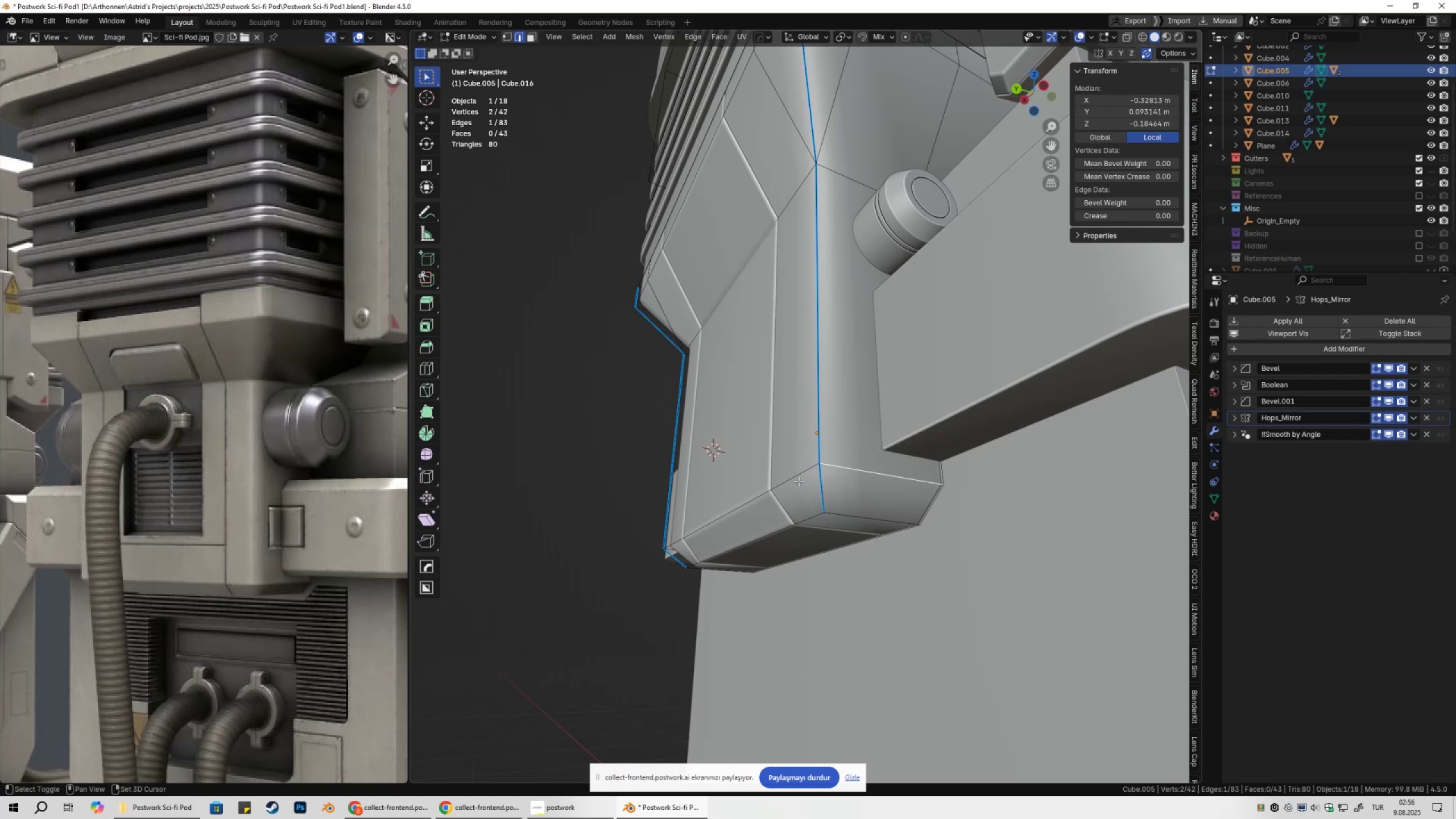 
left_click([799, 481])
 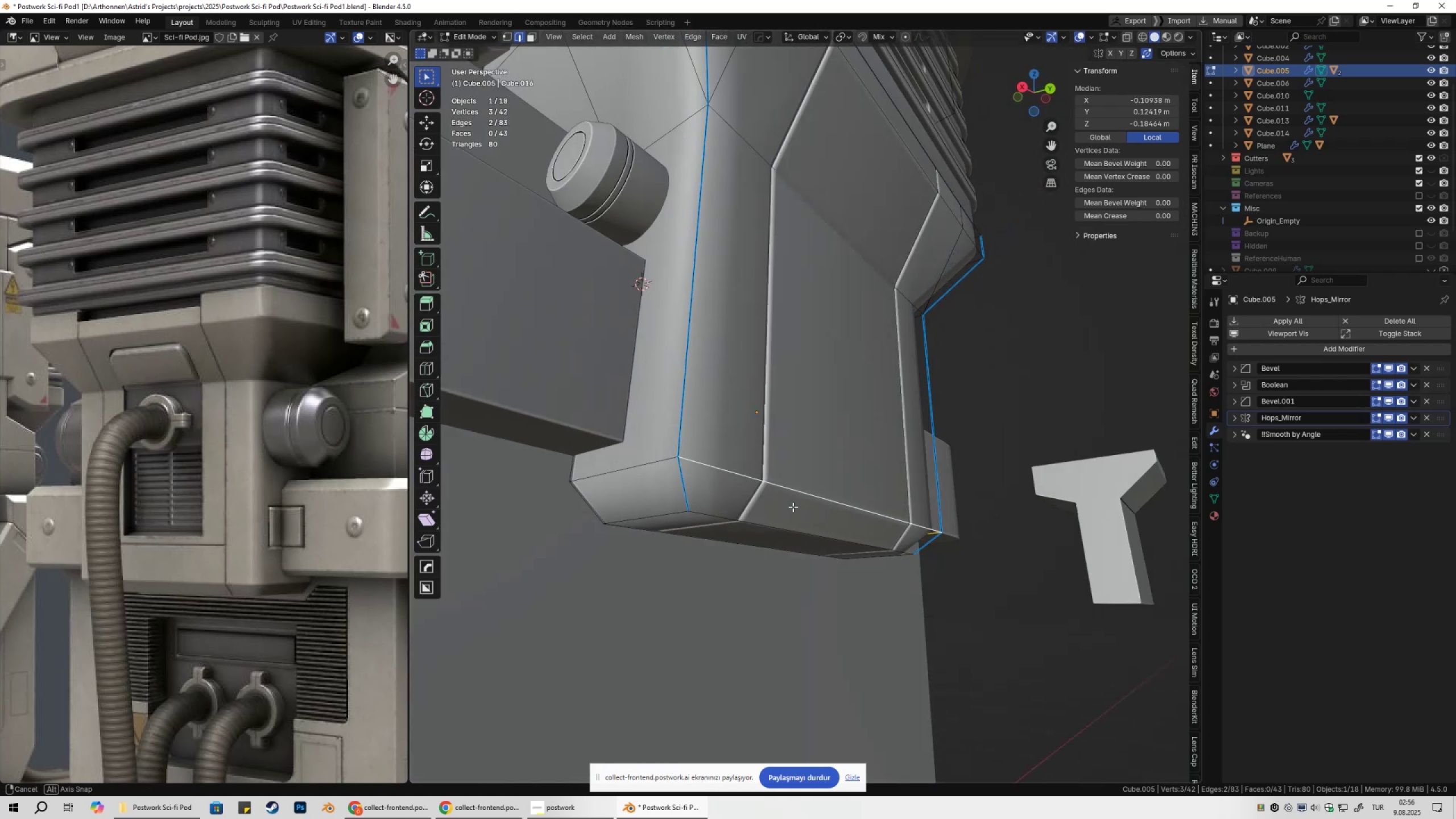 
hold_key(key=ShiftLeft, duration=0.36)
left_click([651, 471])
 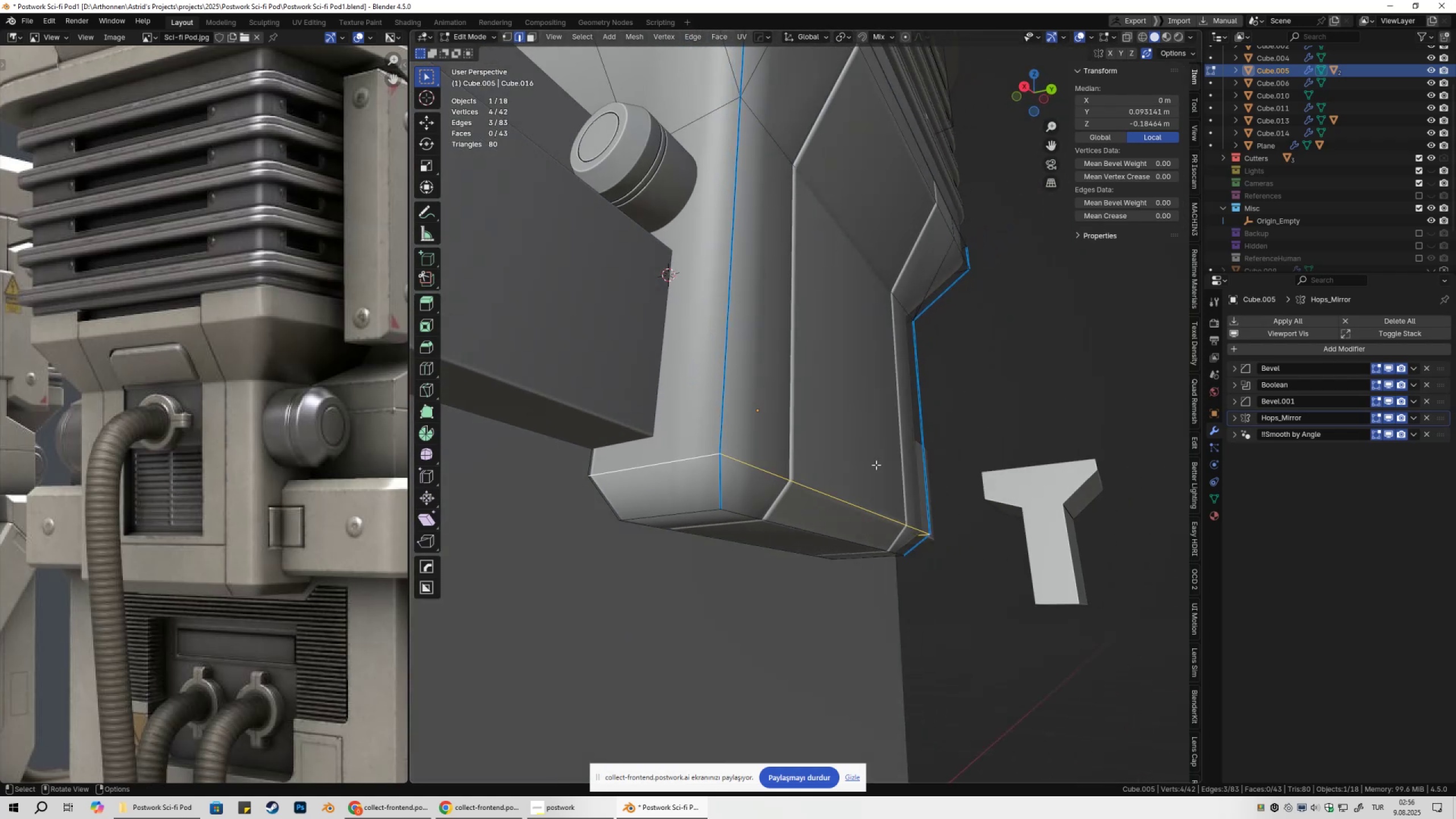 
key(Q)
 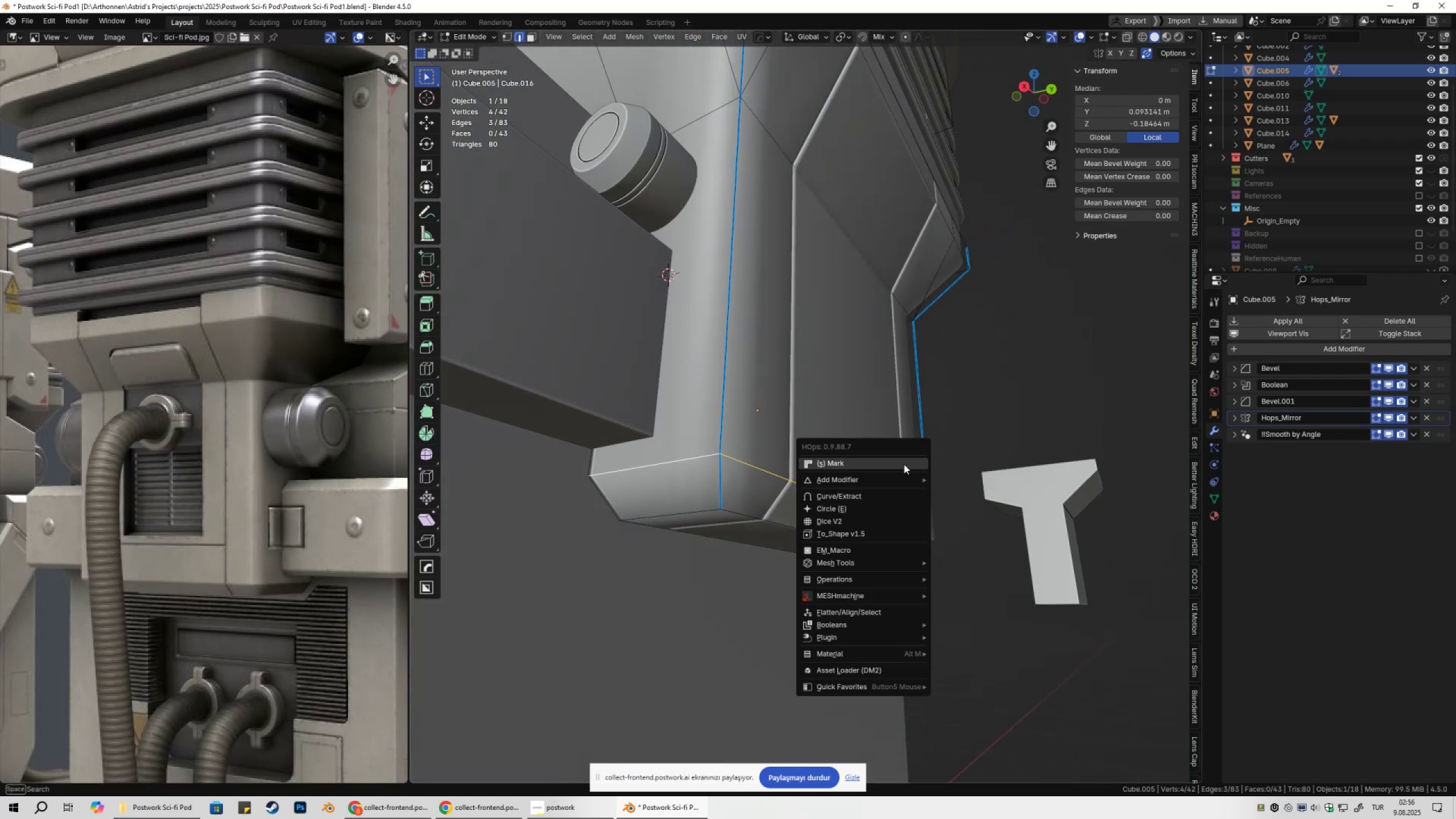 
left_click([904, 464])
 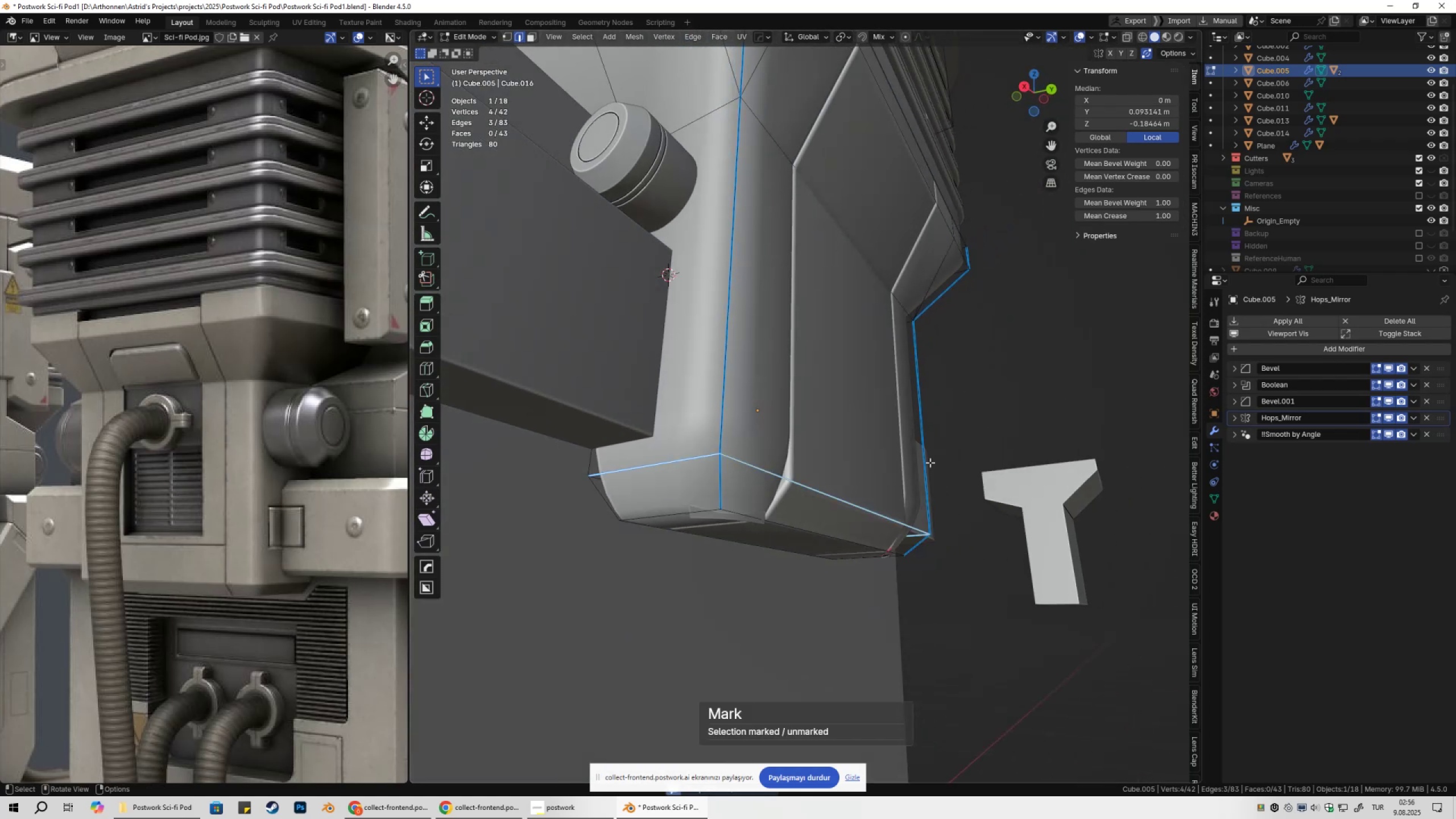 
key(Tab)
 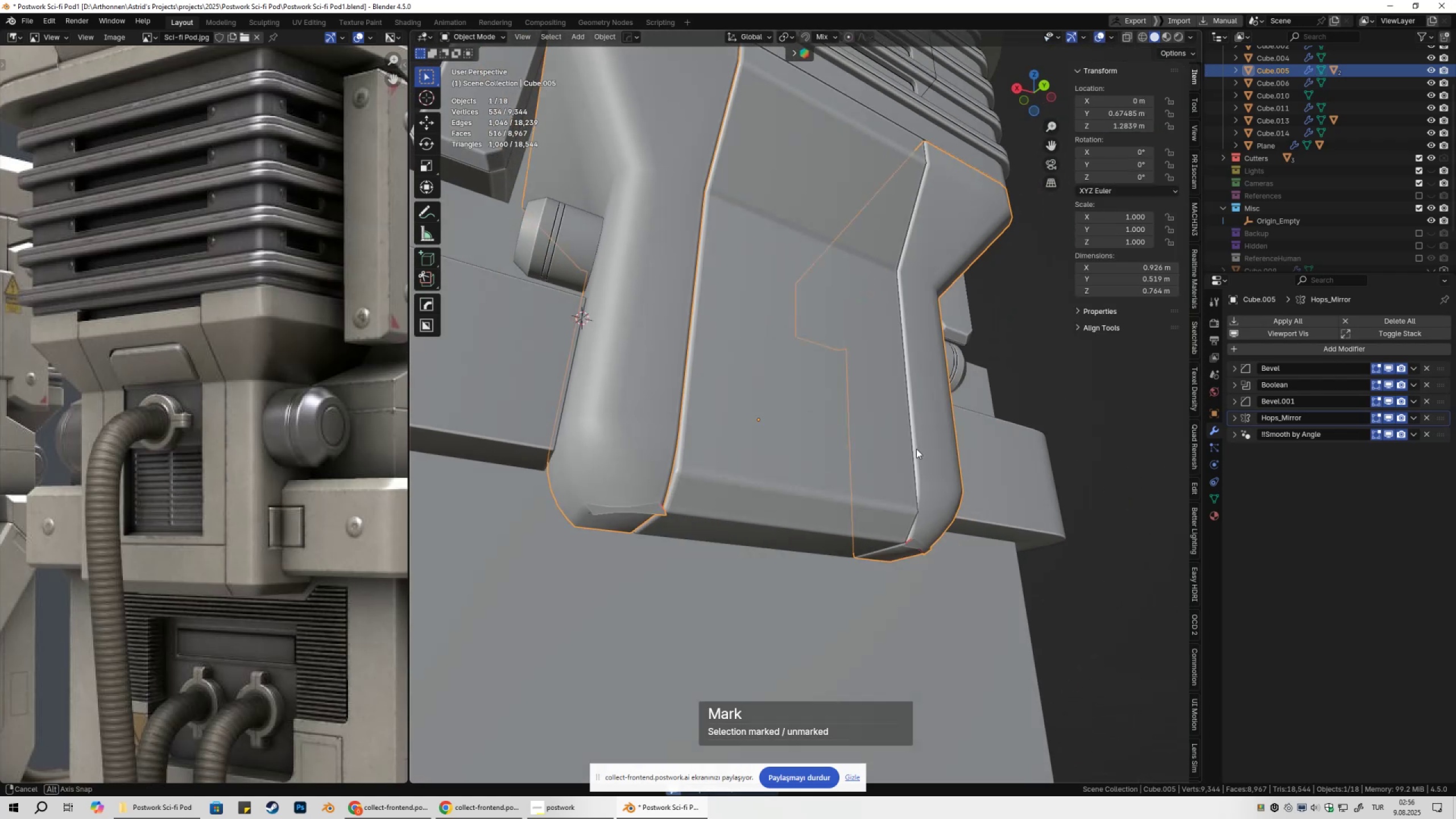 
key(Tab)
 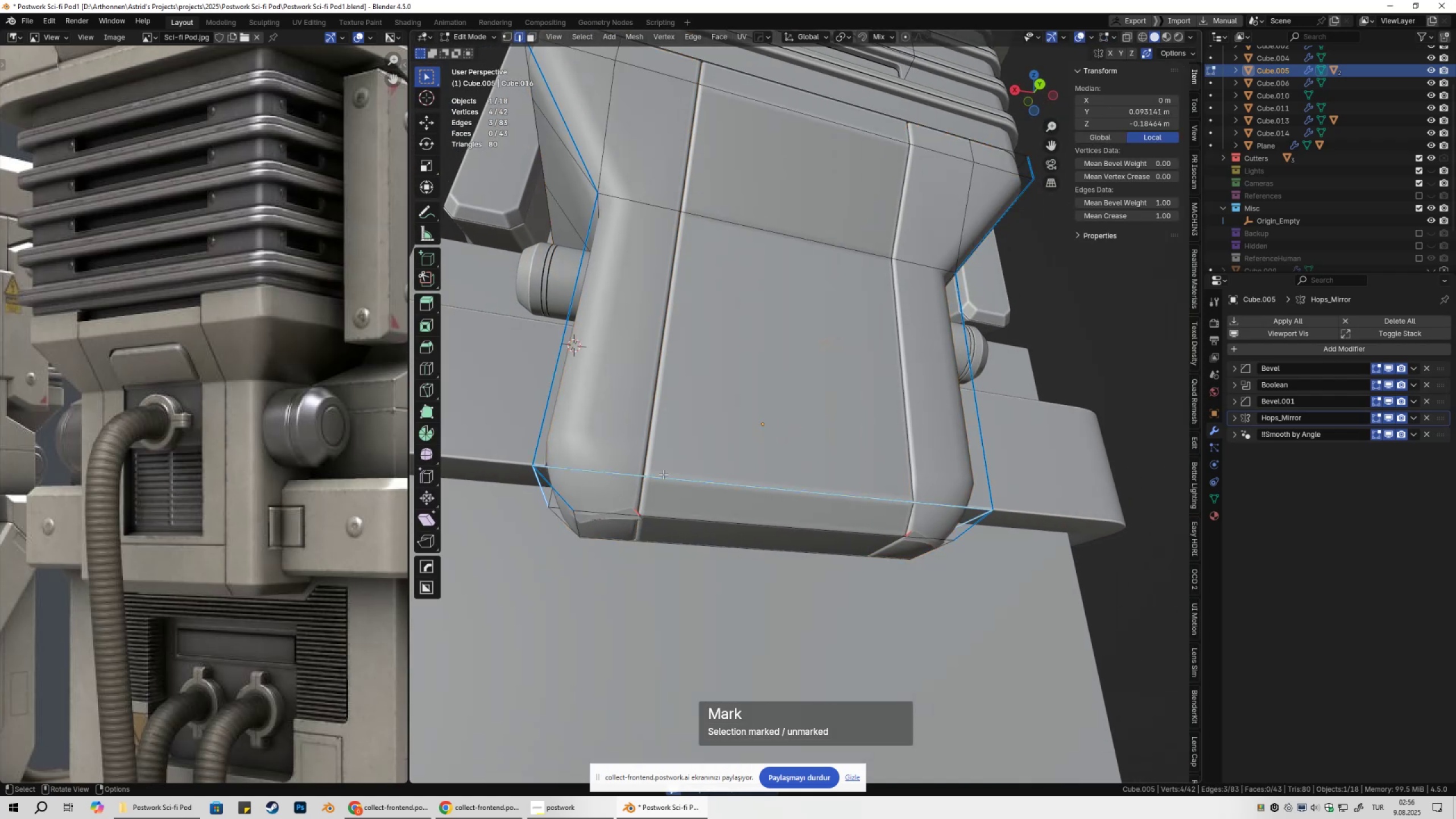 
left_click([621, 474])
 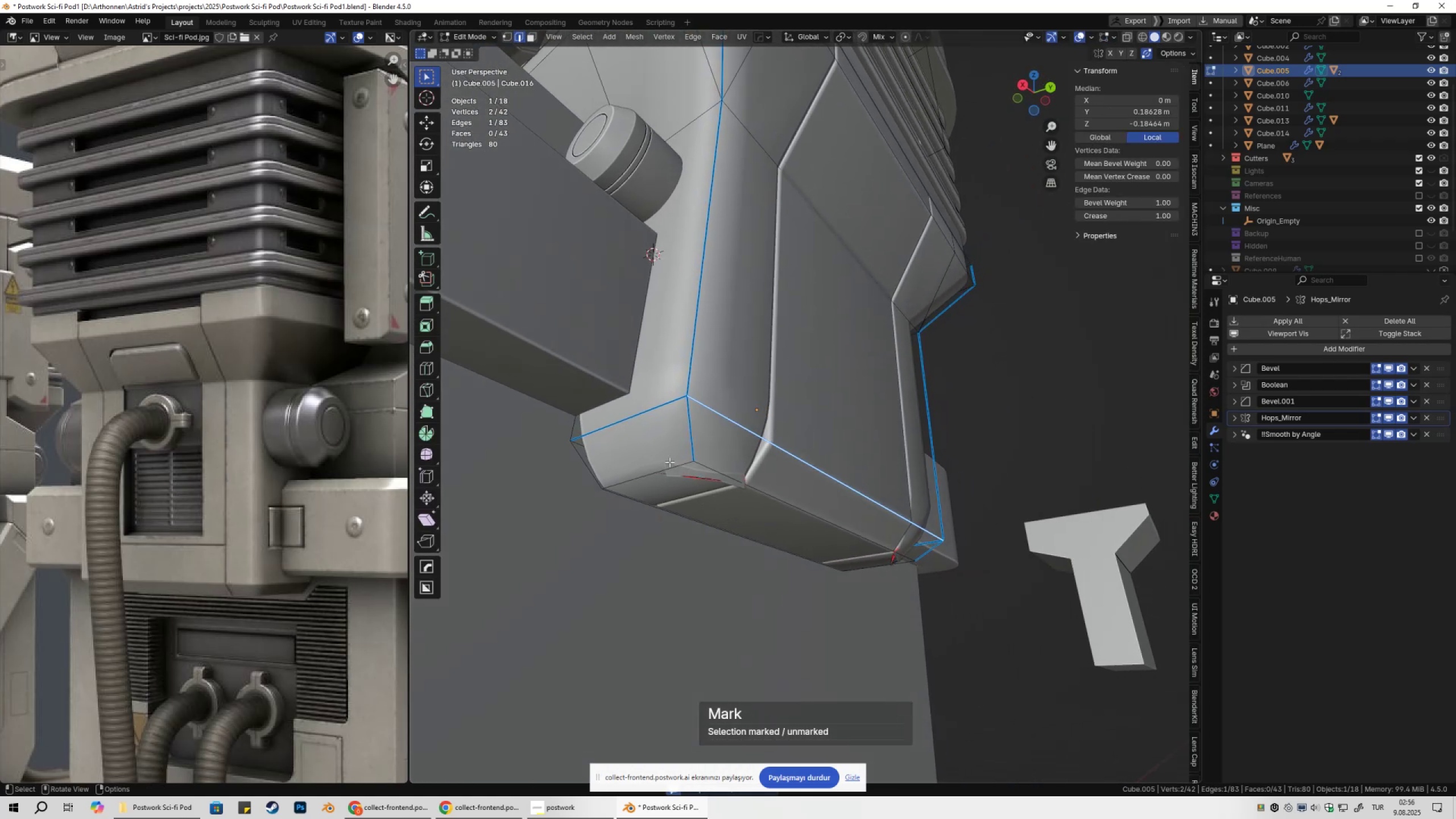 
left_click([617, 423])
 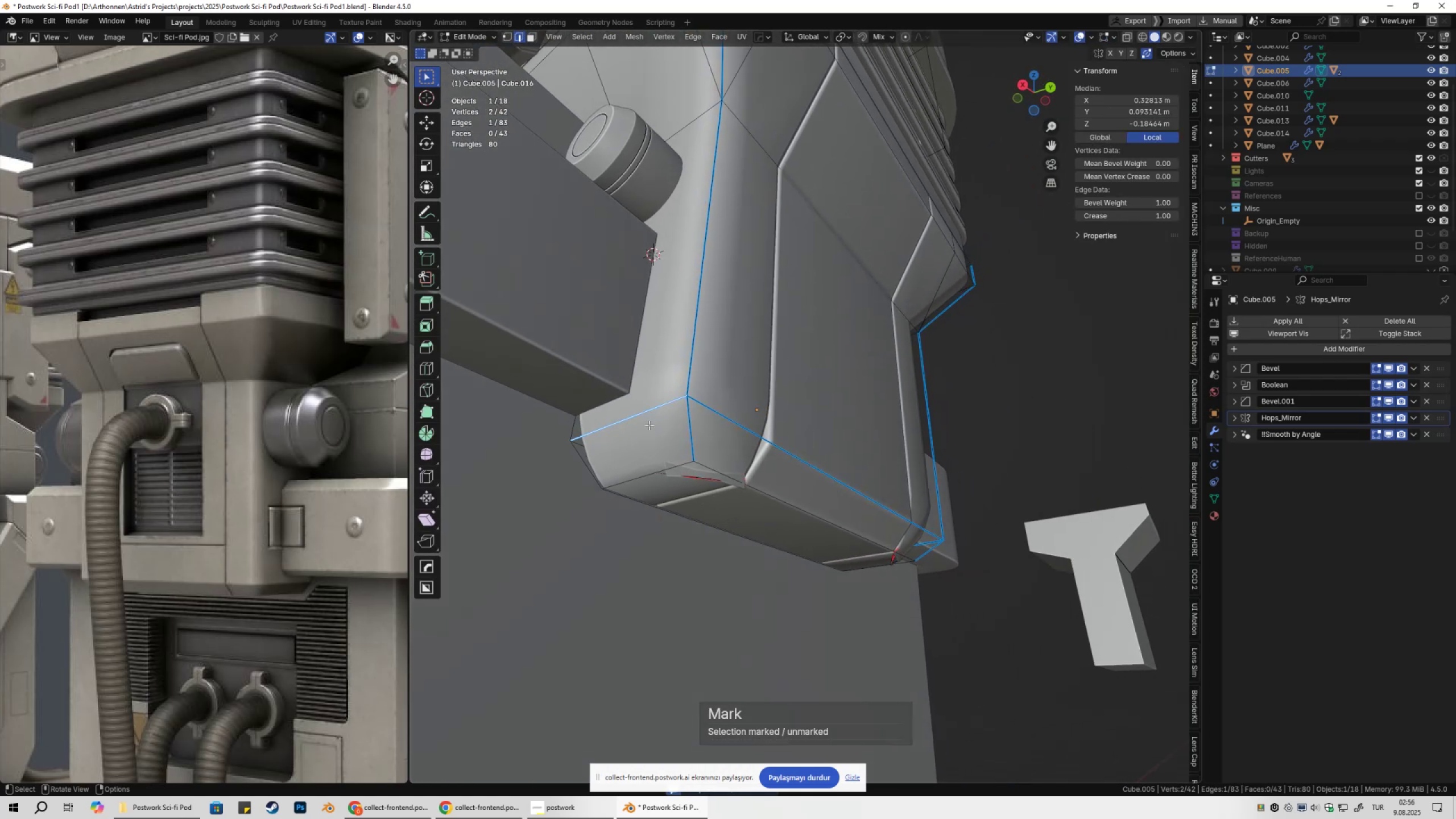 
hold_key(key=ShiftLeft, duration=0.36)
double_click([726, 424])
 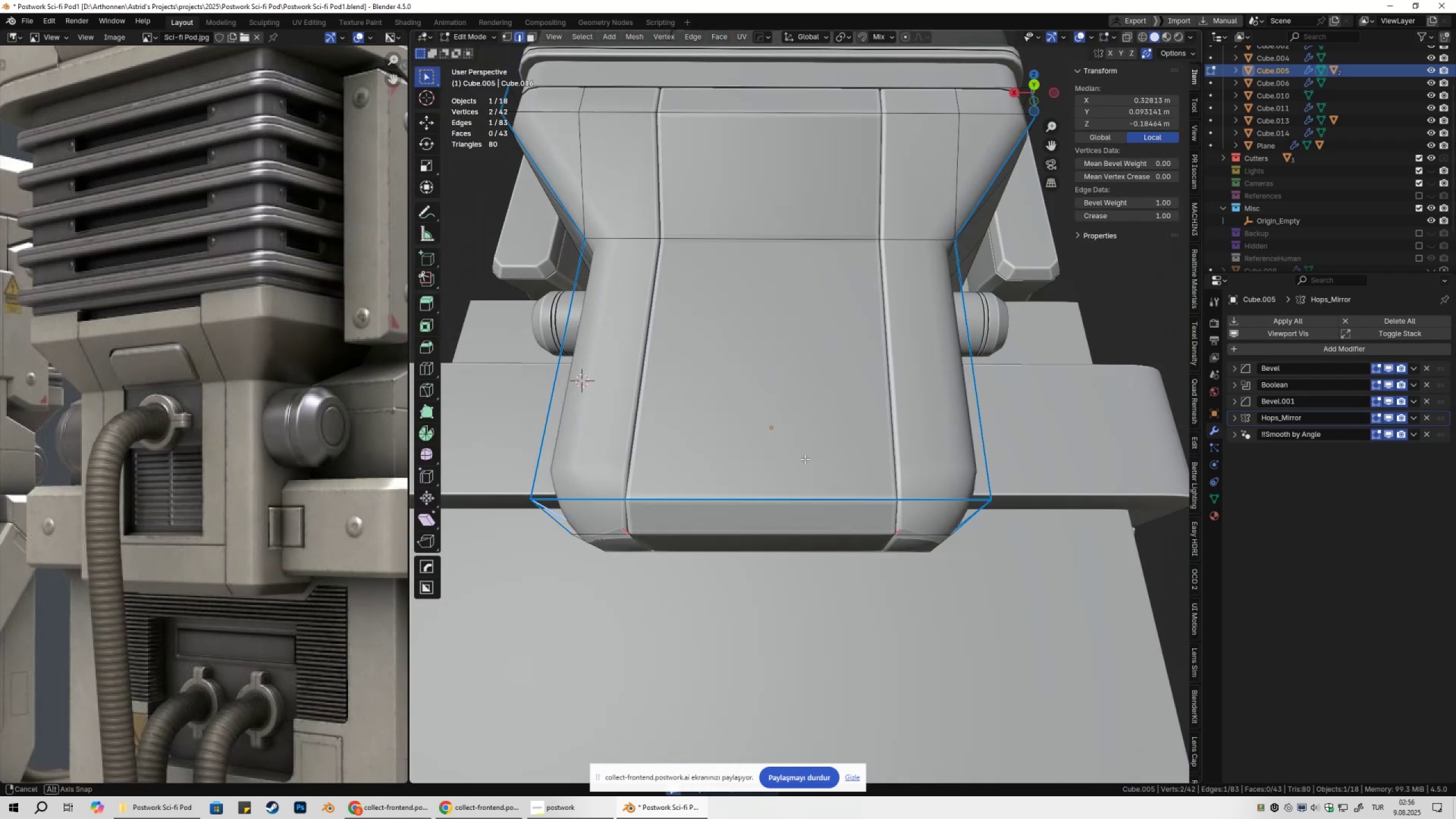 
hold_key(key=ShiftLeft, duration=0.34)
left_click([772, 497])
 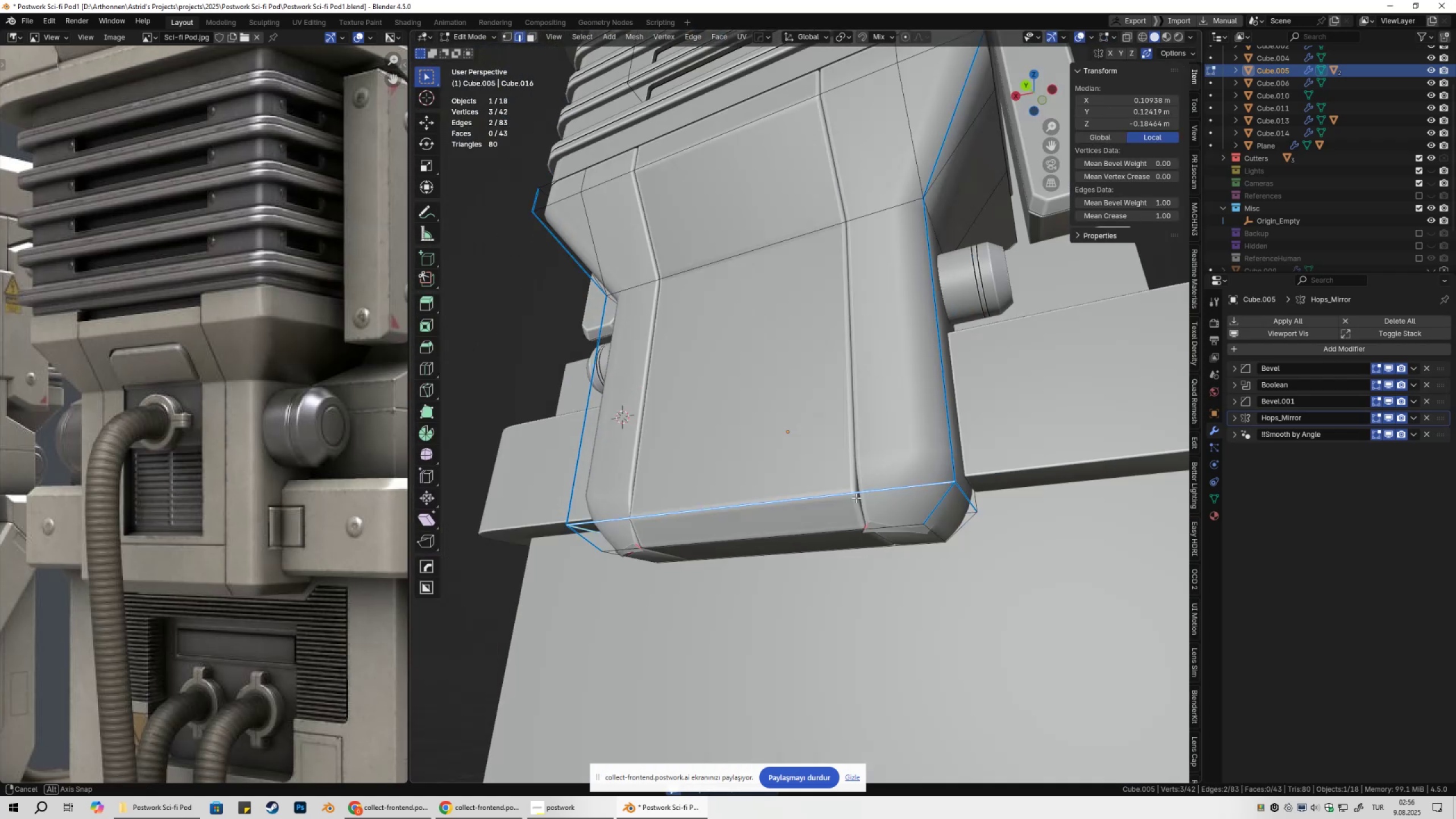 
hold_key(key=ShiftLeft, duration=0.48)
left_click([873, 471])
 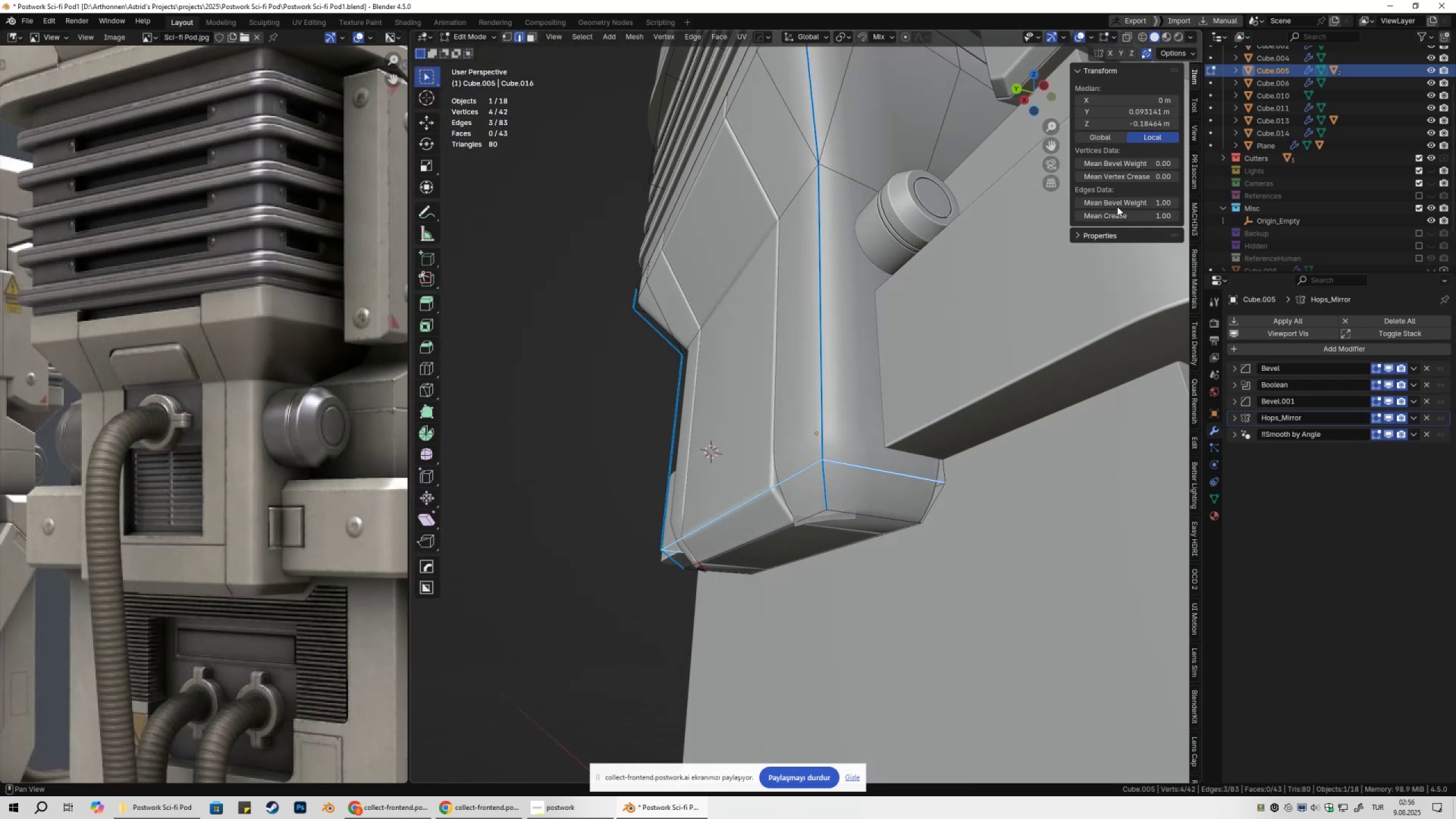 
left_click_drag(start_coordinate=[1123, 202], to_coordinate=[722, 233])
 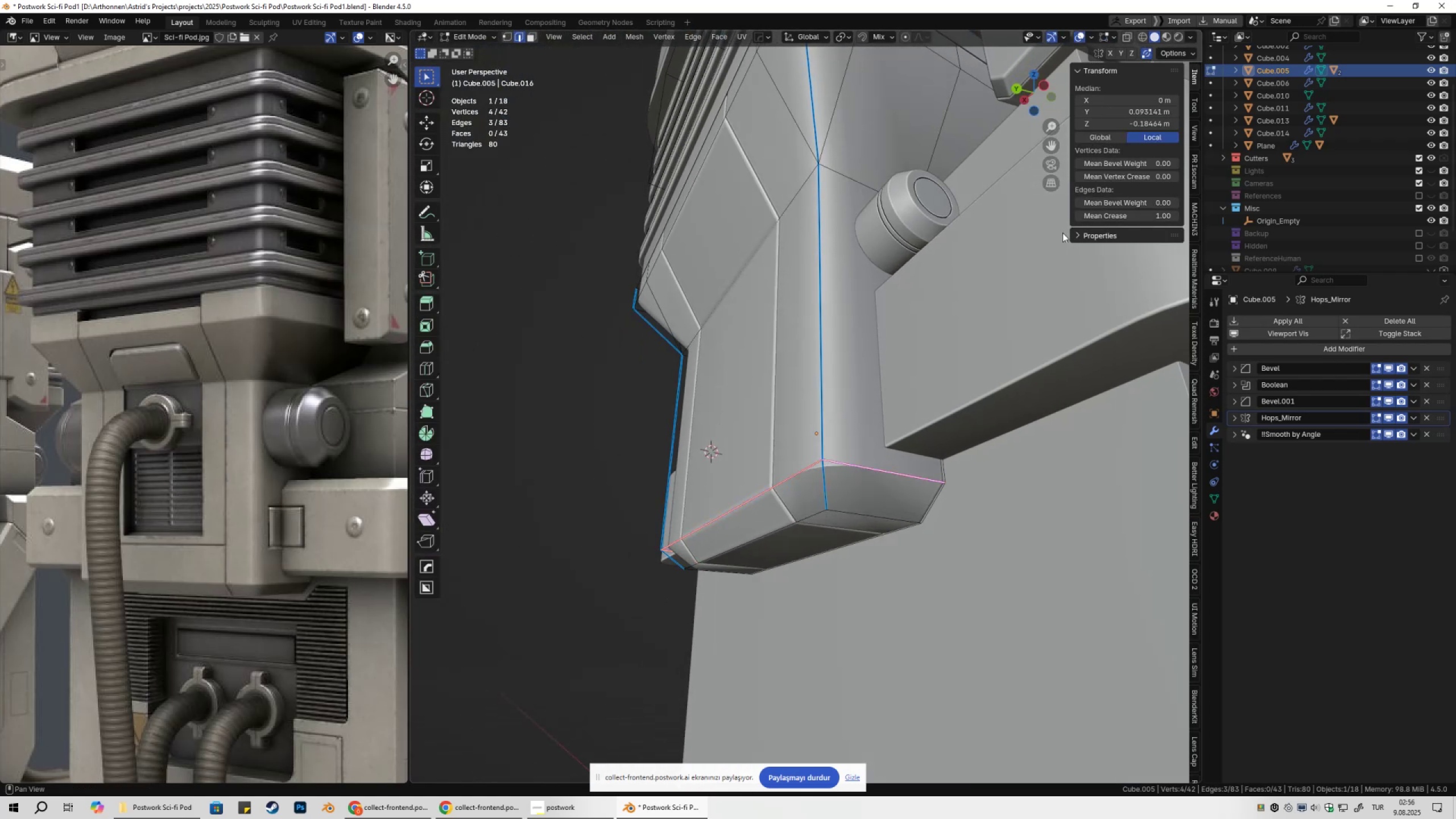 
key(Tab)
 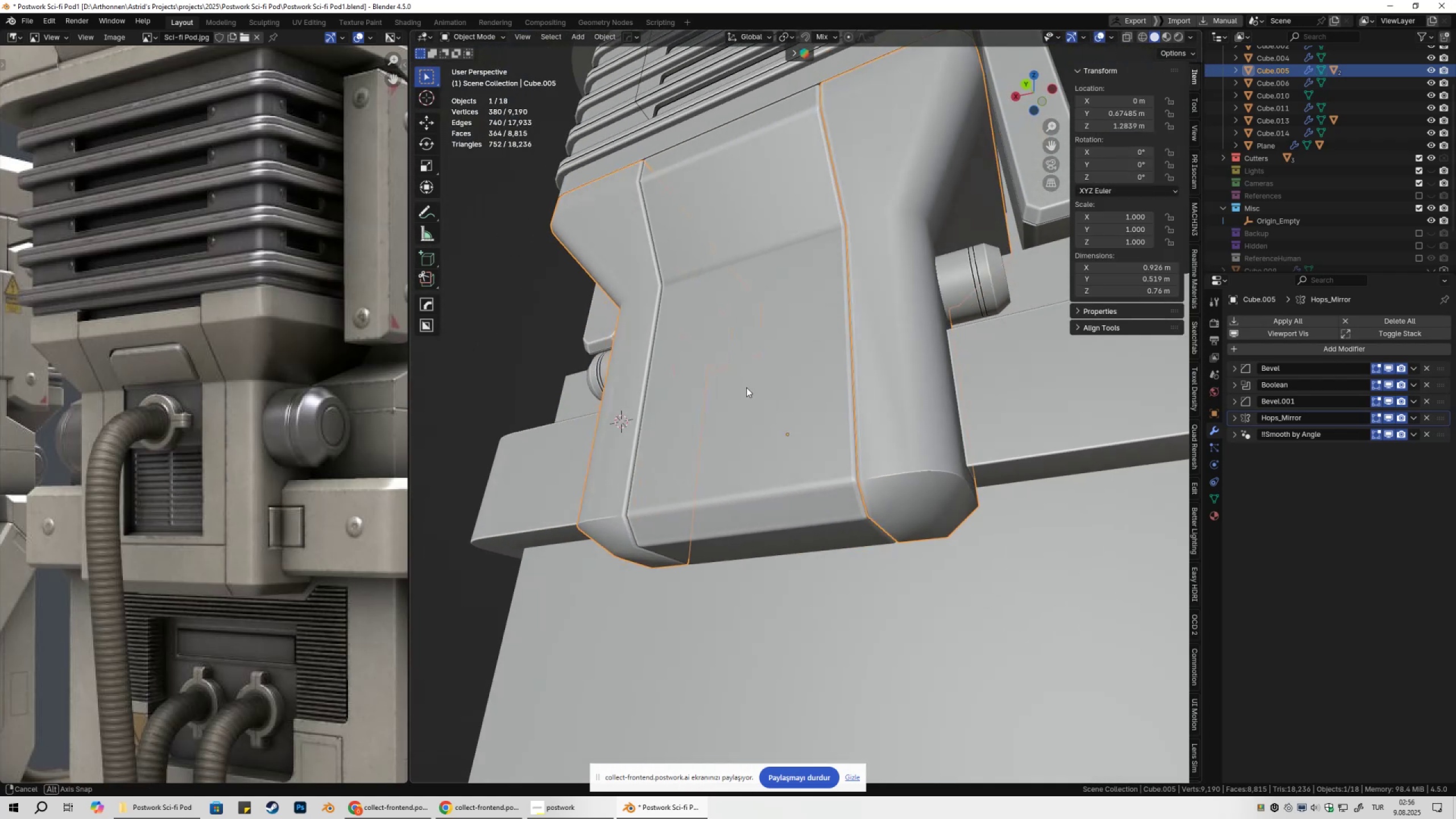 
key(Tab)
 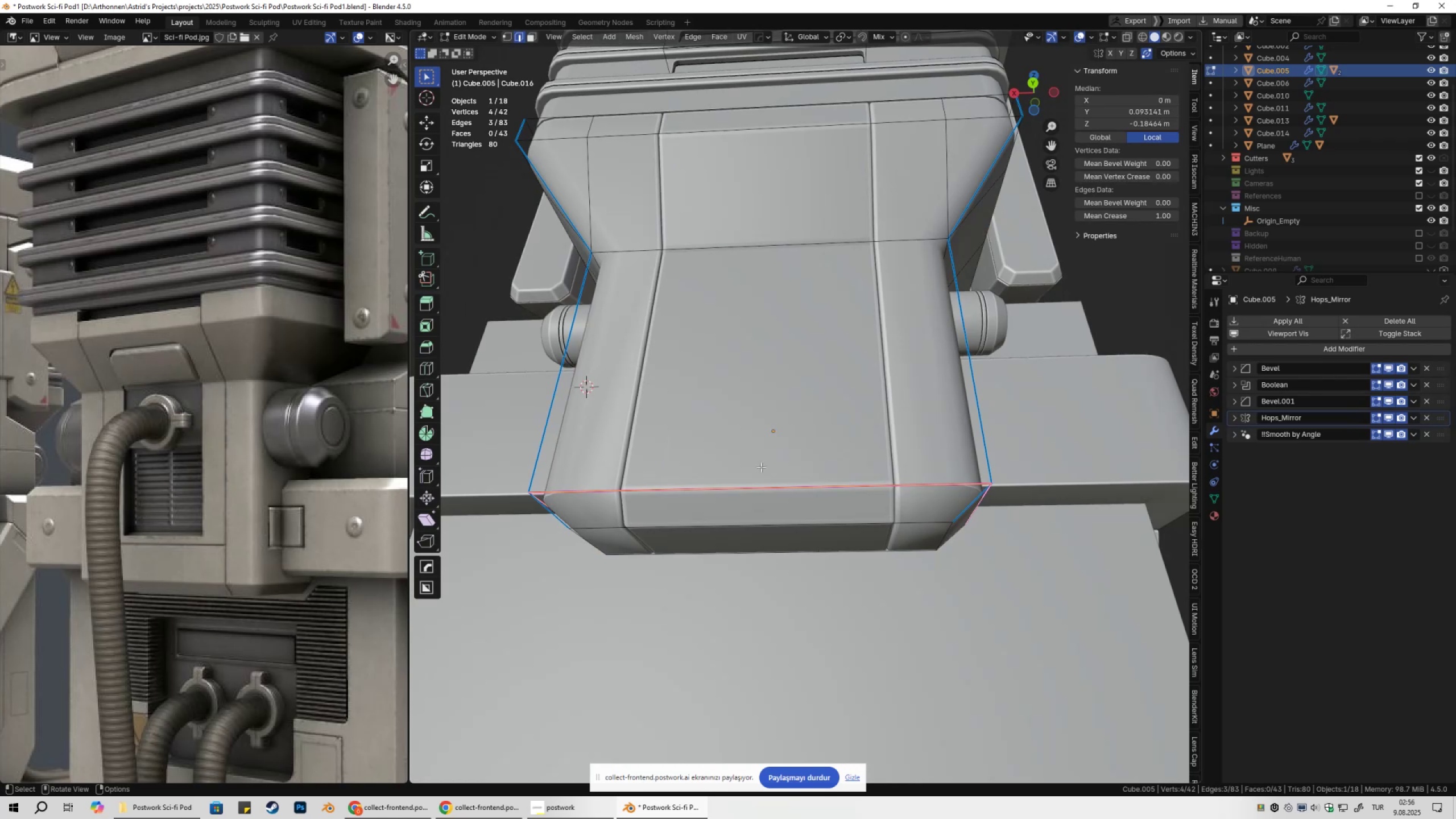 
key(Tab)
 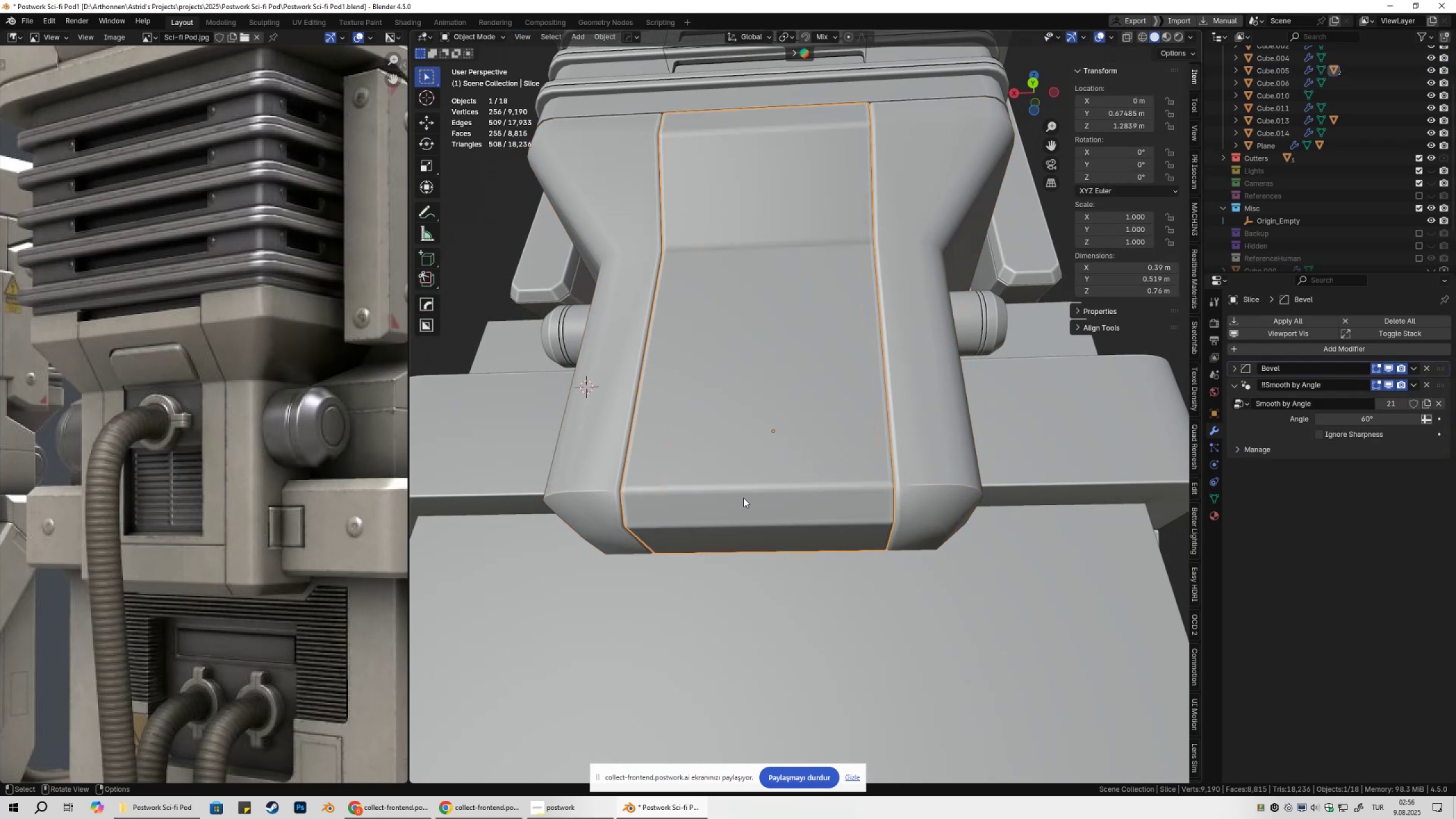 
key(Tab)
 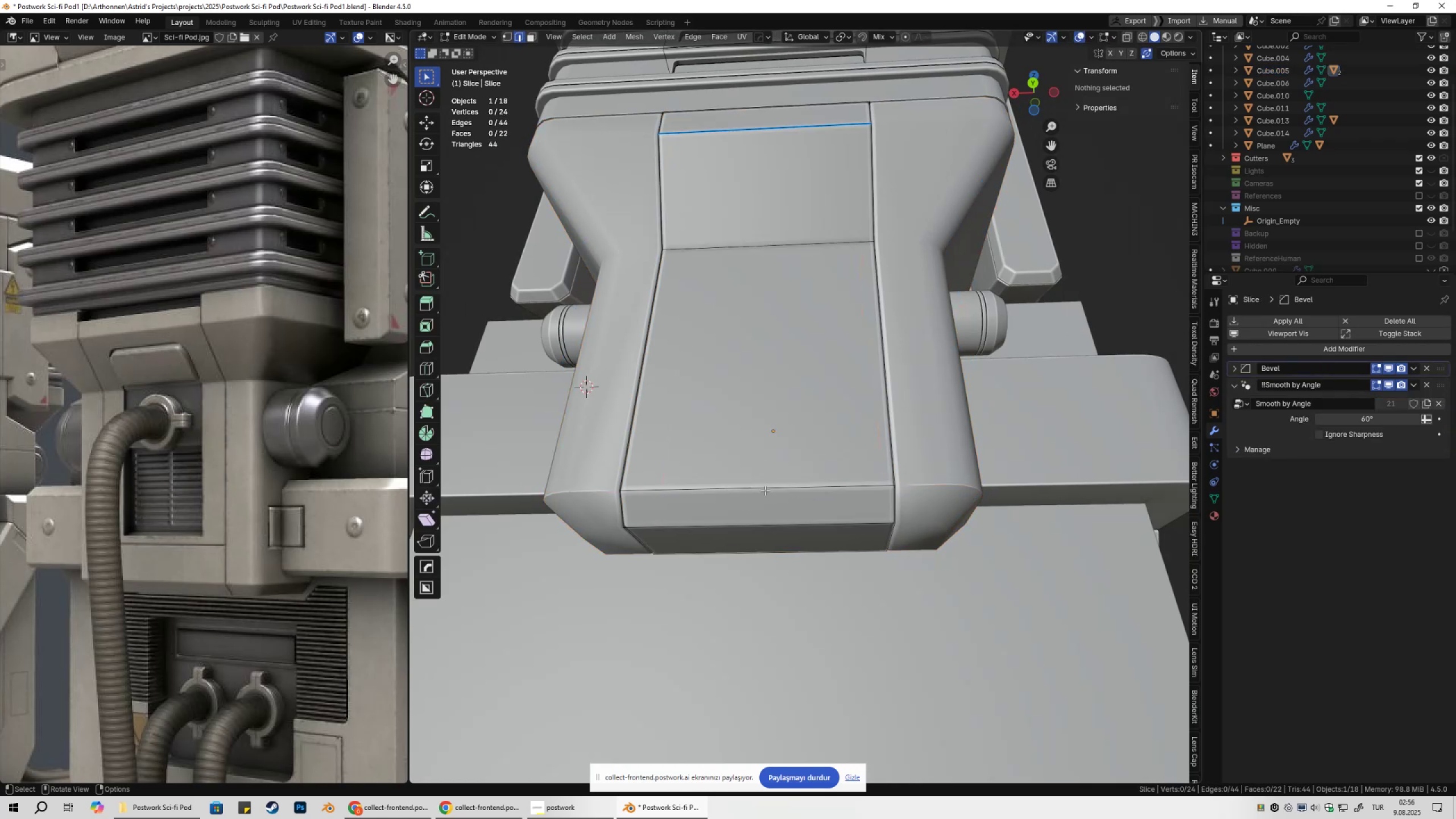 
left_click([763, 490])
 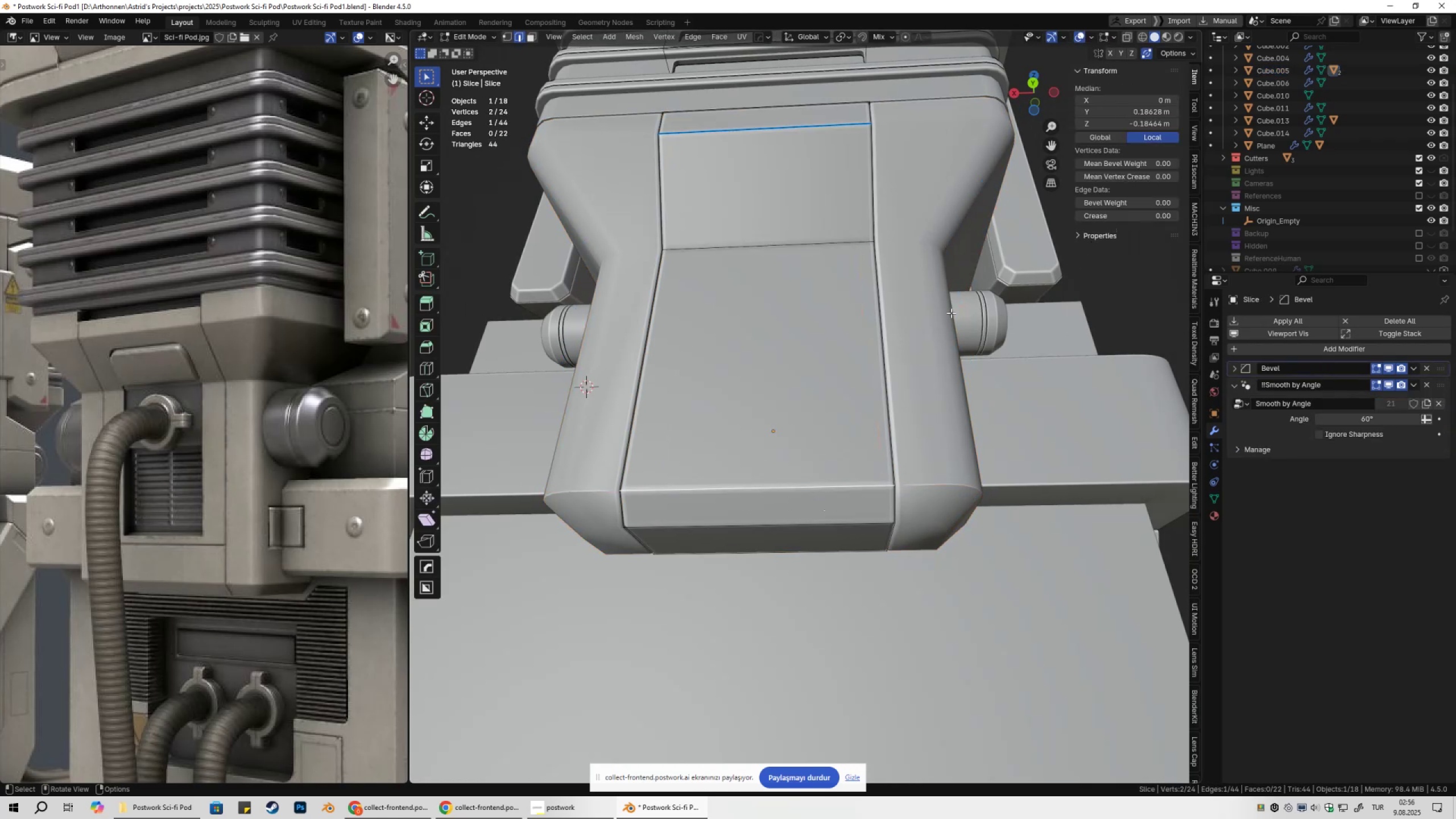 
key(Tab)
 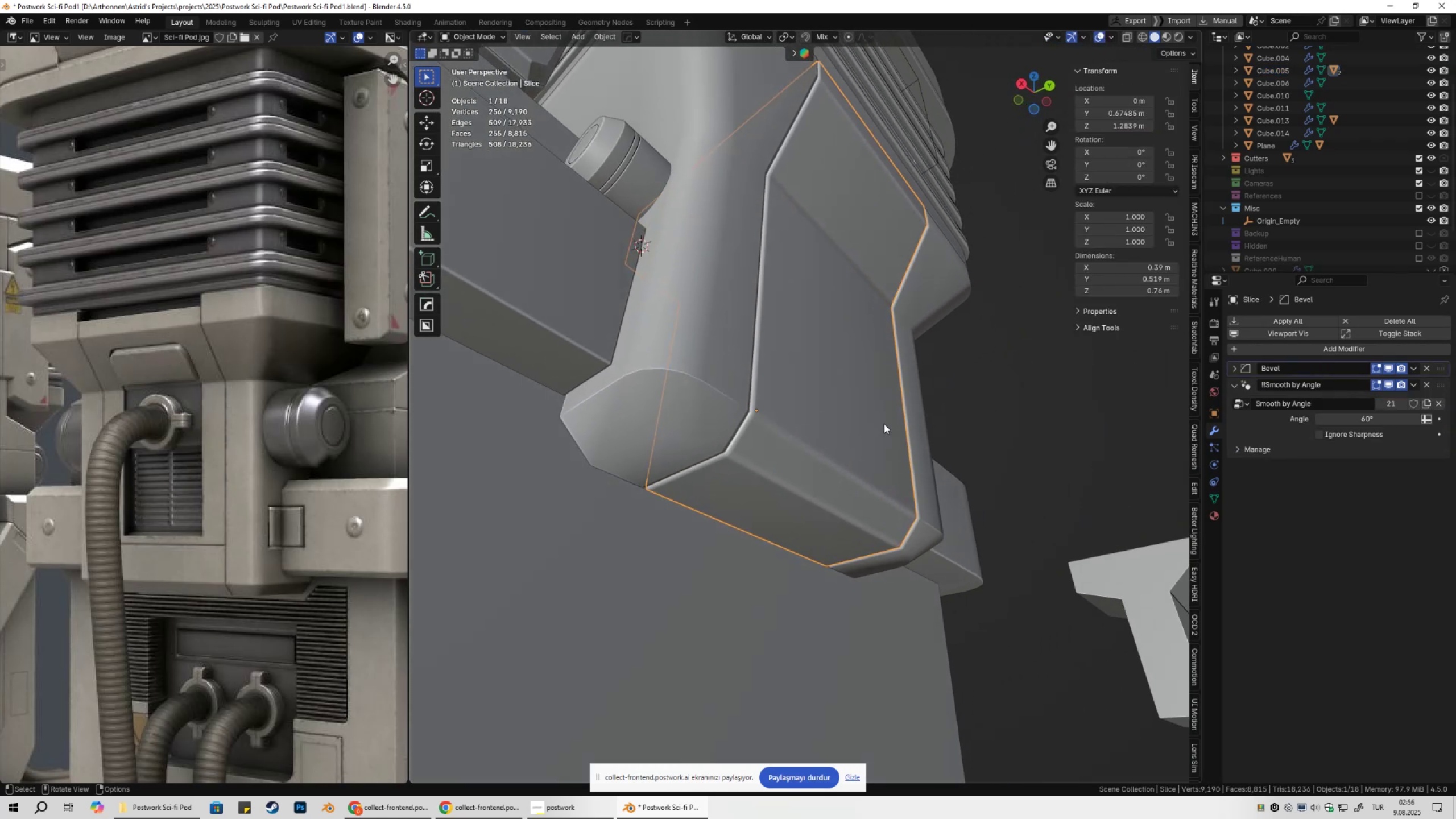 
left_click([669, 404])
 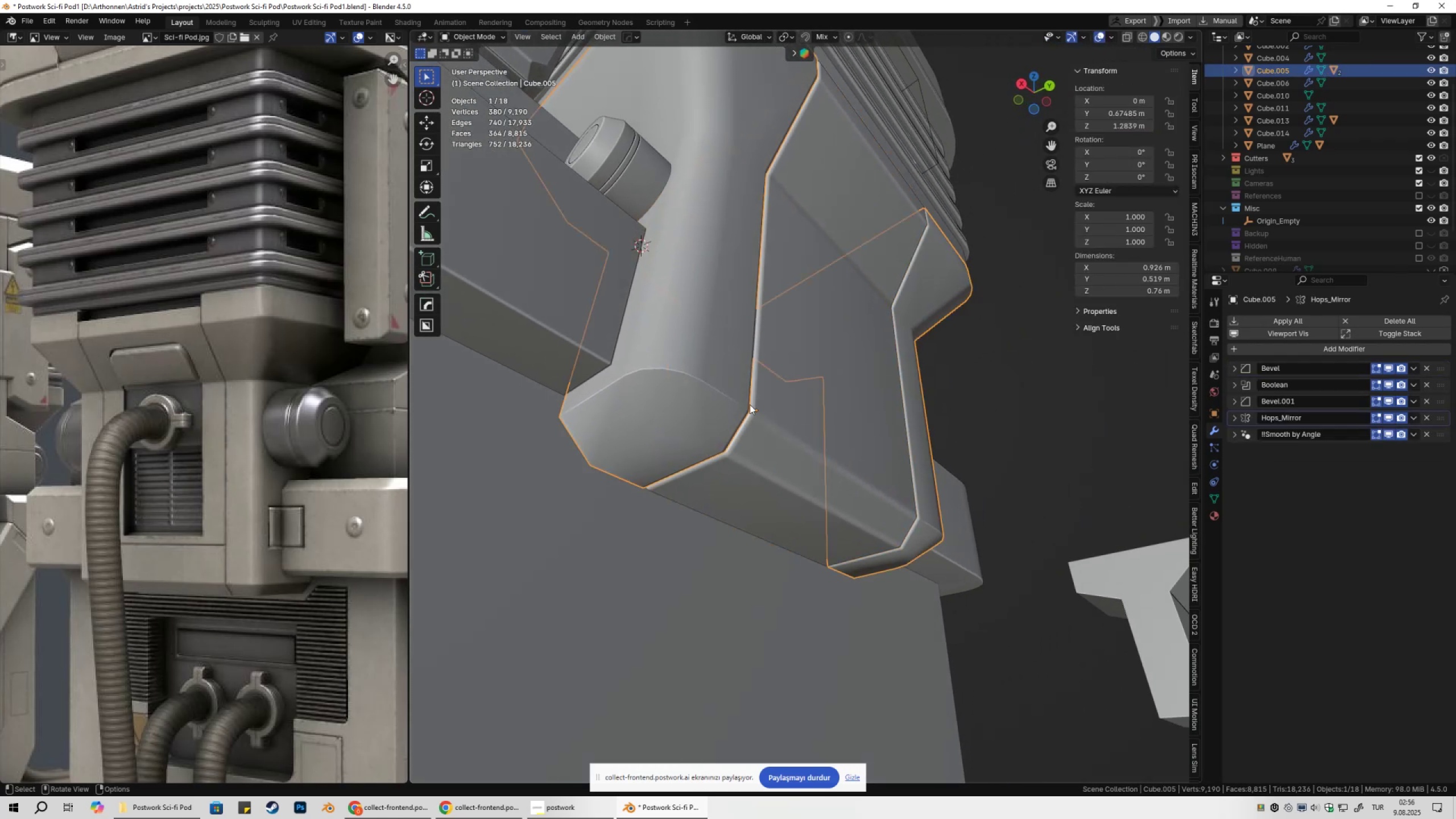 
key(Tab)
 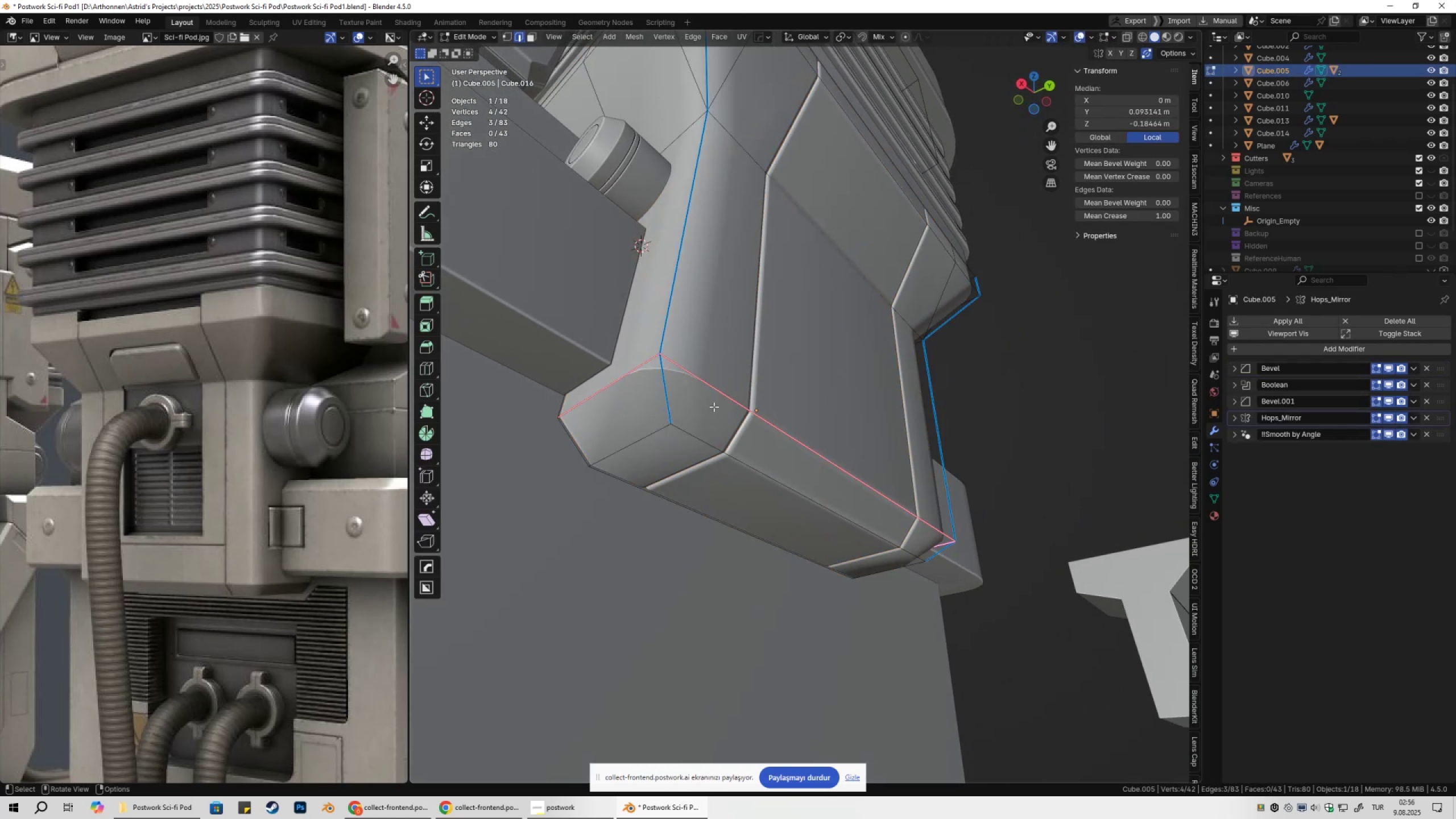 
left_click([697, 428])
 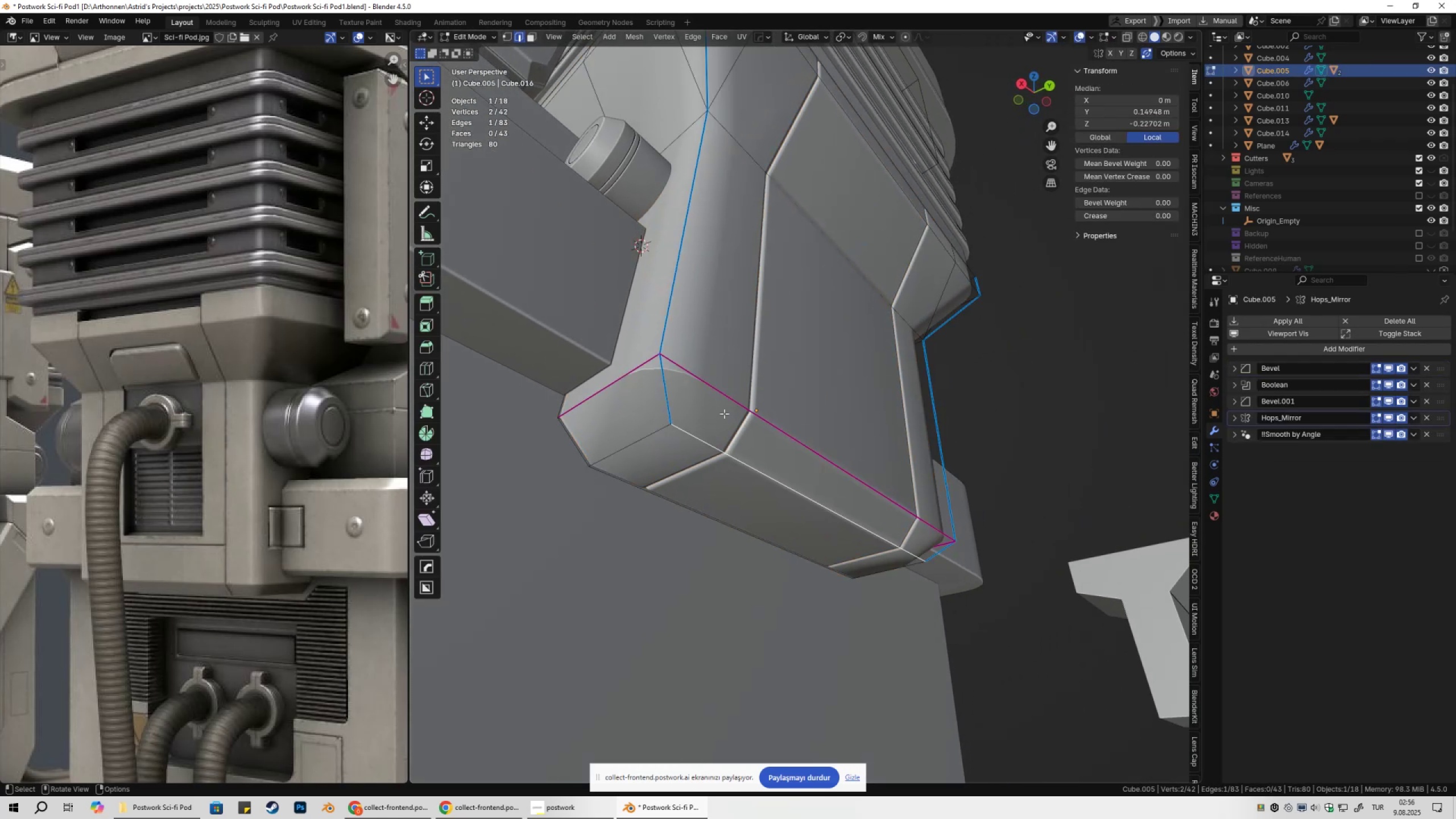 
left_click([723, 399])
 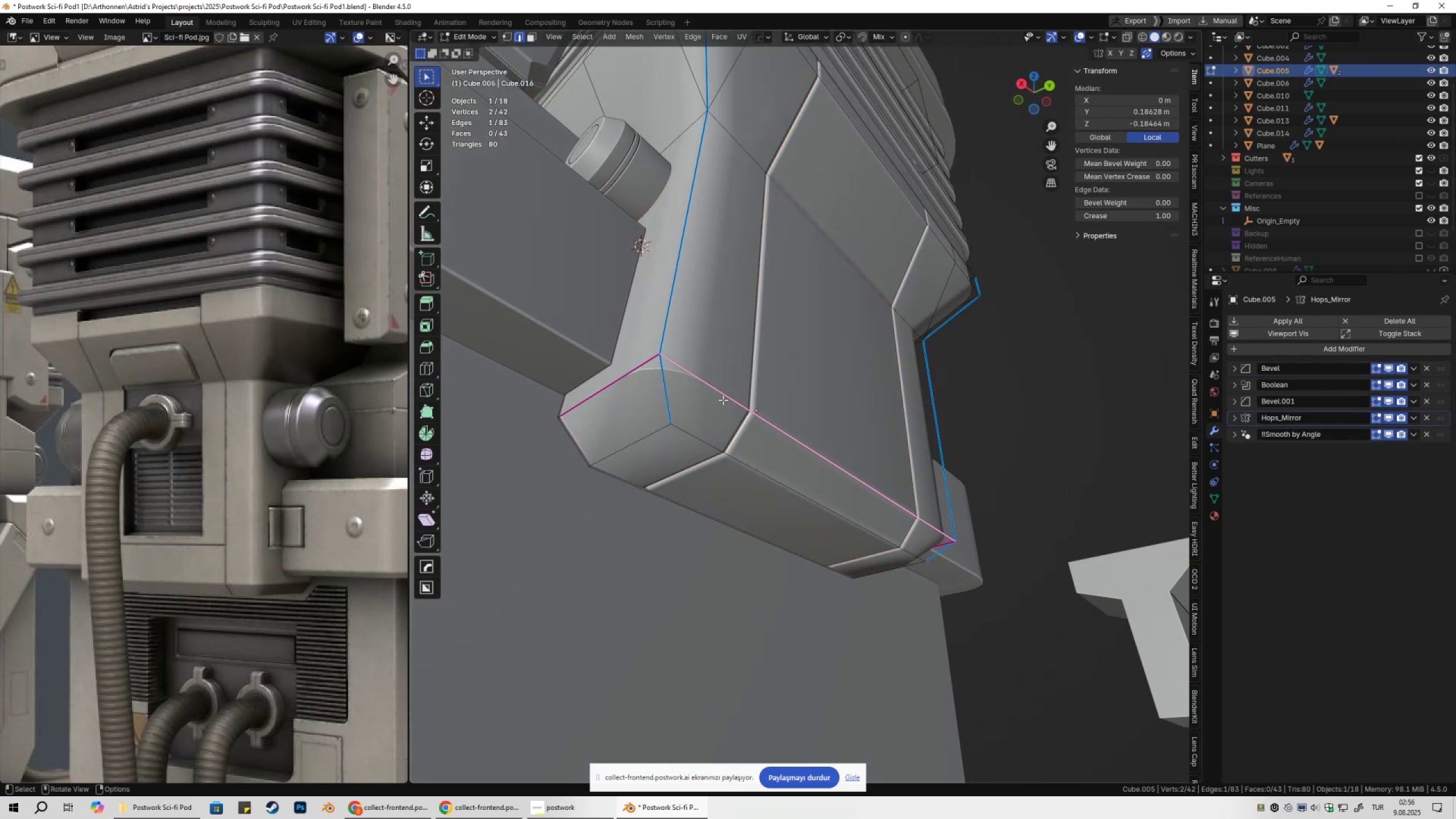 
hold_key(key=ShiftLeft, duration=0.39)
left_click([632, 379])
 